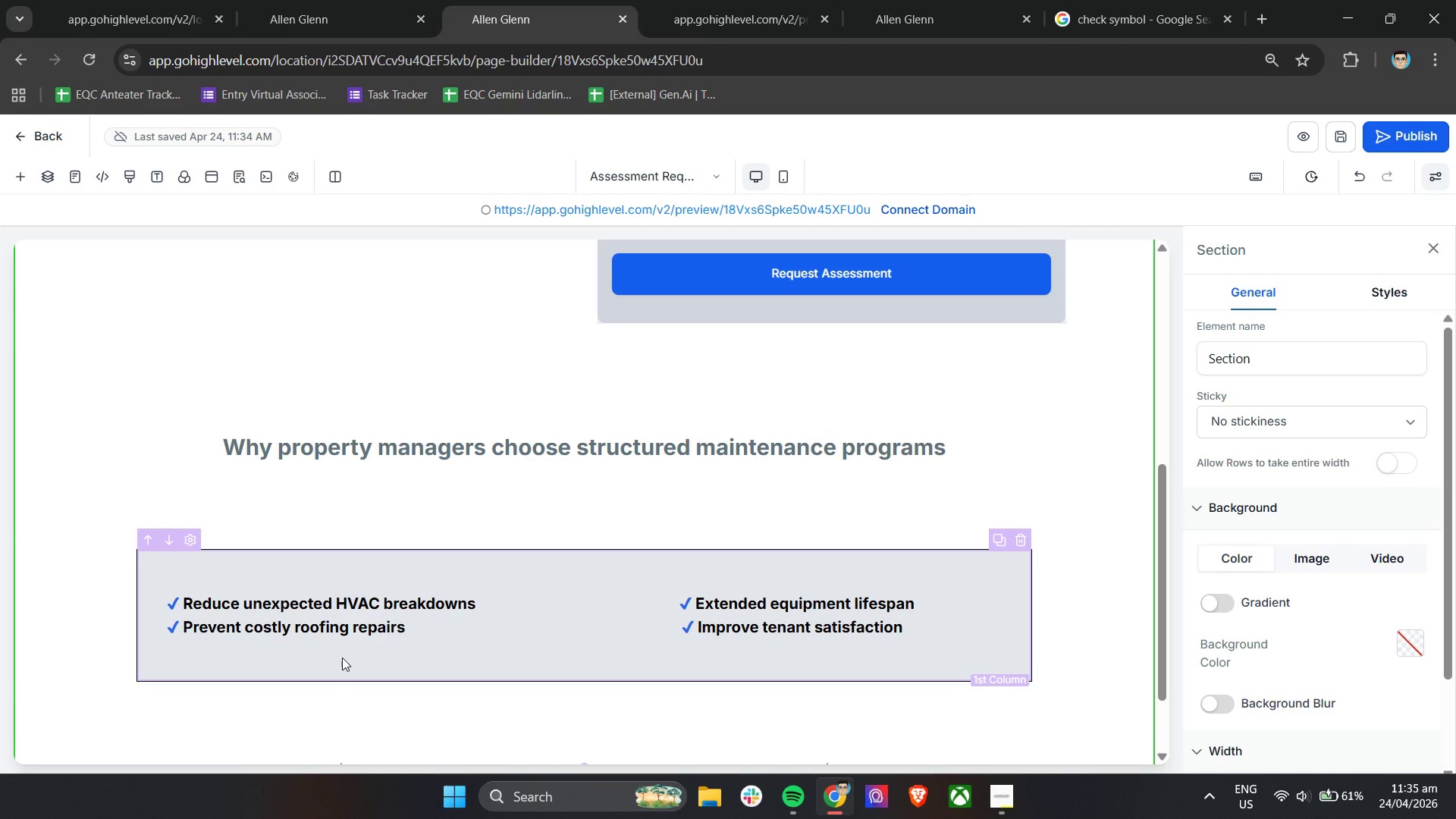 
double_click([435, 452])
 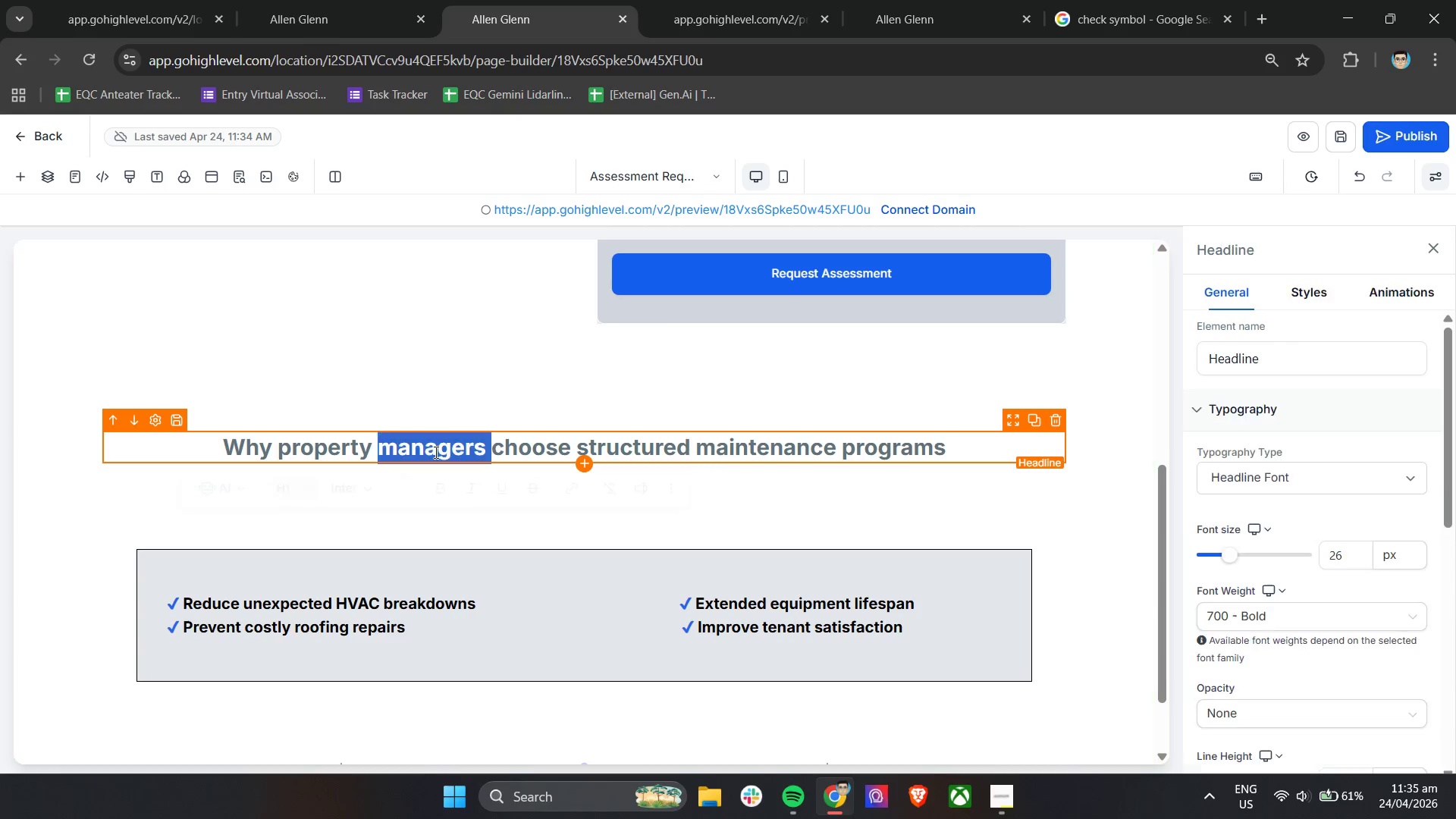 
triple_click([435, 452])
 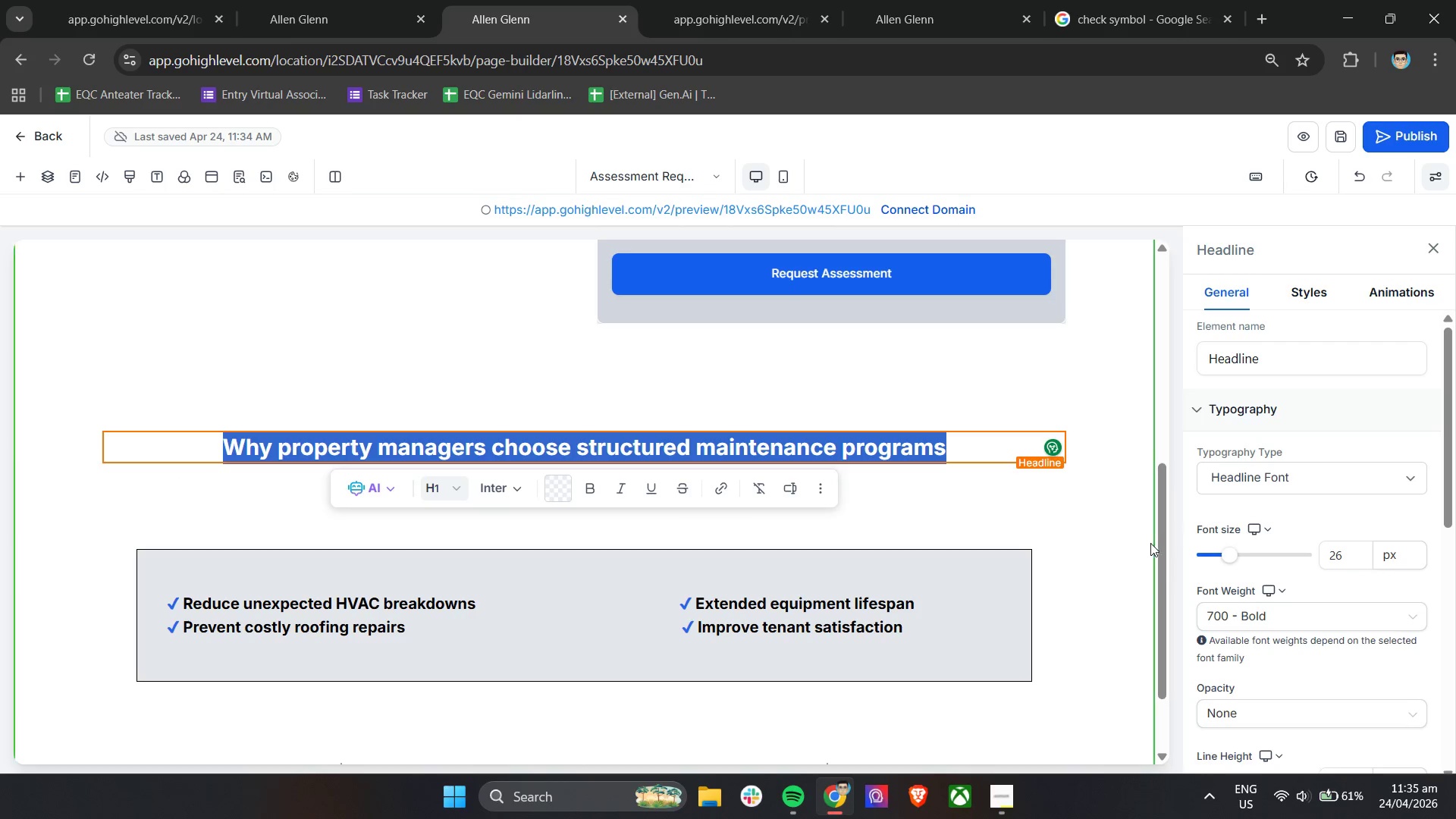 
scroll: coordinate [1280, 615], scroll_direction: down, amount: 5.0
 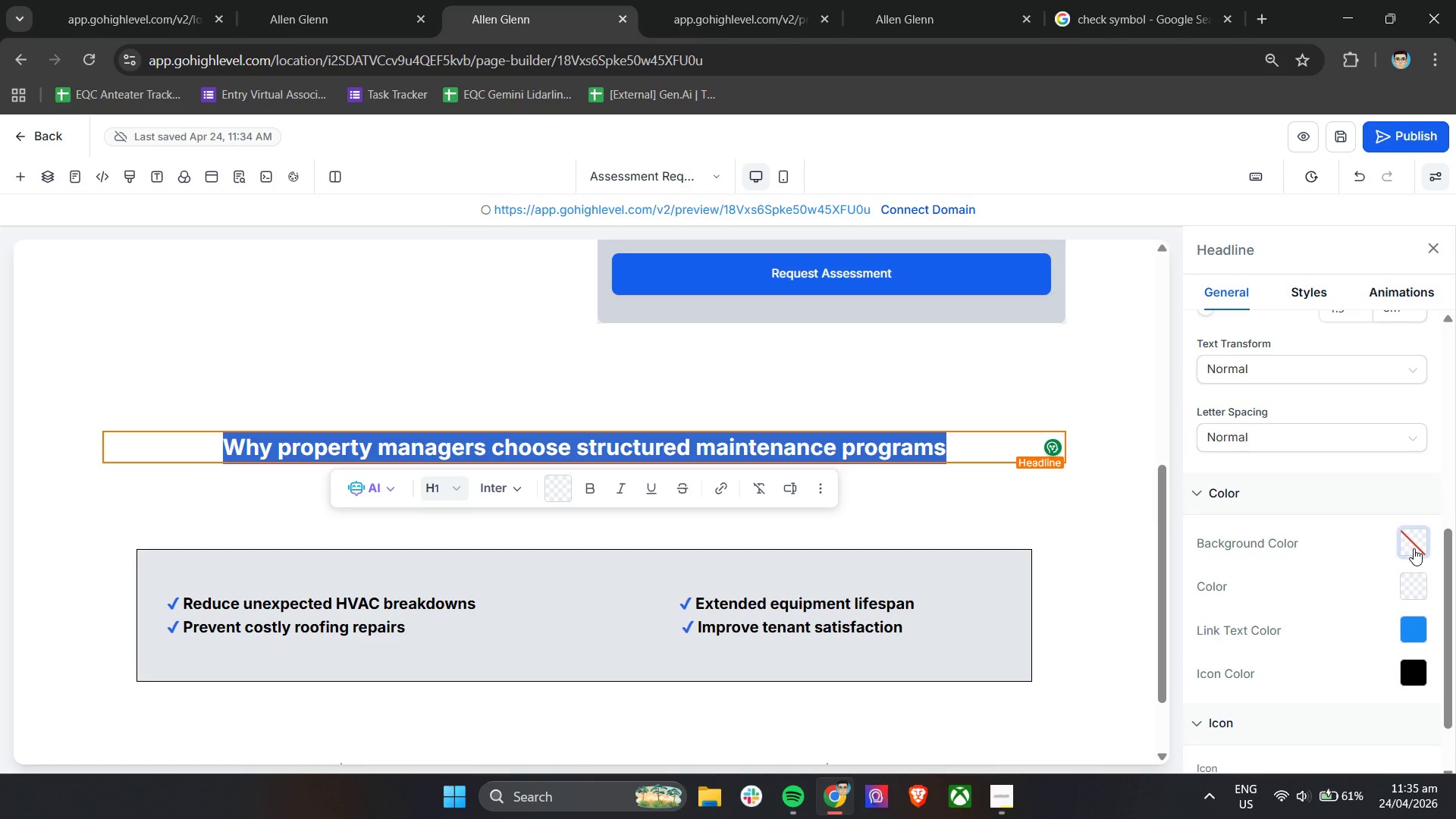 
left_click([1414, 548])
 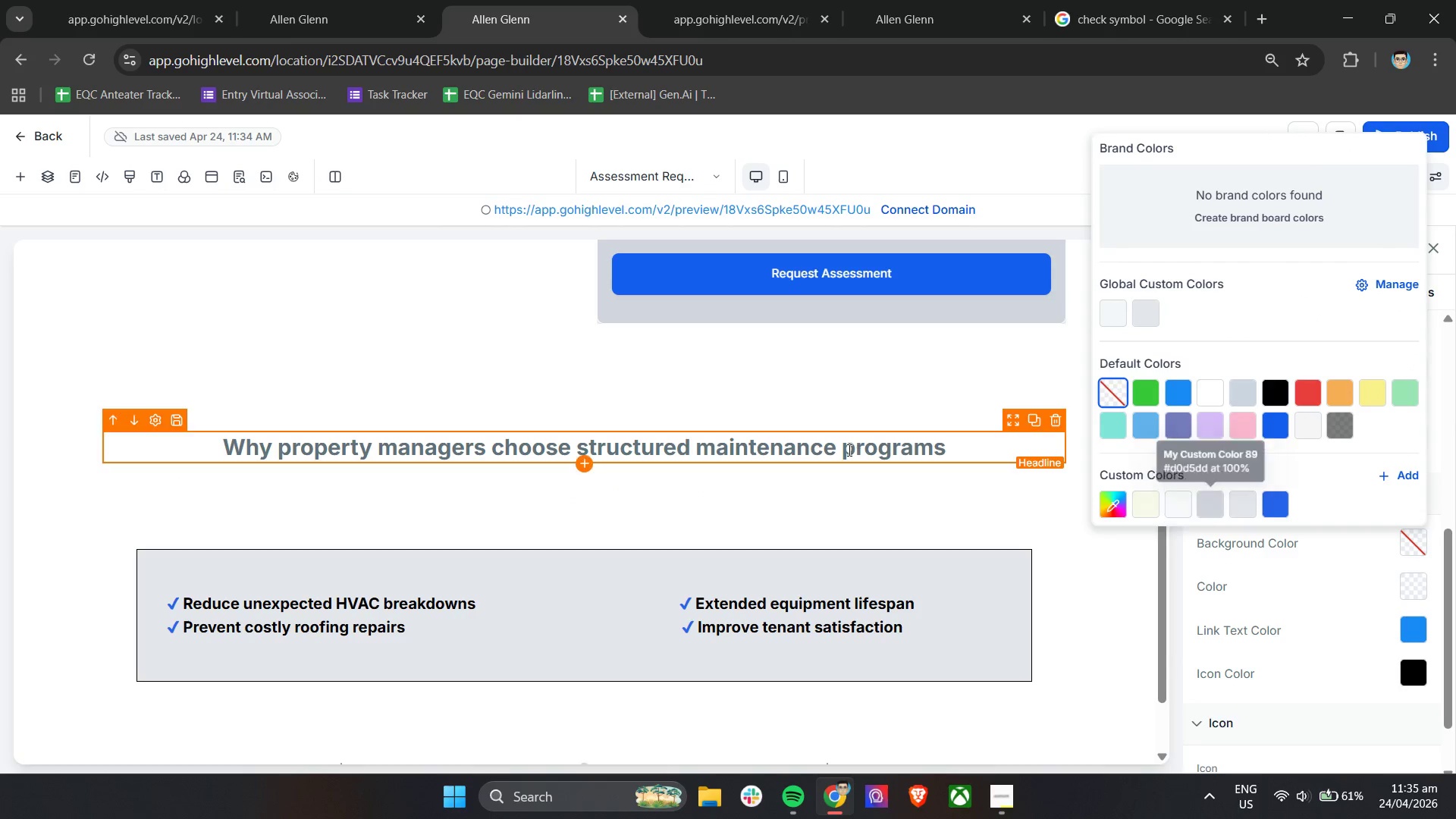 
left_click([1407, 588])
 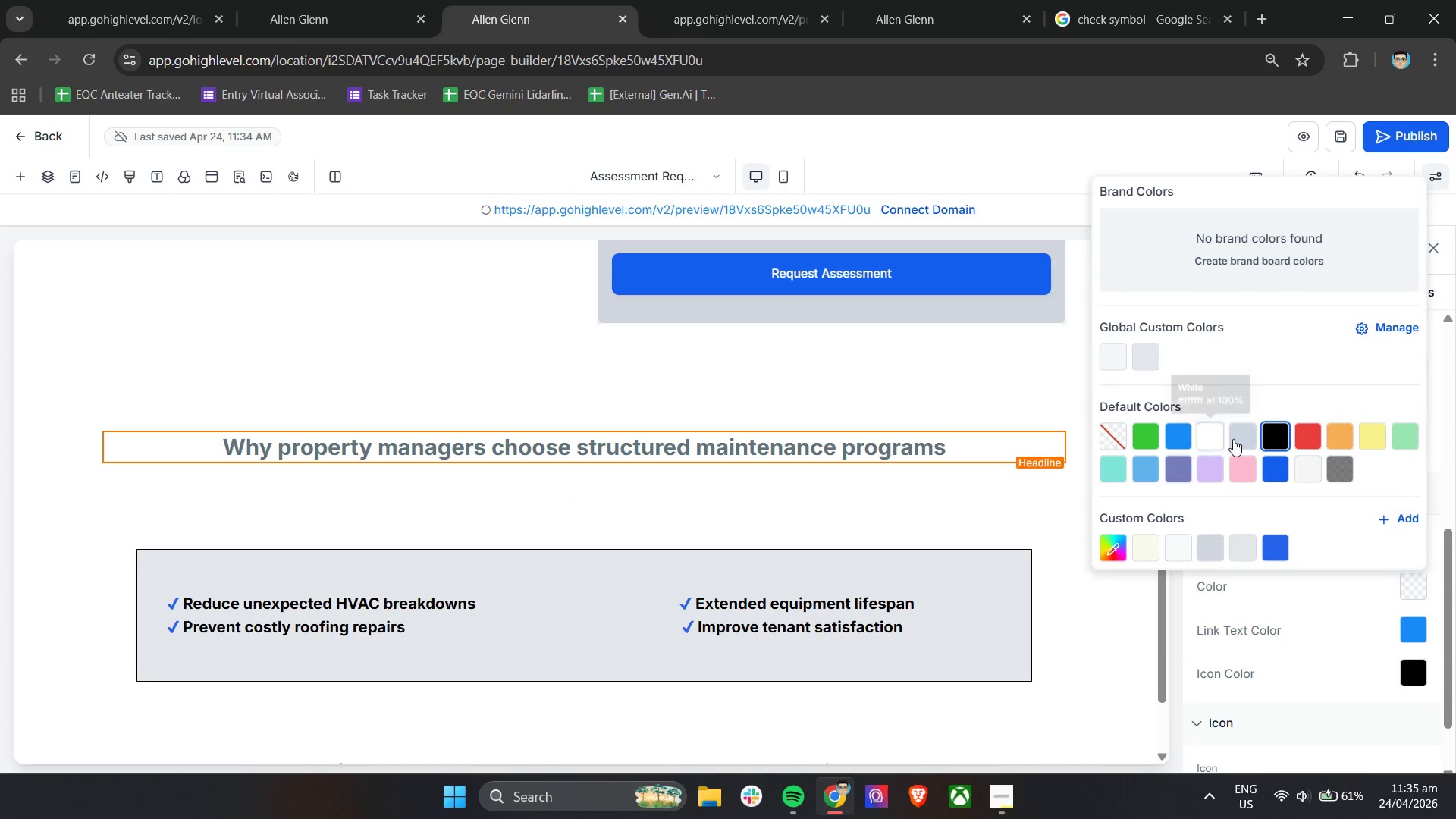 
left_click([1263, 440])
 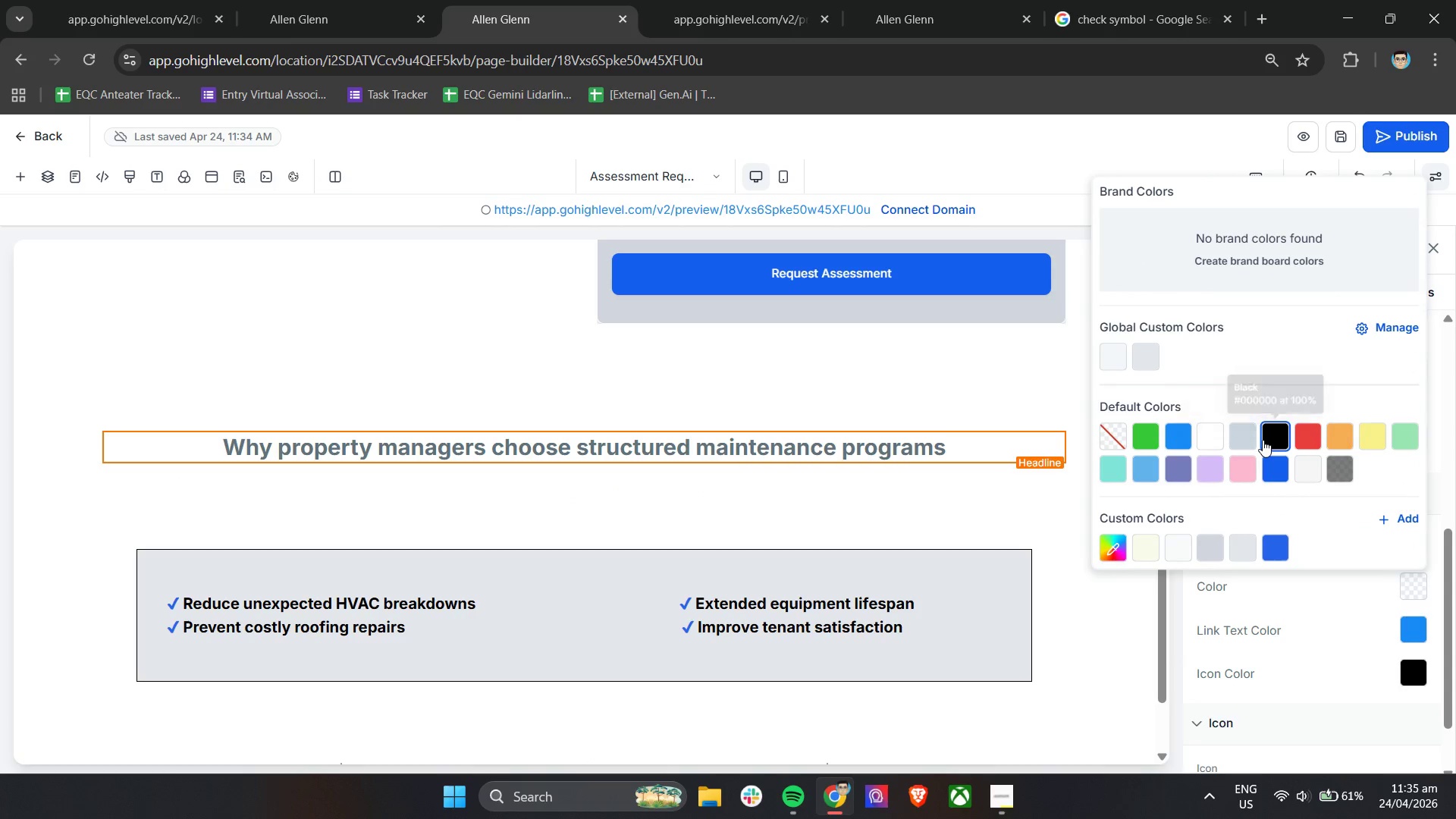 
mouse_move([1242, 440])
 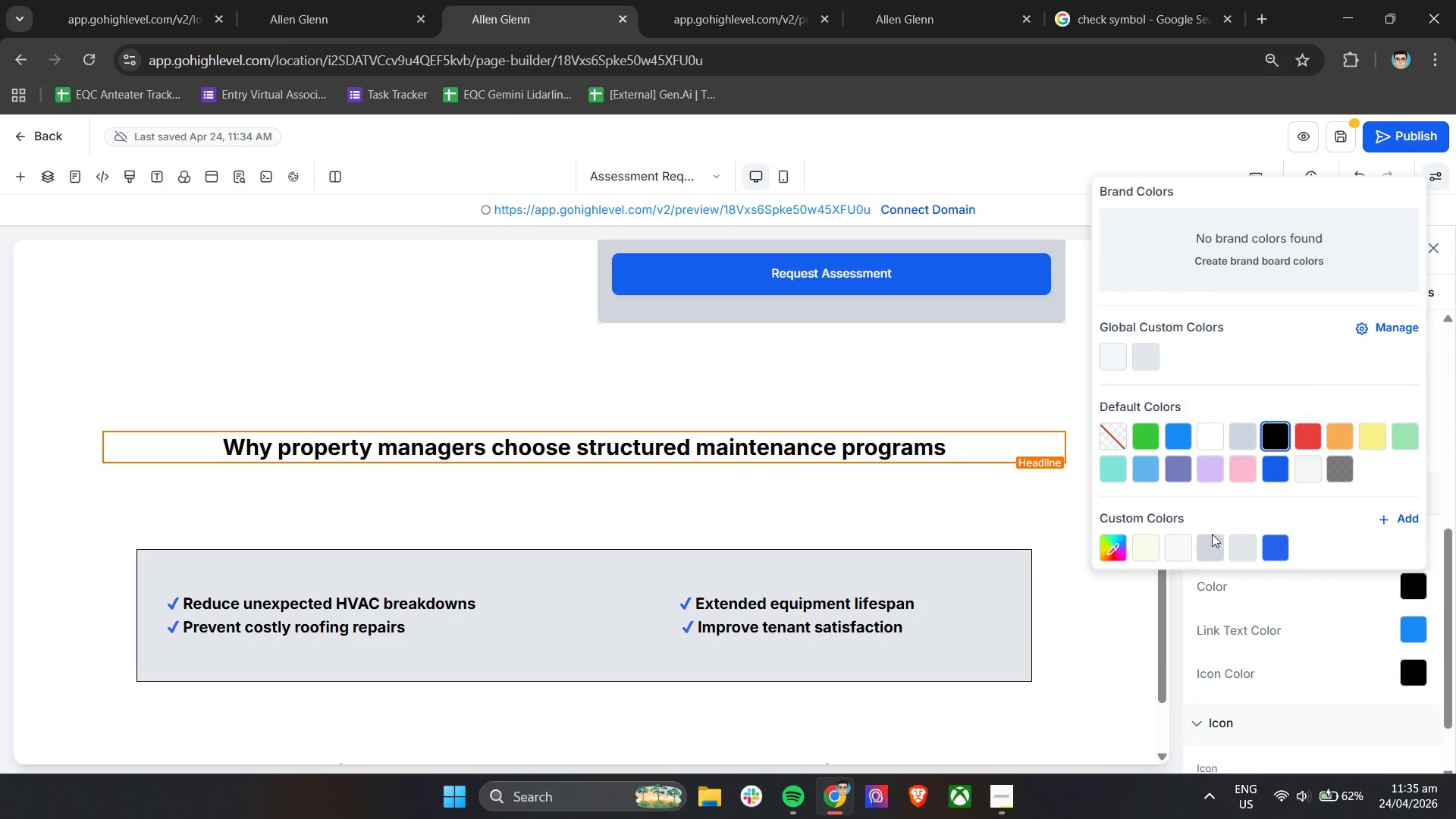 
left_click([1211, 541])
 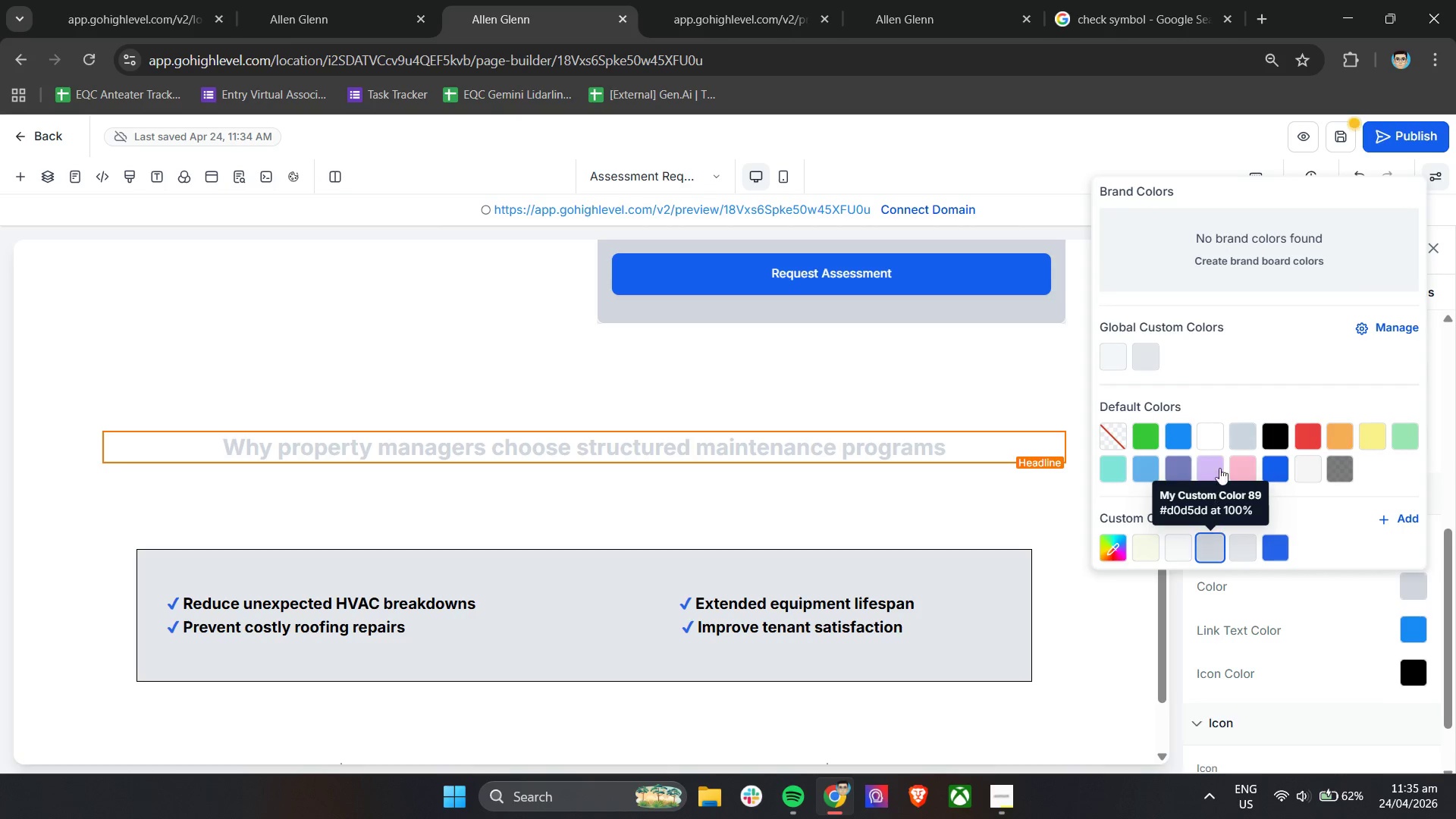 
left_click([1238, 434])
 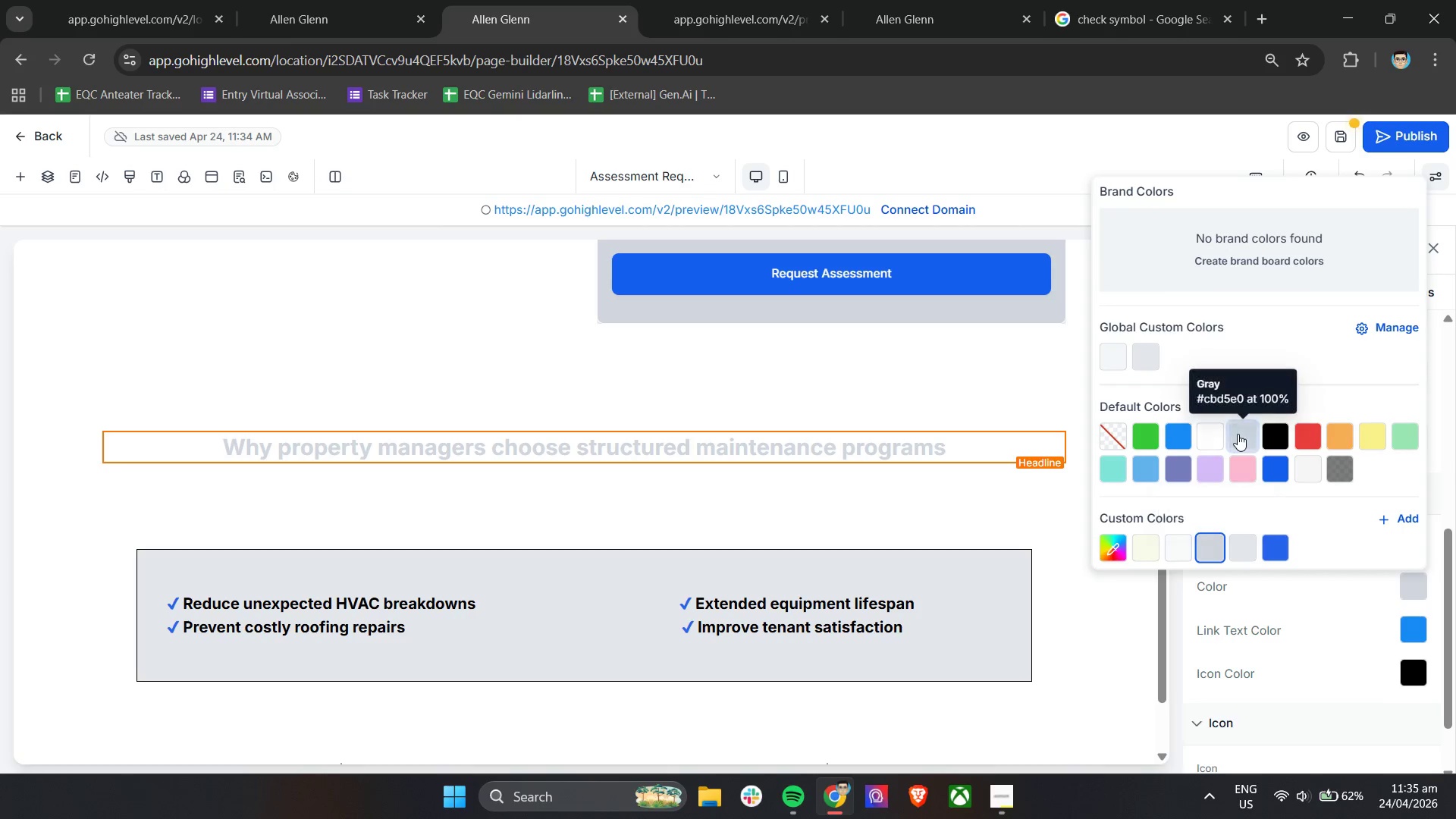 
mouse_move([1247, 436])
 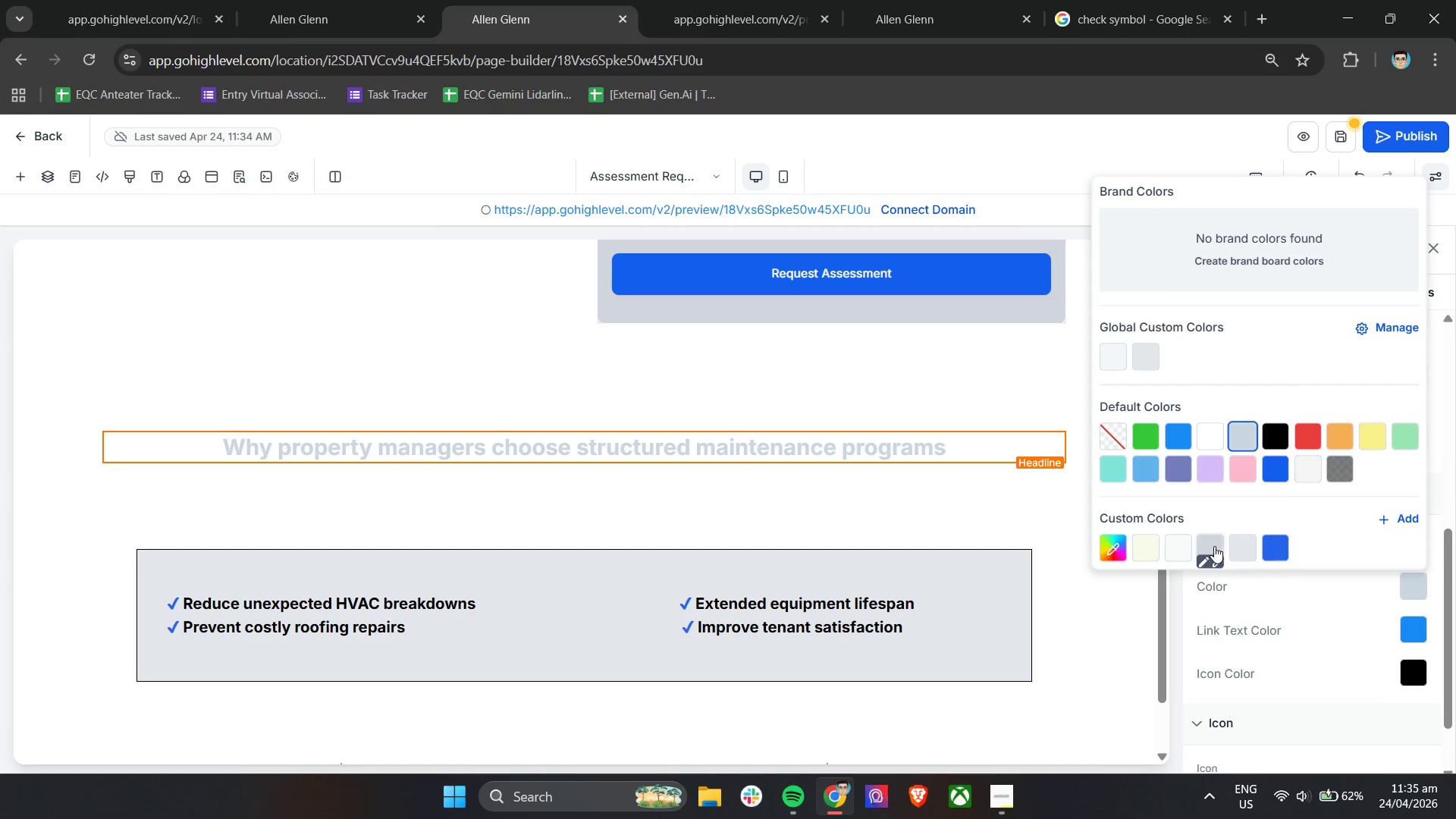 
left_click([1214, 546])
 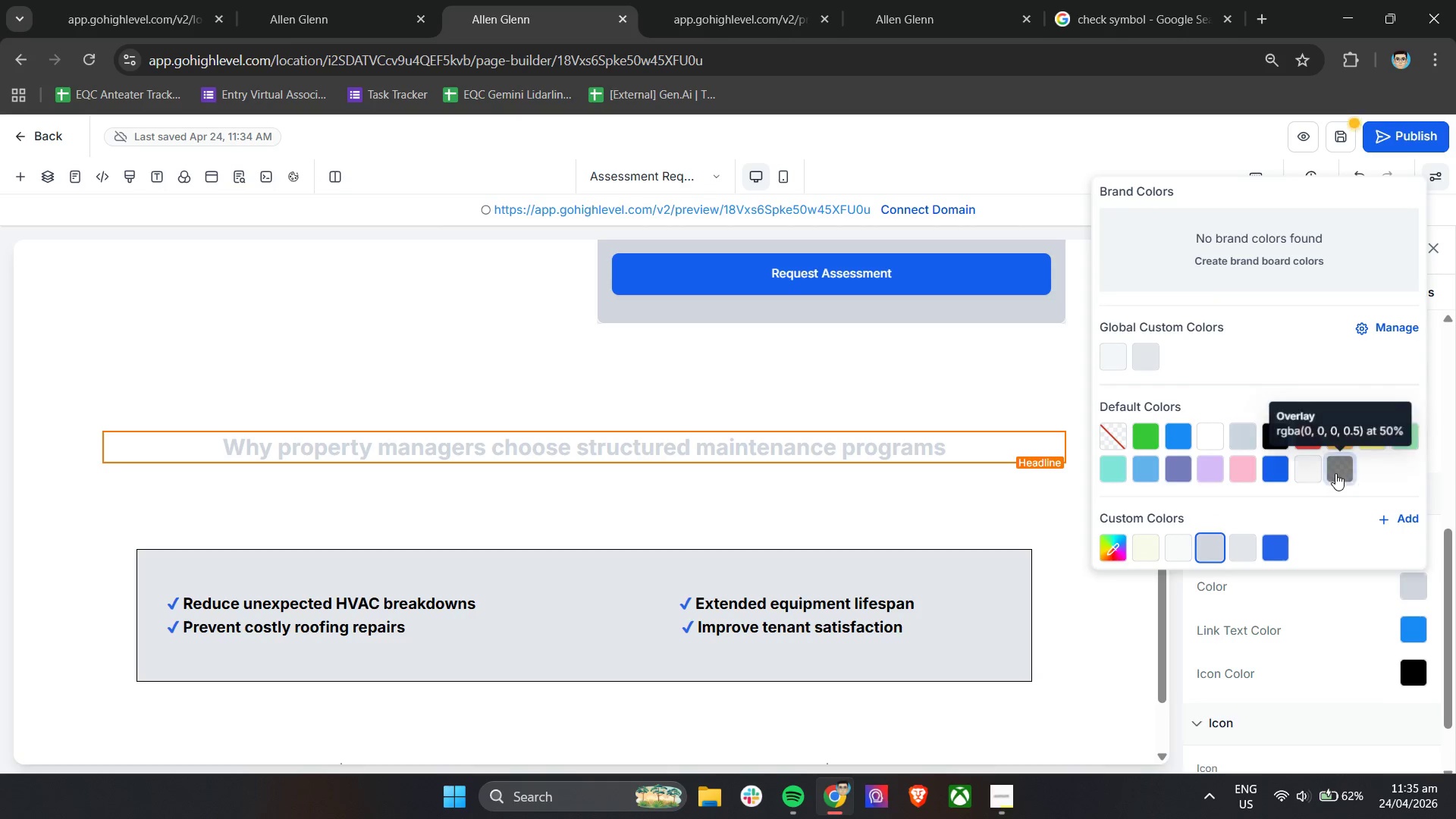 
left_click([1335, 473])
 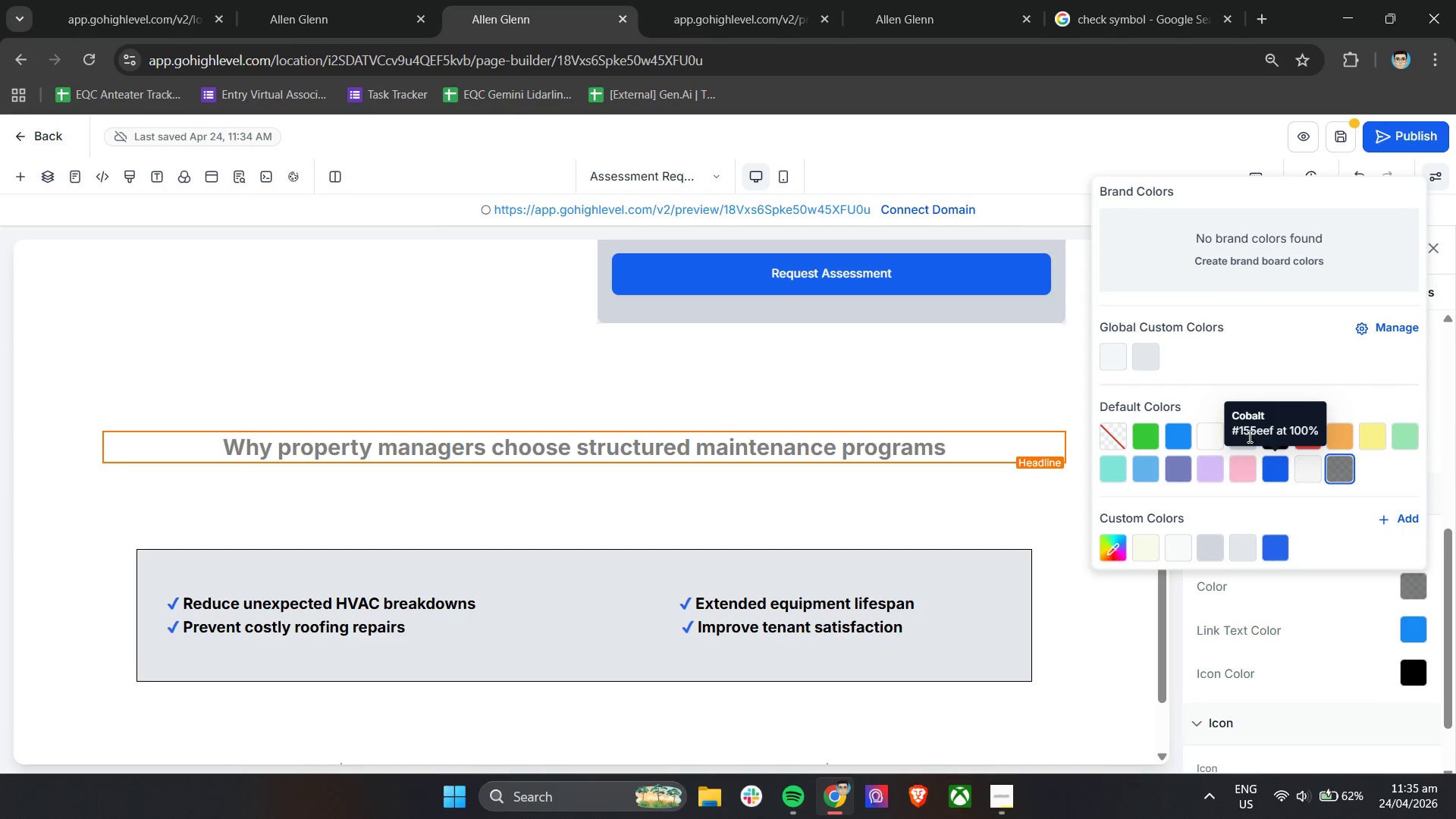 
left_click([1146, 365])
 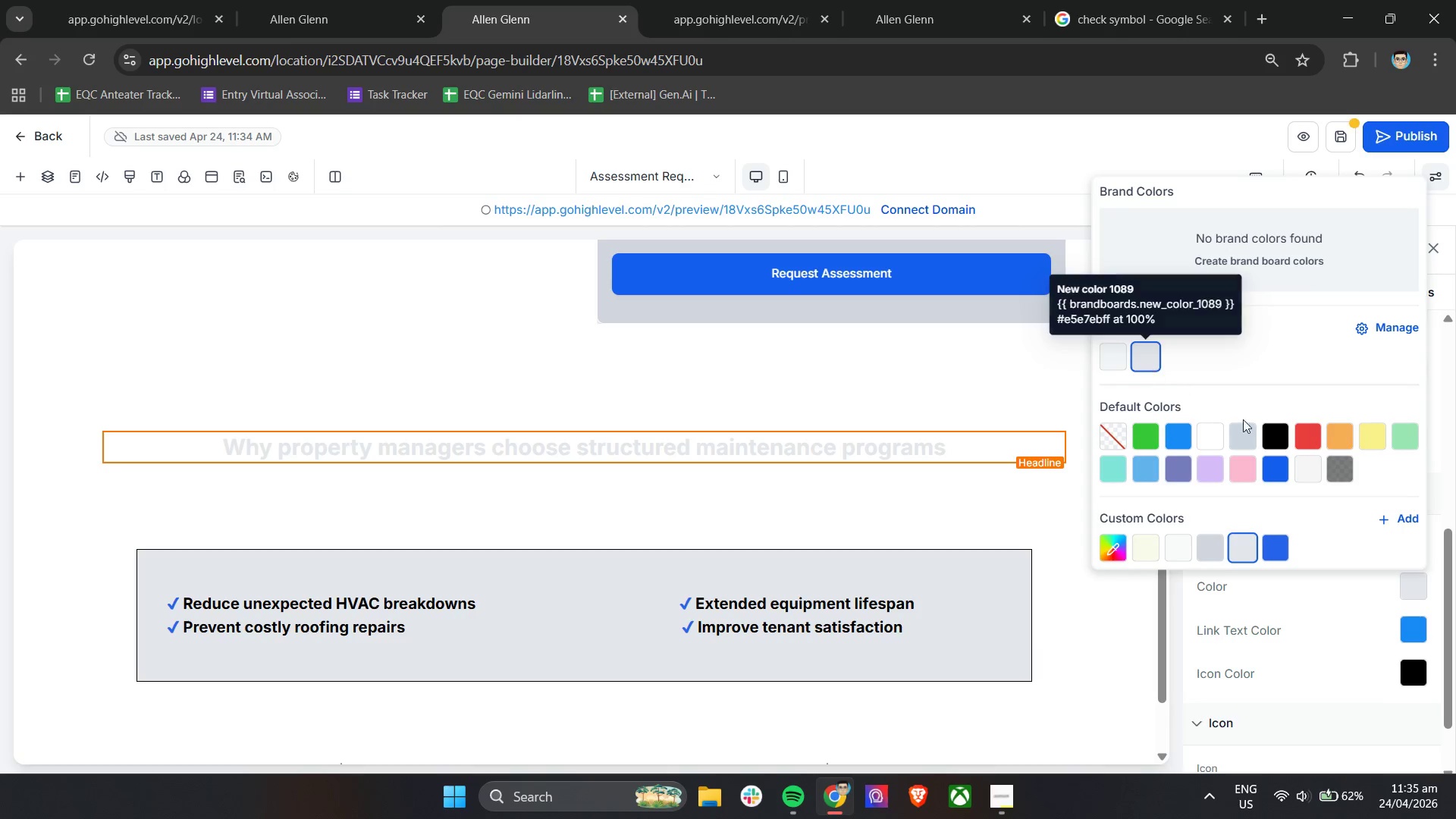 
left_click([1276, 430])
 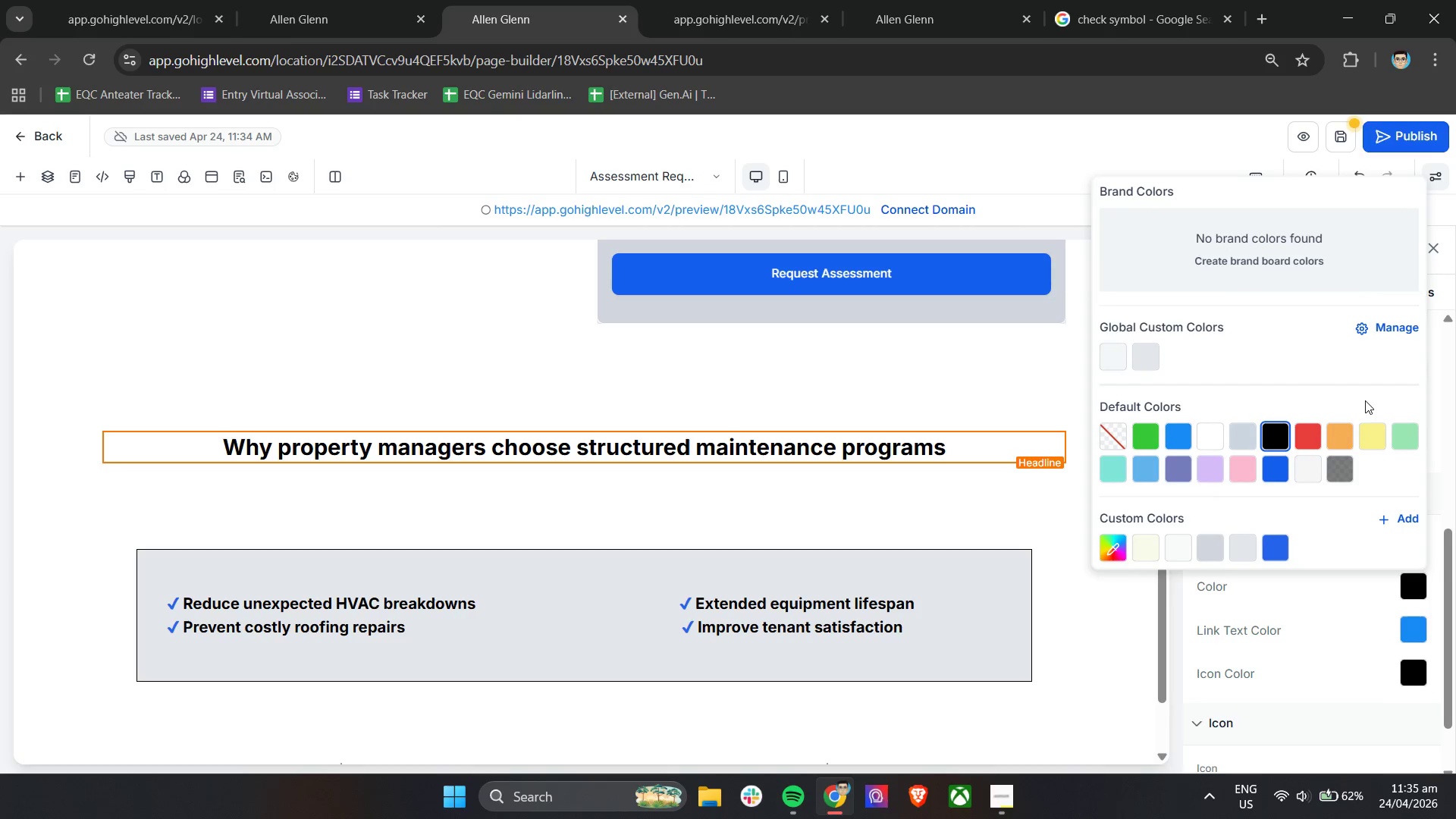 
left_click([1365, 400])
 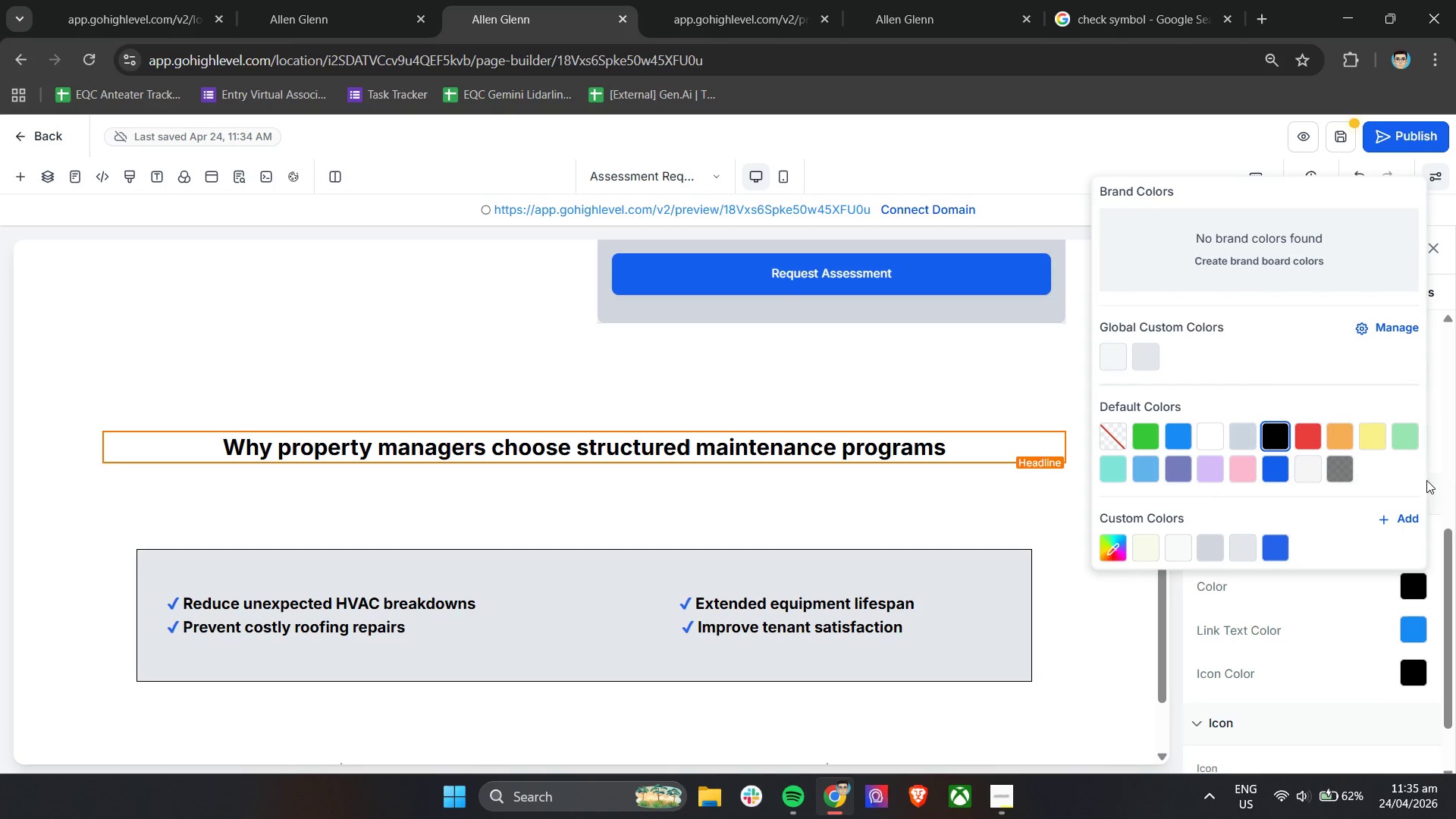 
left_click([1432, 450])
 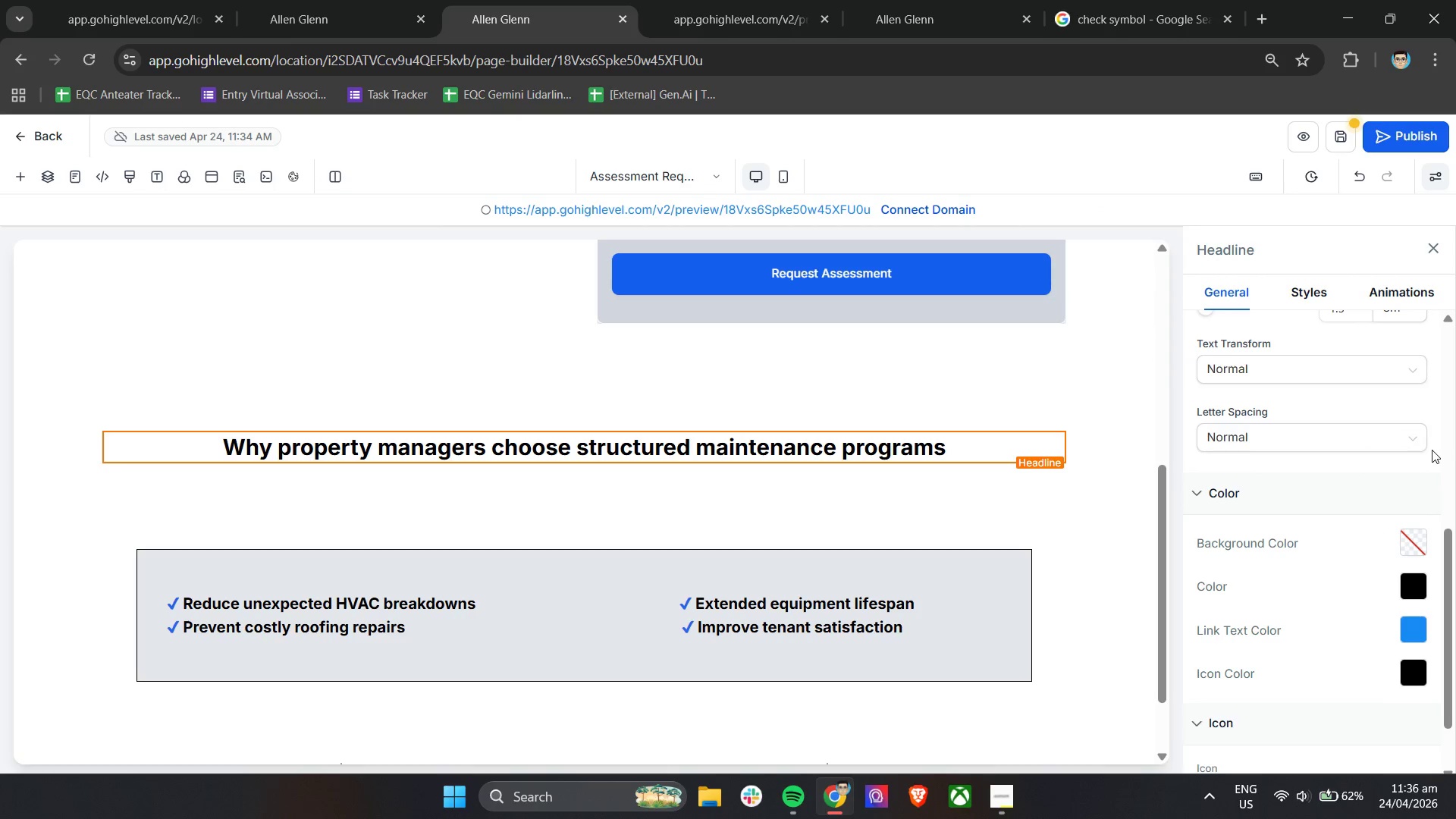 
wait(10.25)
 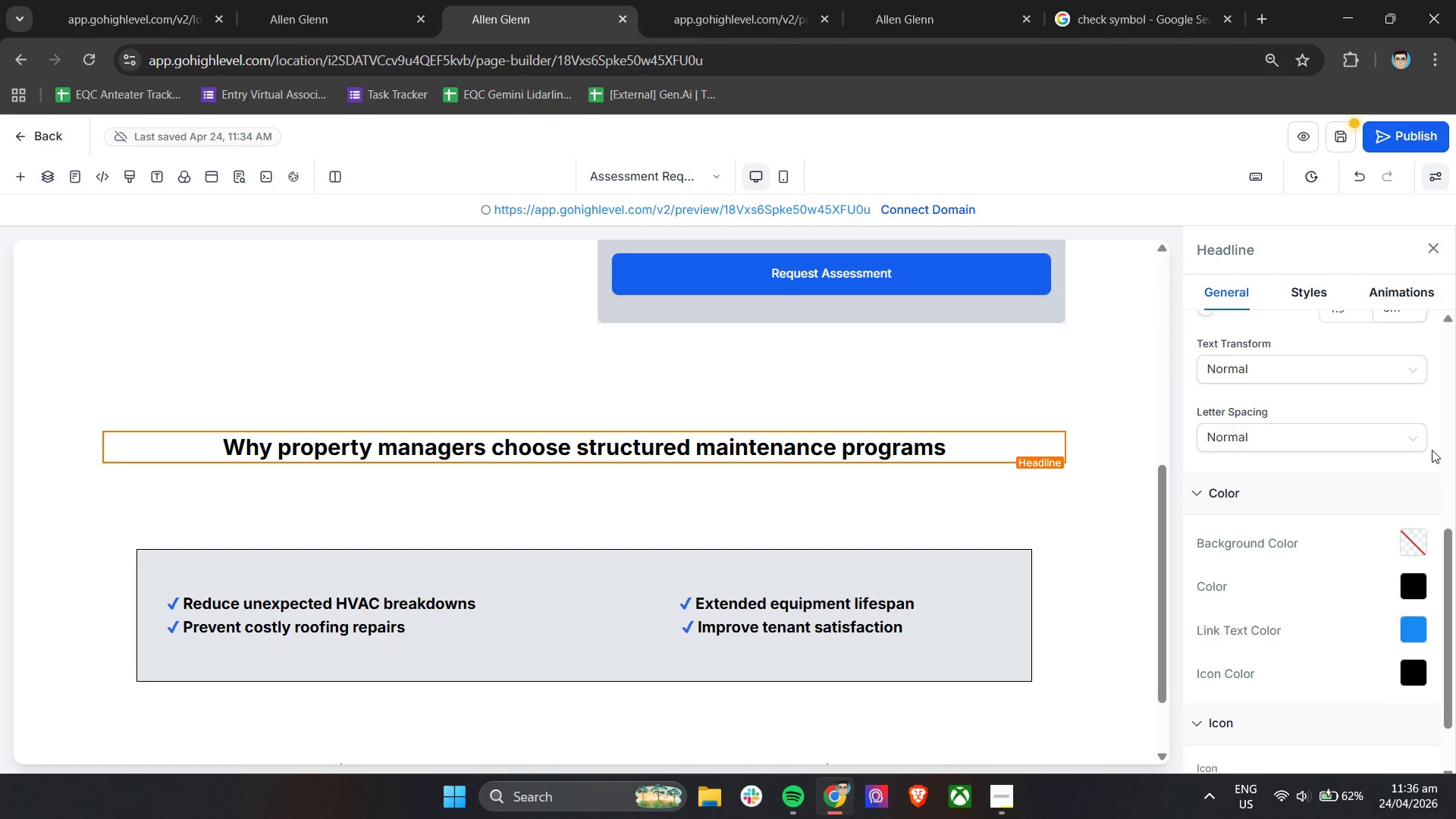 
left_click([984, 629])
 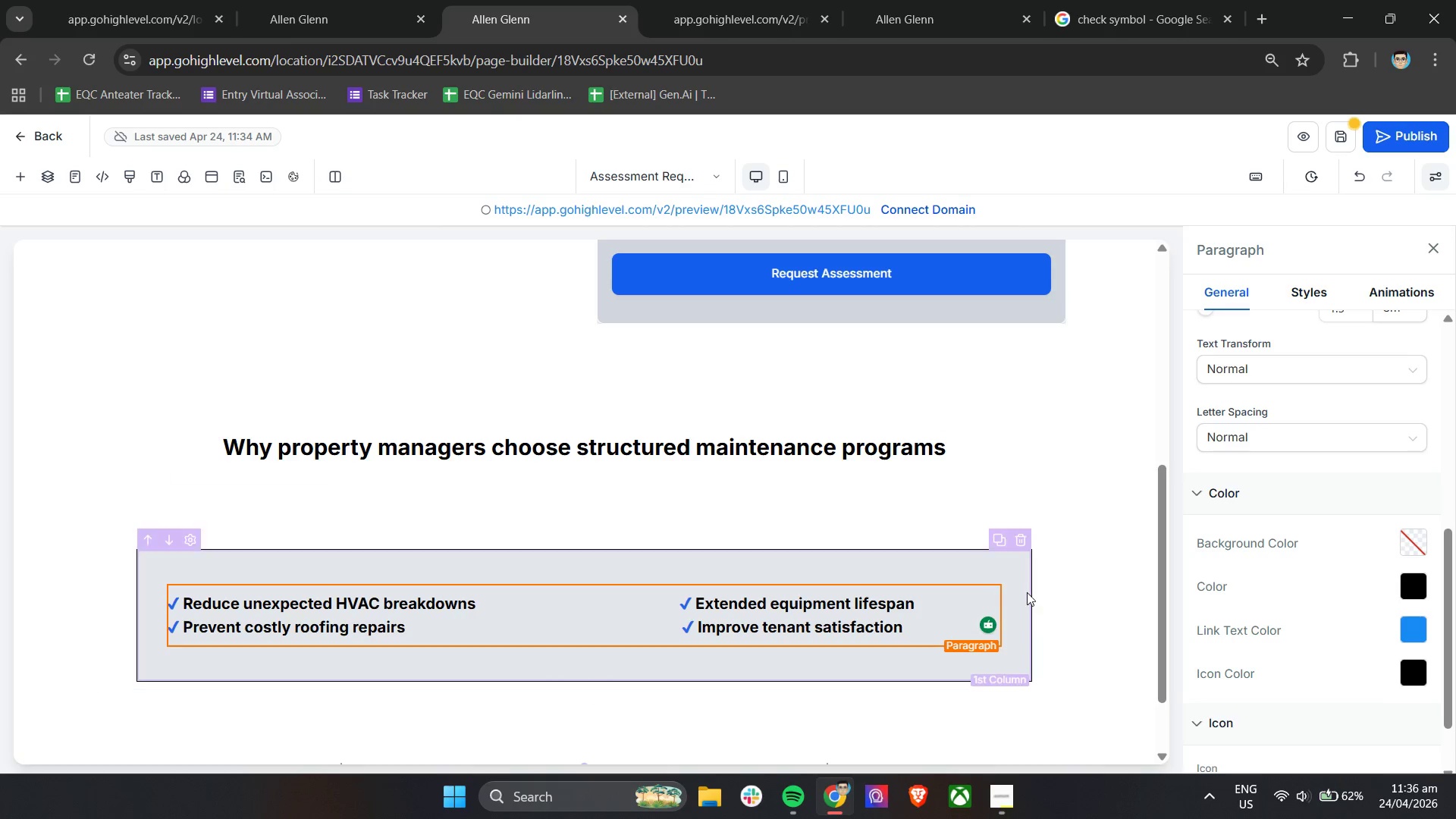 
left_click([1024, 592])
 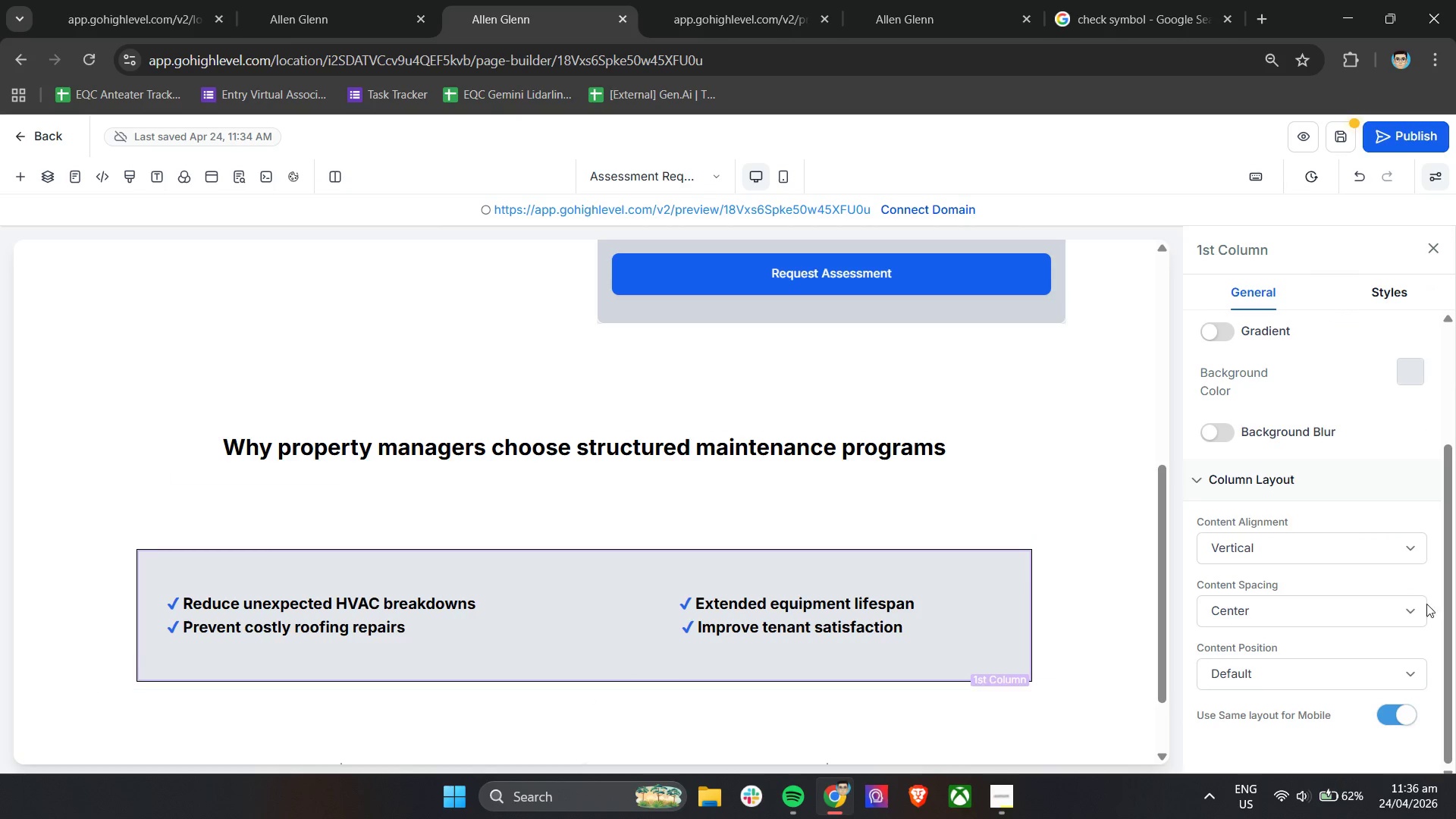 
wait(5.64)
 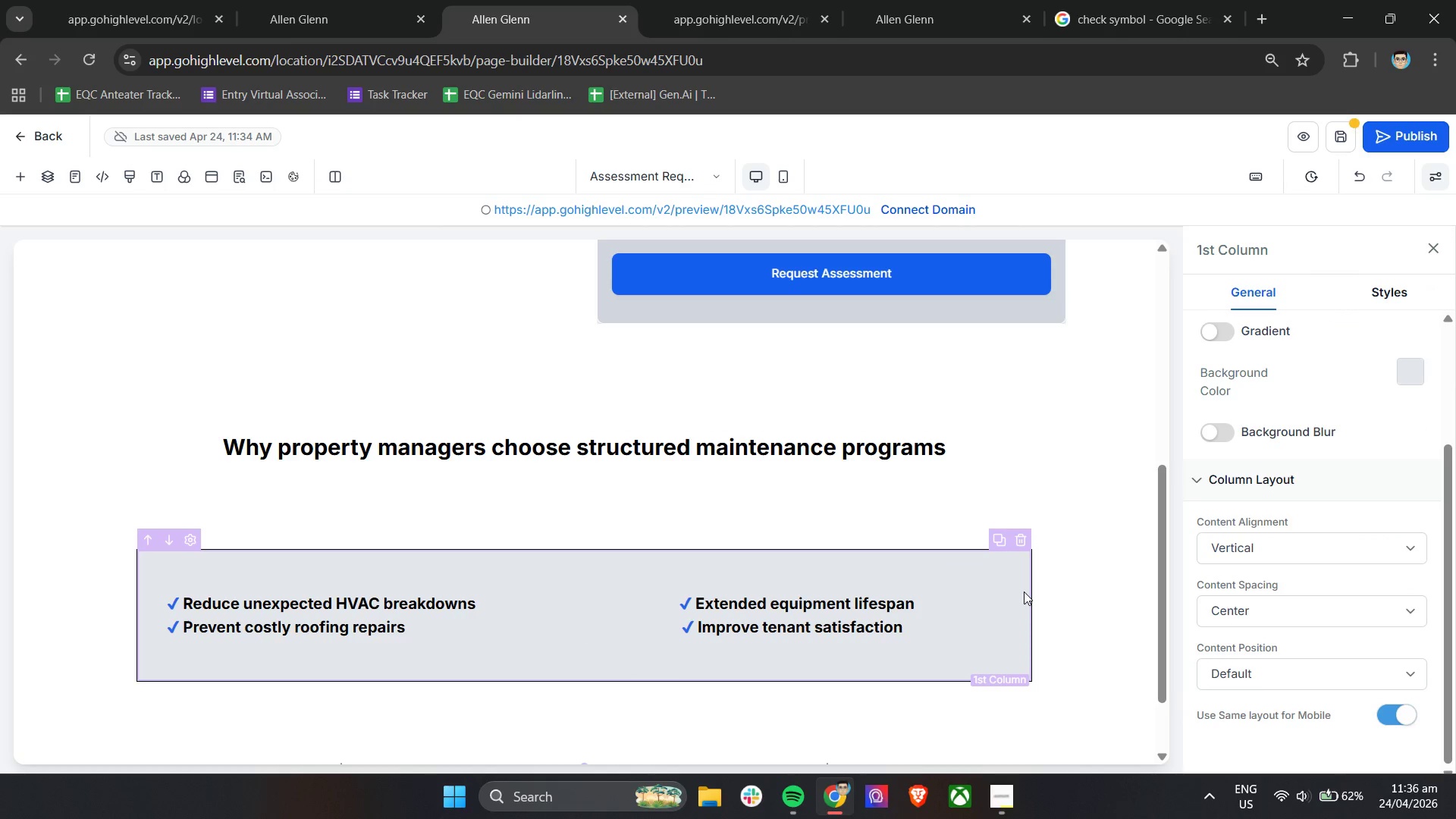 
left_click([980, 595])
 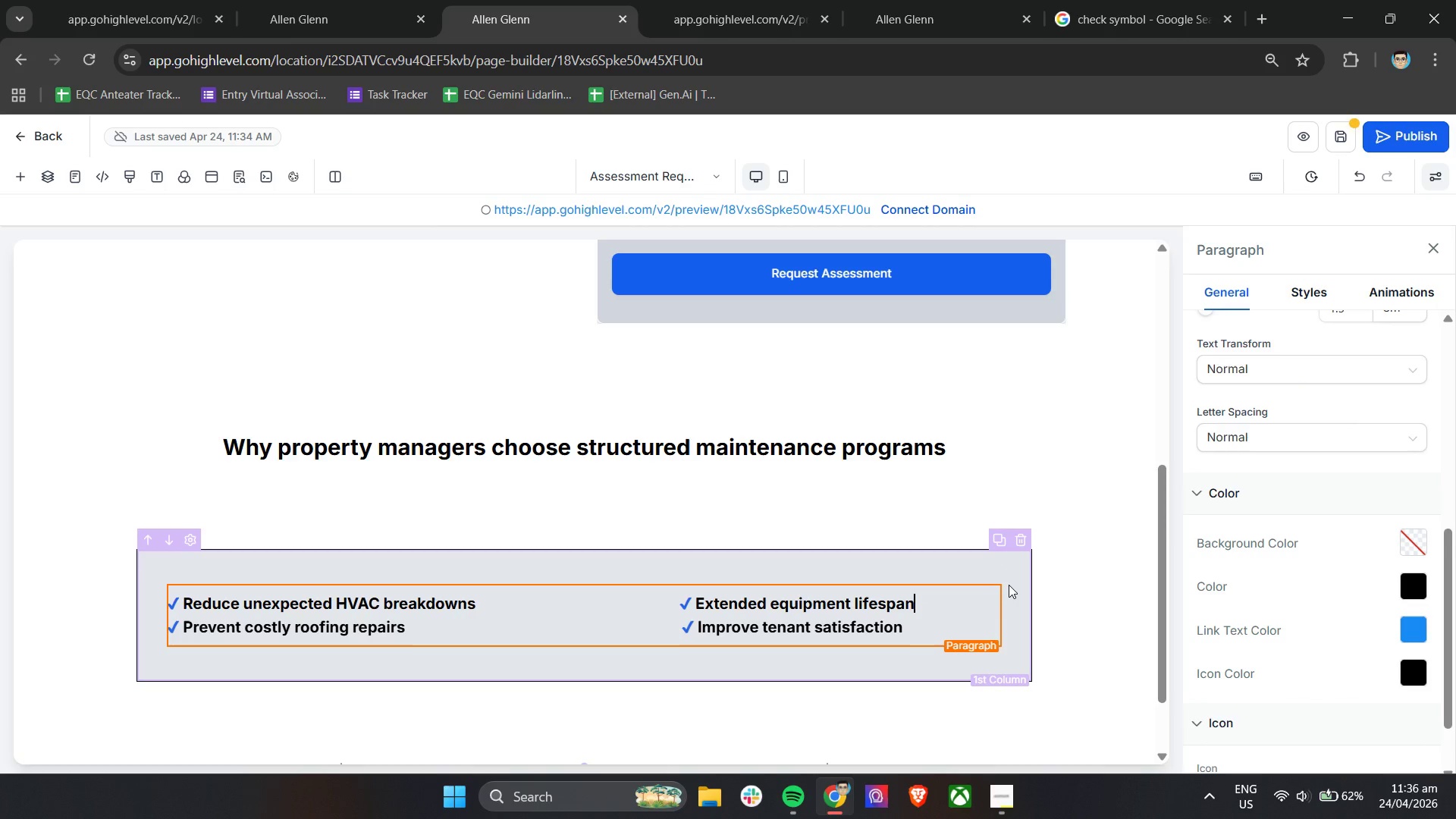 
left_click([1009, 585])
 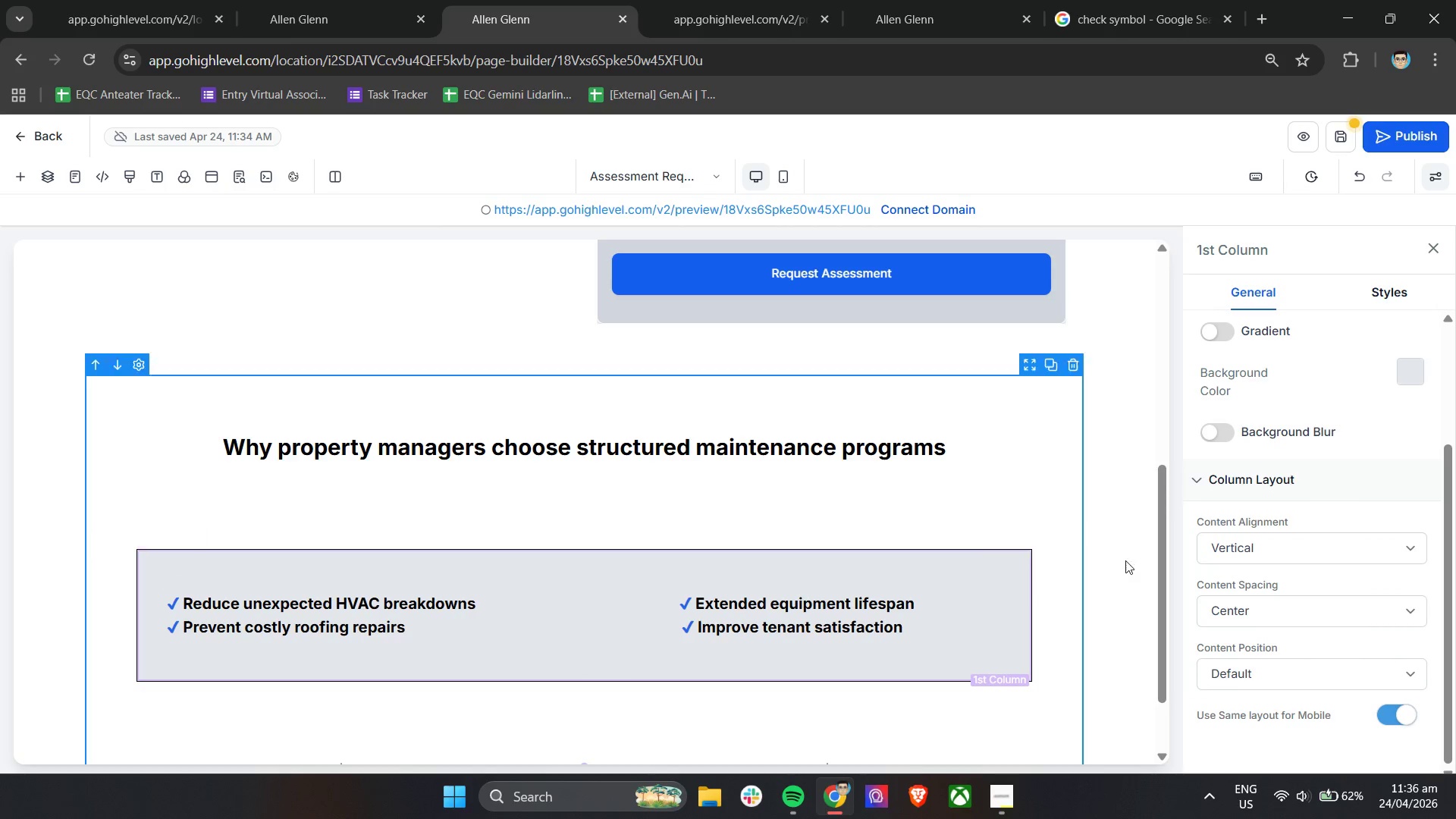 
scroll: coordinate [1243, 544], scroll_direction: down, amount: 5.0
 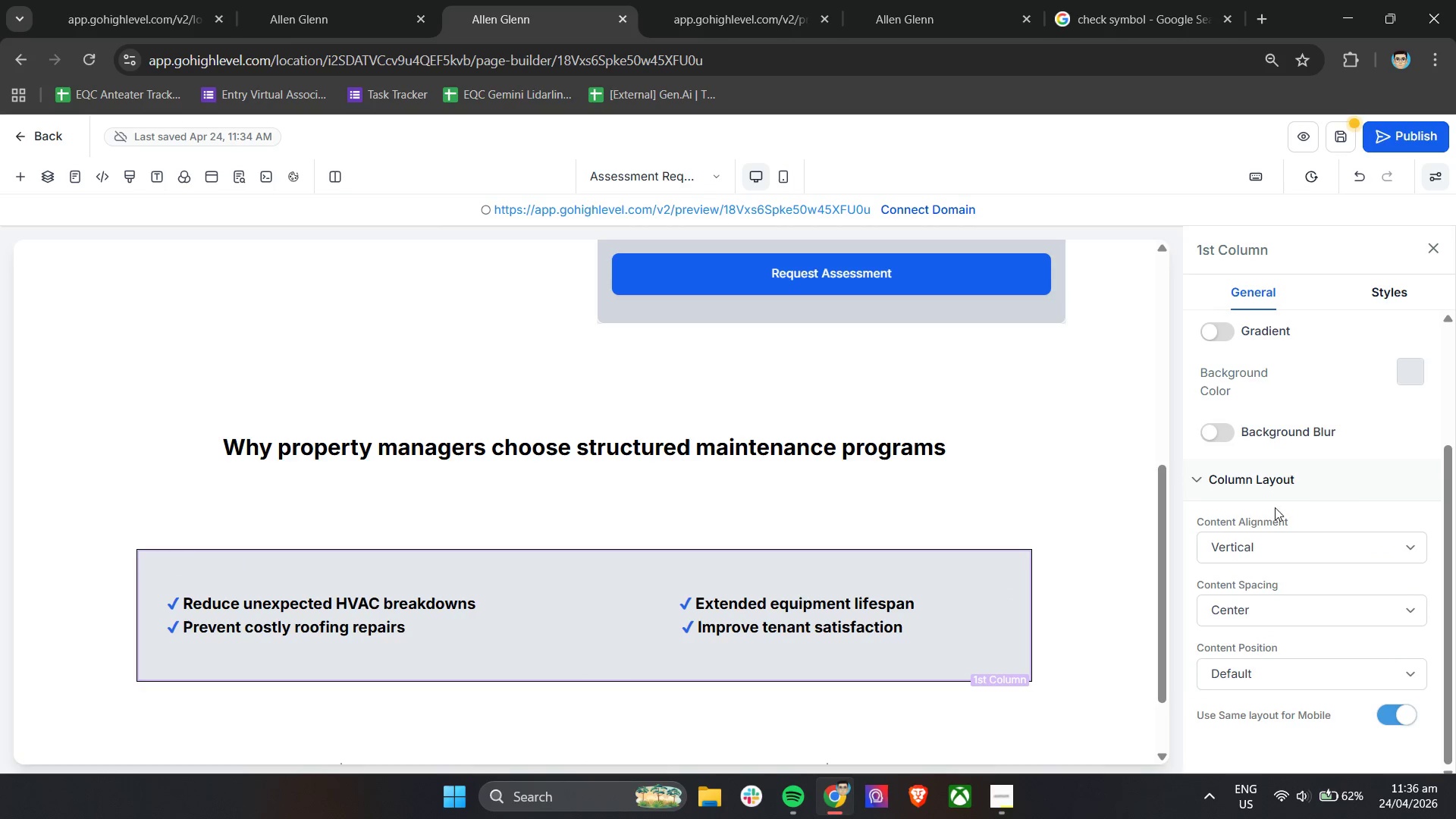 
scroll: coordinate [1246, 478], scroll_direction: up, amount: 2.0
 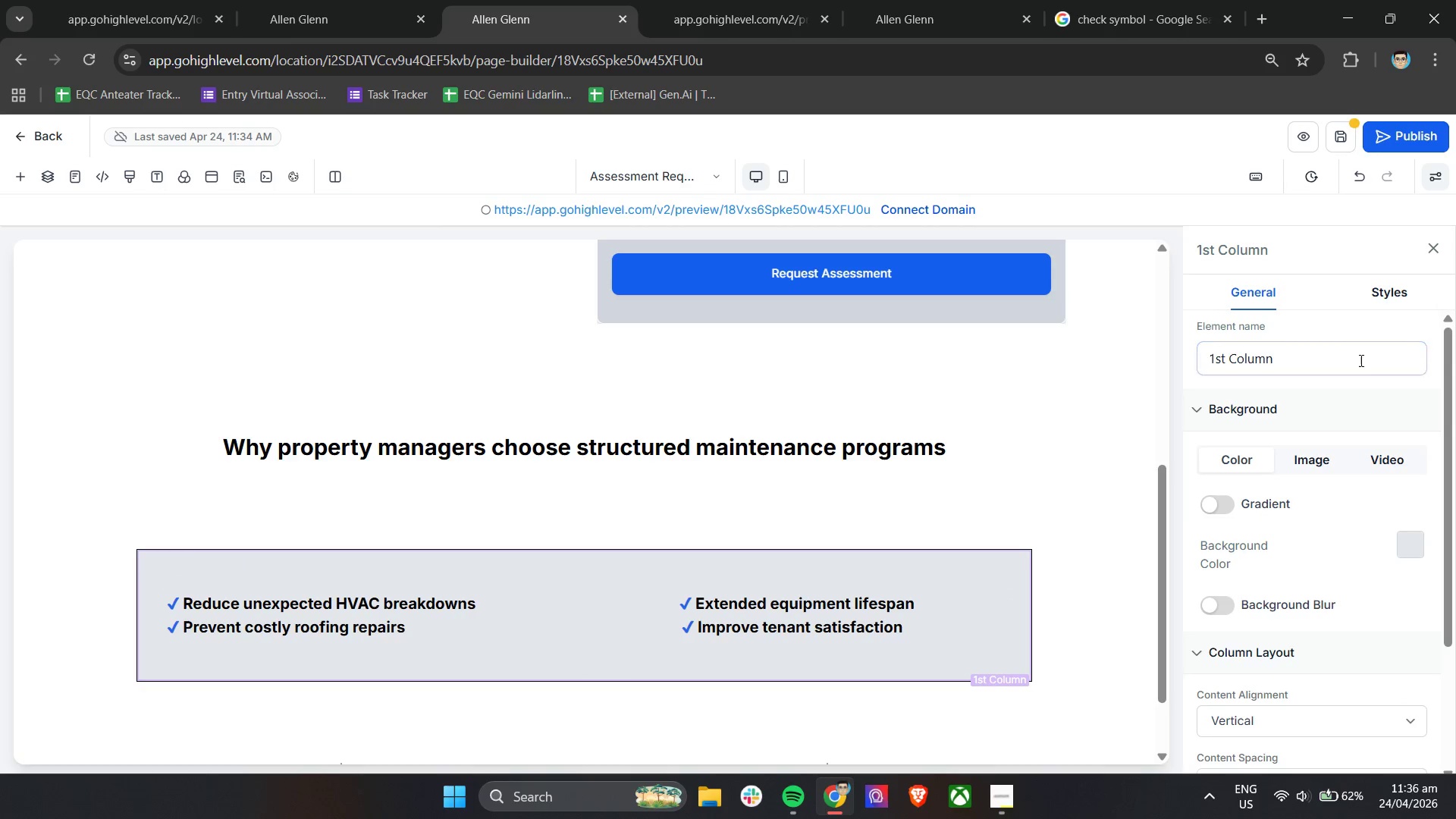 
left_click([1389, 298])
 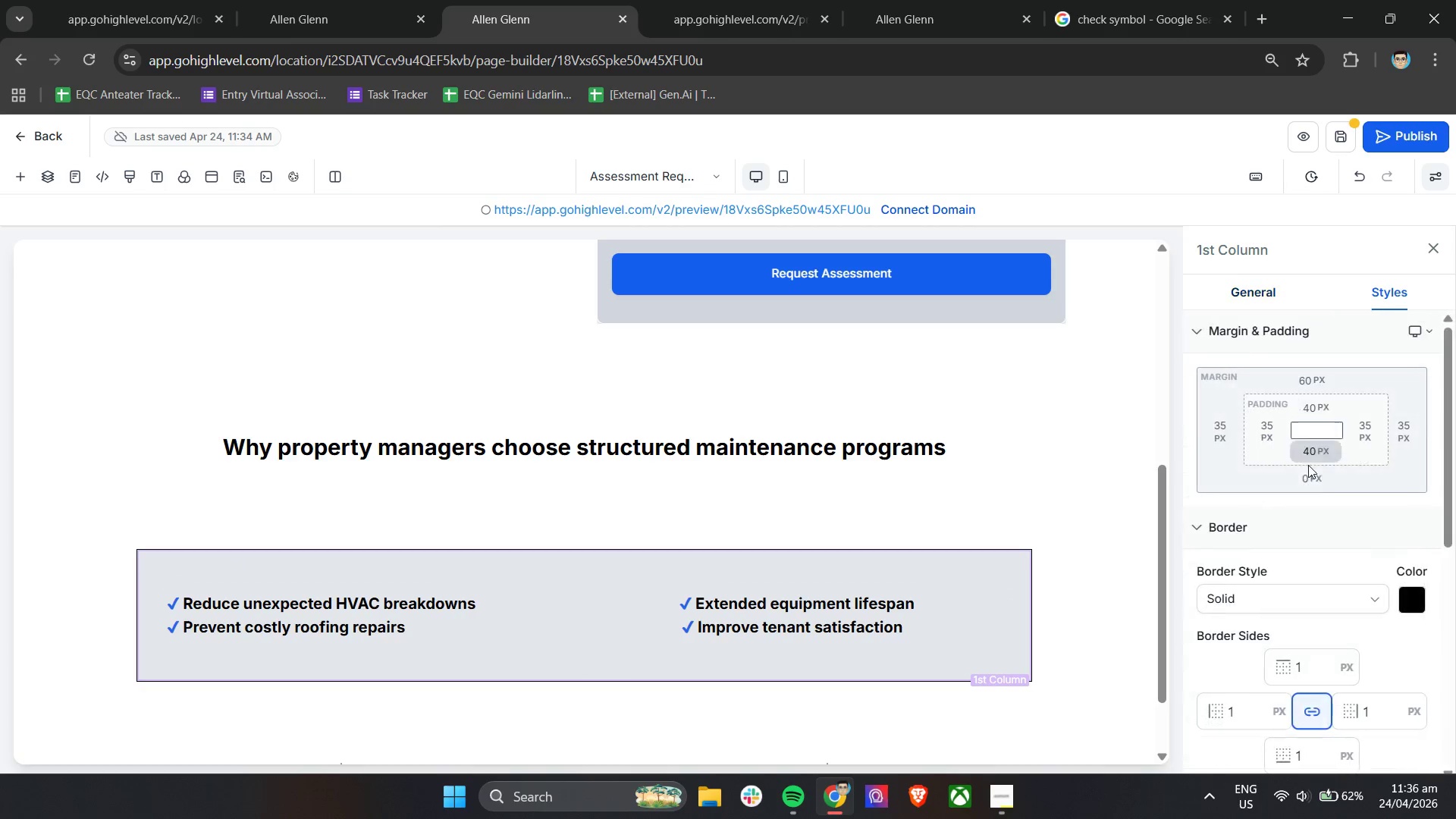 
scroll: coordinate [1364, 371], scroll_direction: up, amount: 2.0
 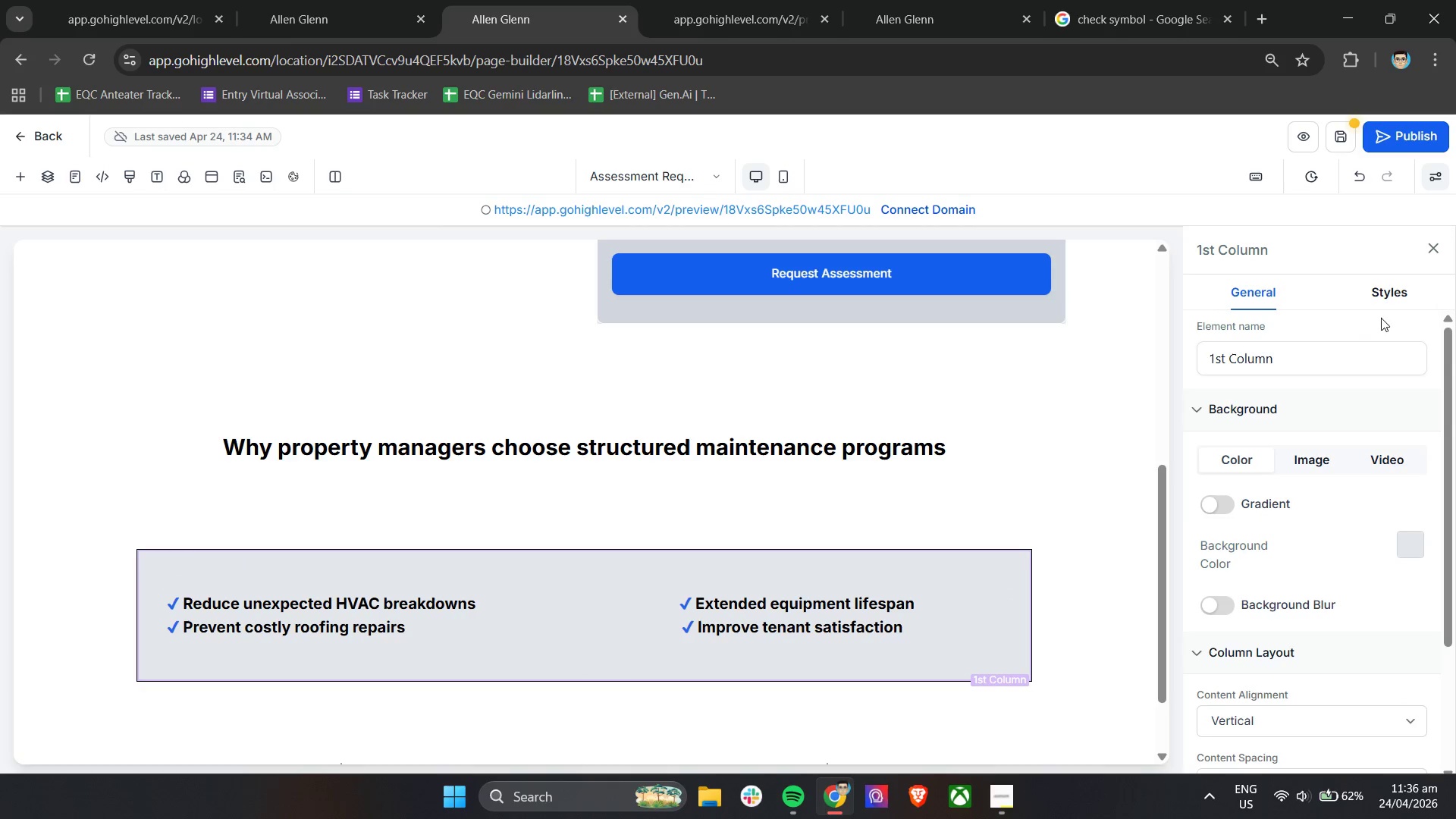 
scroll: coordinate [1290, 594], scroll_direction: down, amount: 5.0
 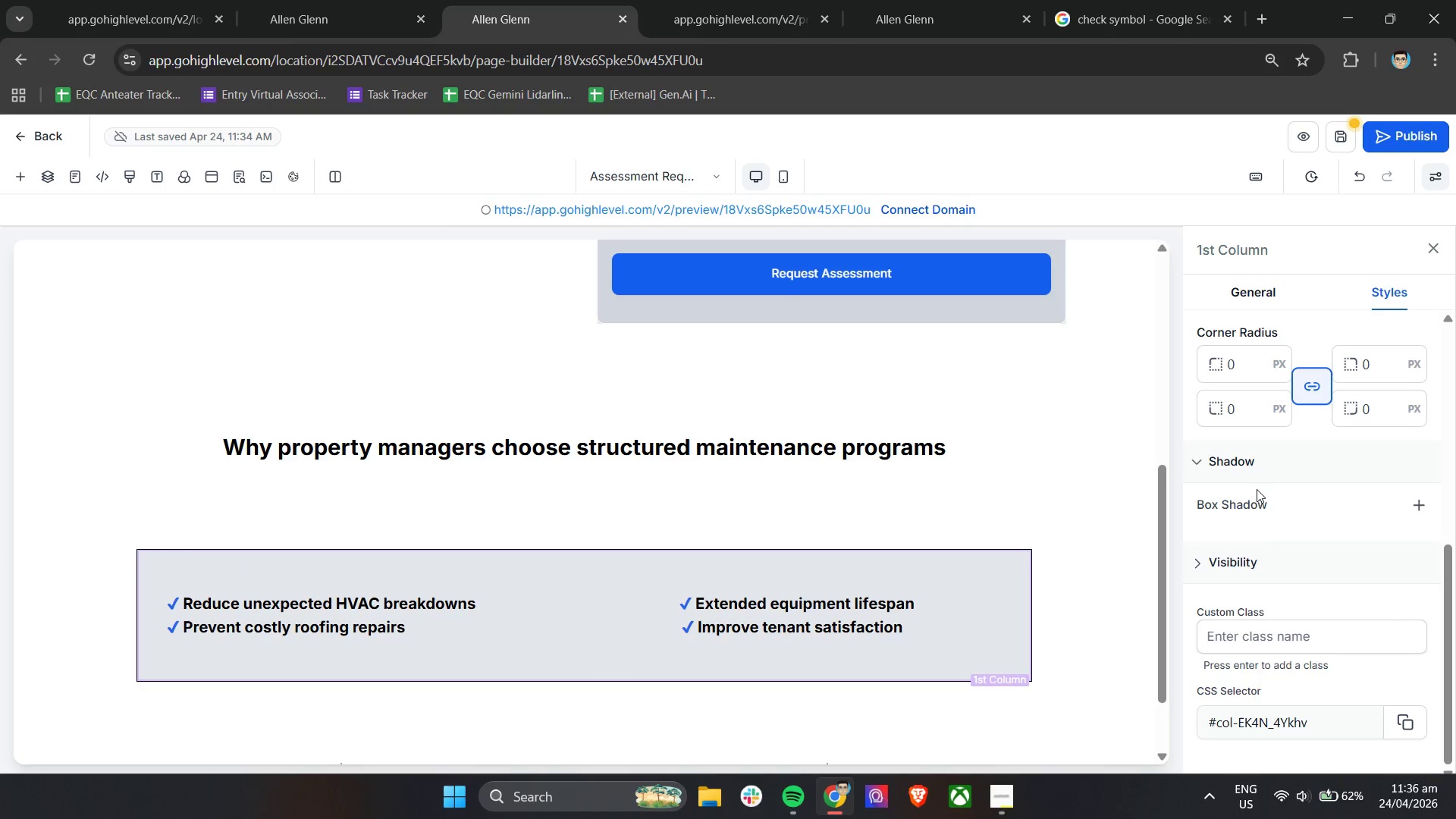 
left_click([1252, 506])
 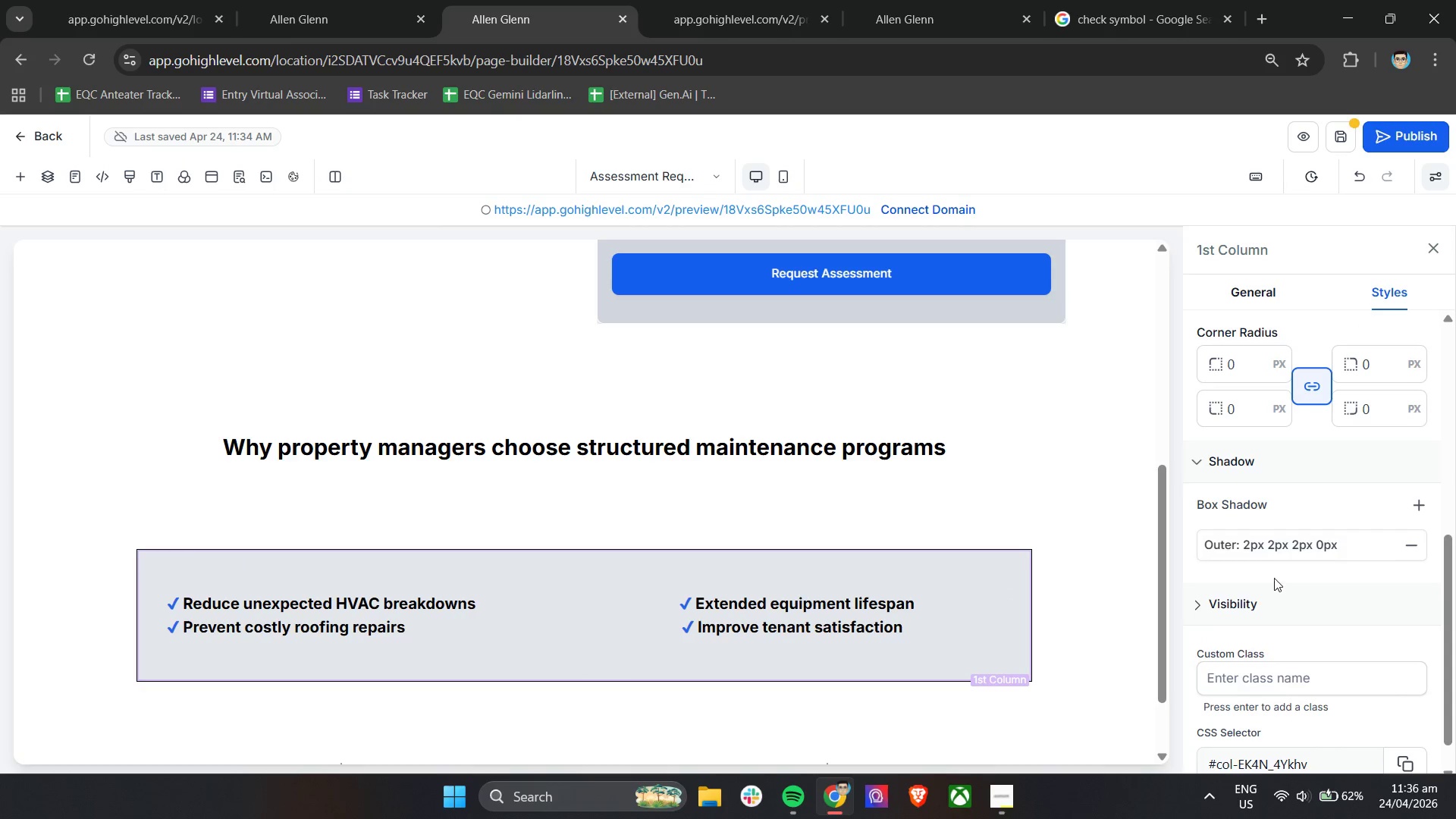 
left_click([1365, 553])
 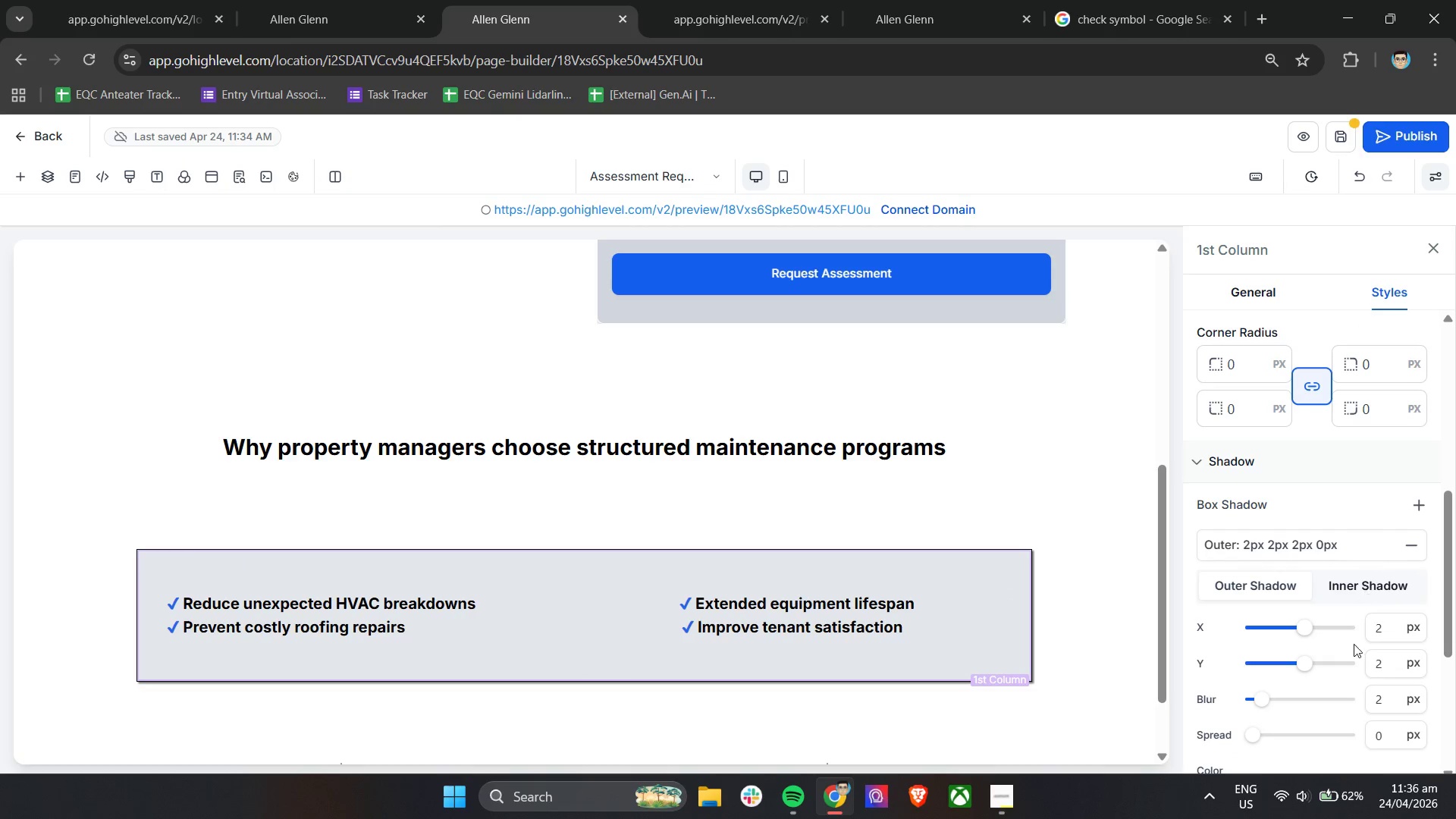 
scroll: coordinate [1354, 645], scroll_direction: down, amount: 1.0
 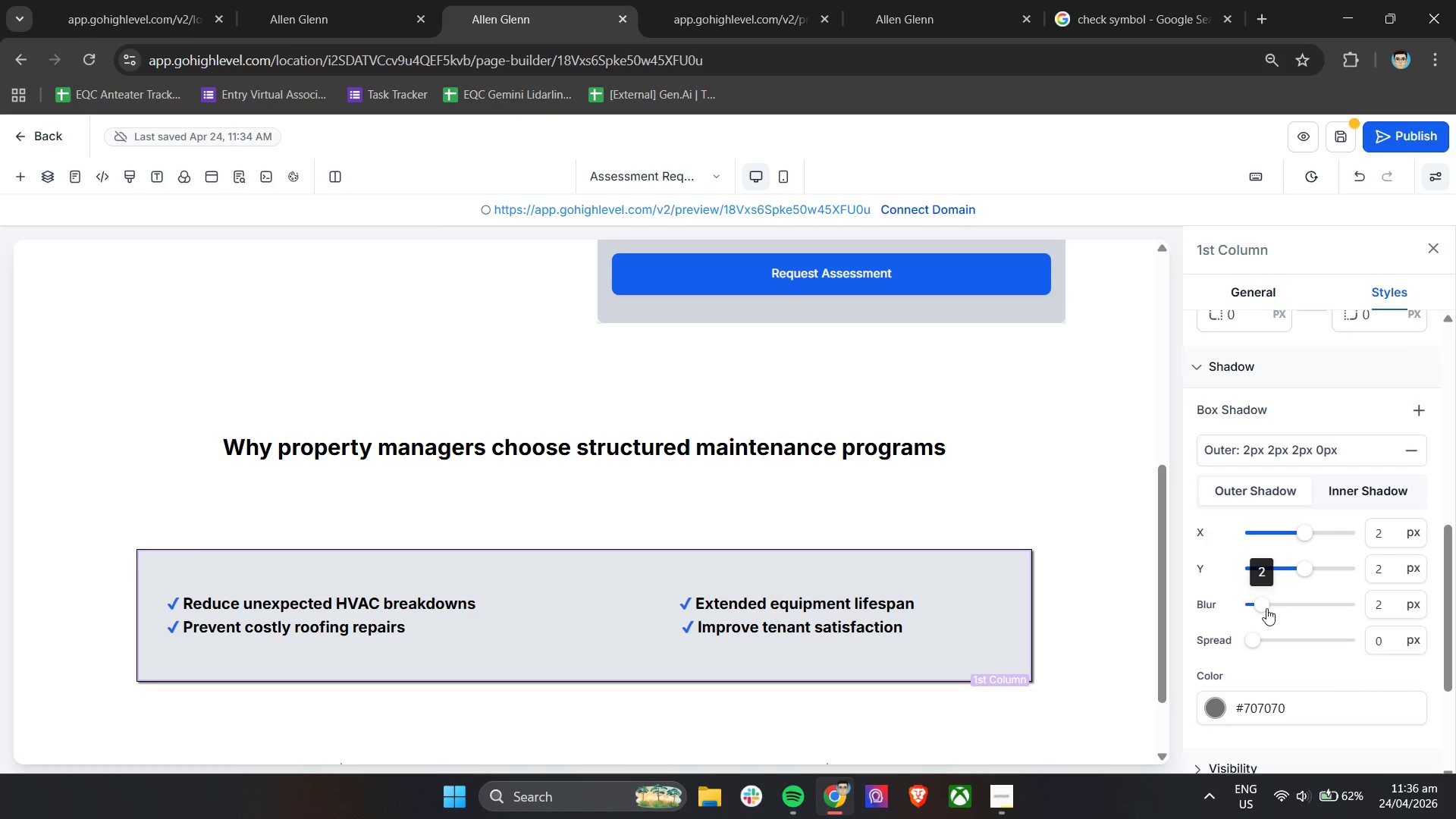 
left_click_drag(start_coordinate=[1266, 608], to_coordinate=[1352, 609])
 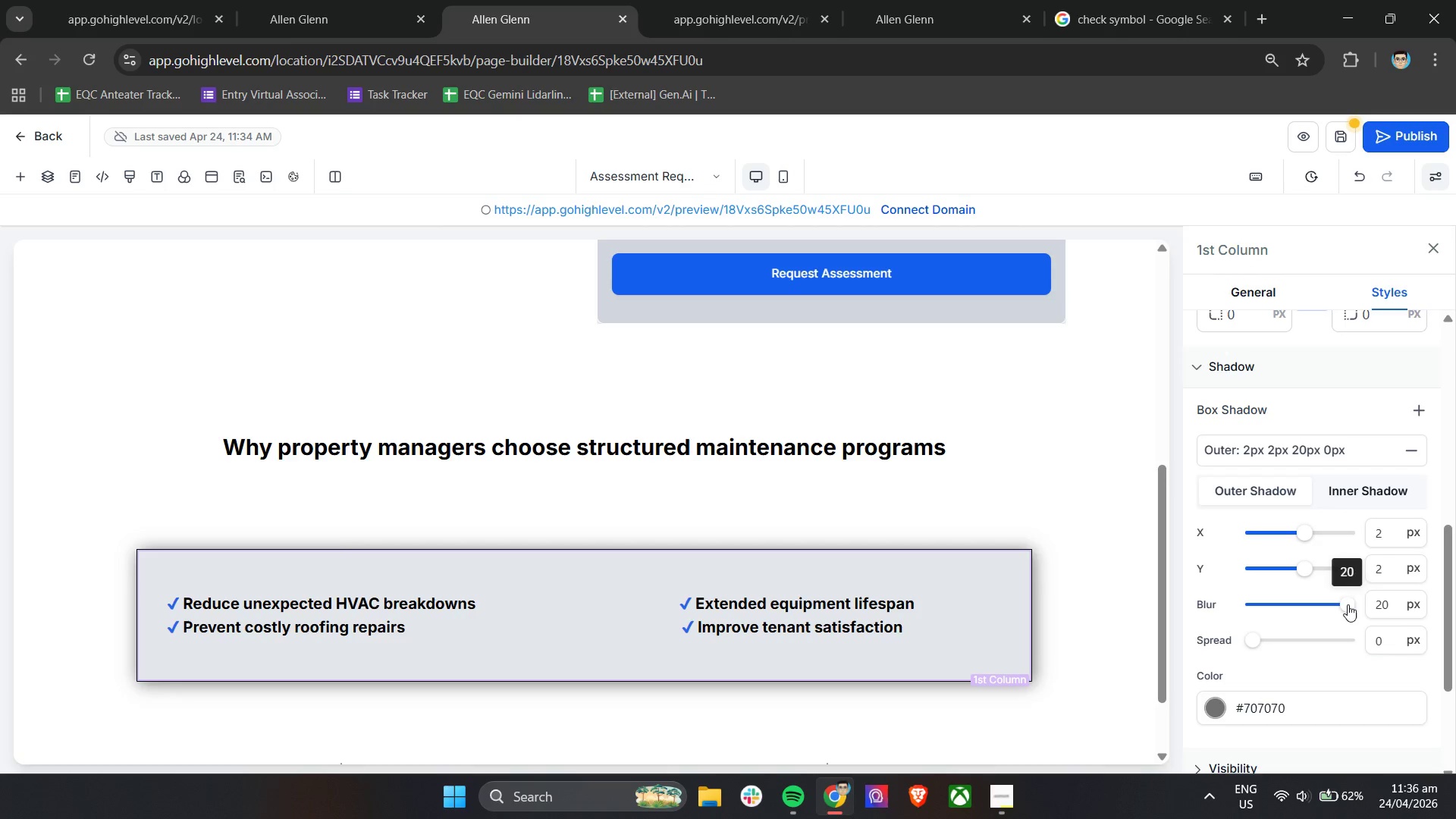 
left_click_drag(start_coordinate=[1350, 604], to_coordinate=[1363, 604])
 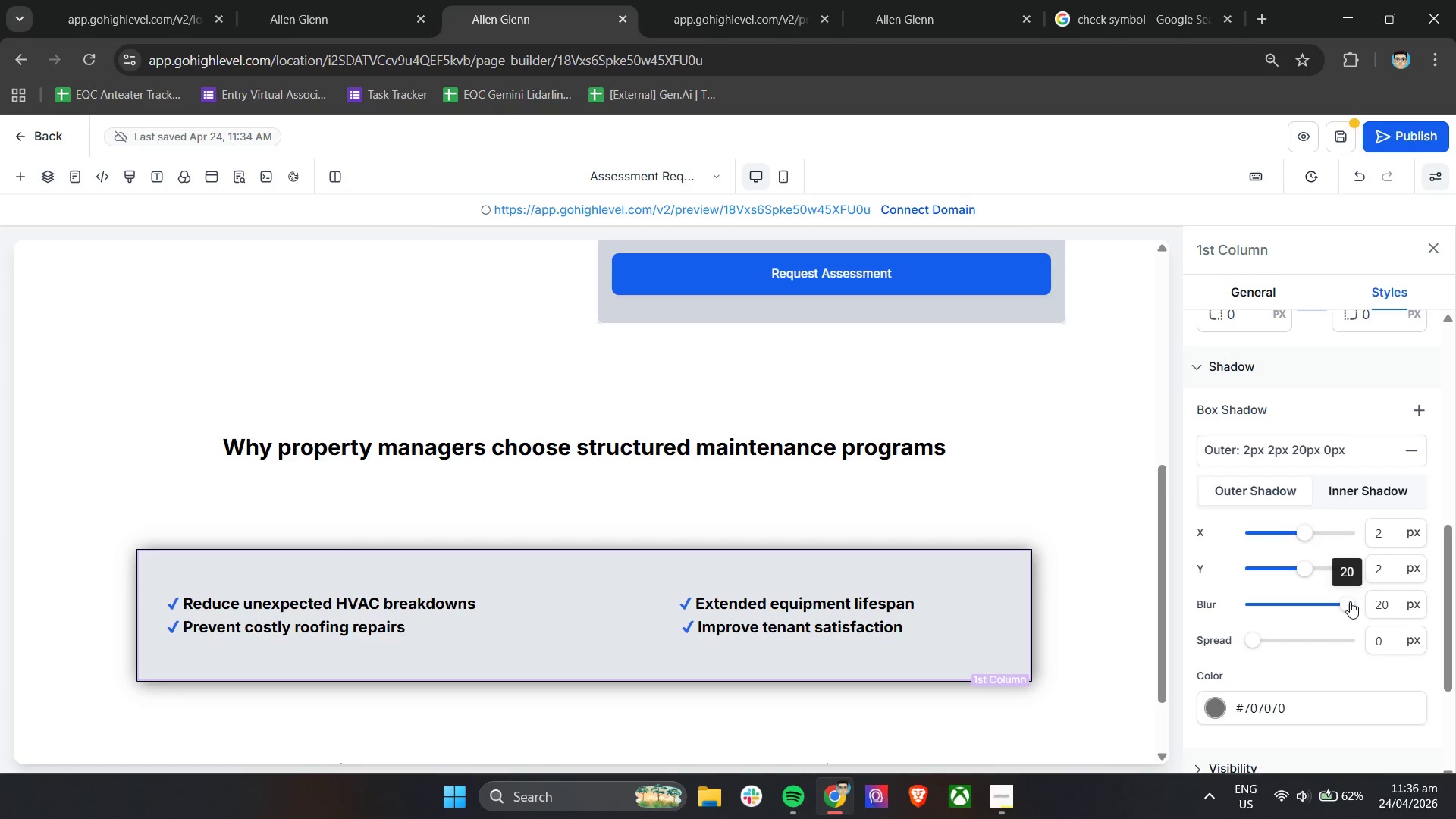 
left_click_drag(start_coordinate=[1350, 601], to_coordinate=[1225, 606])
 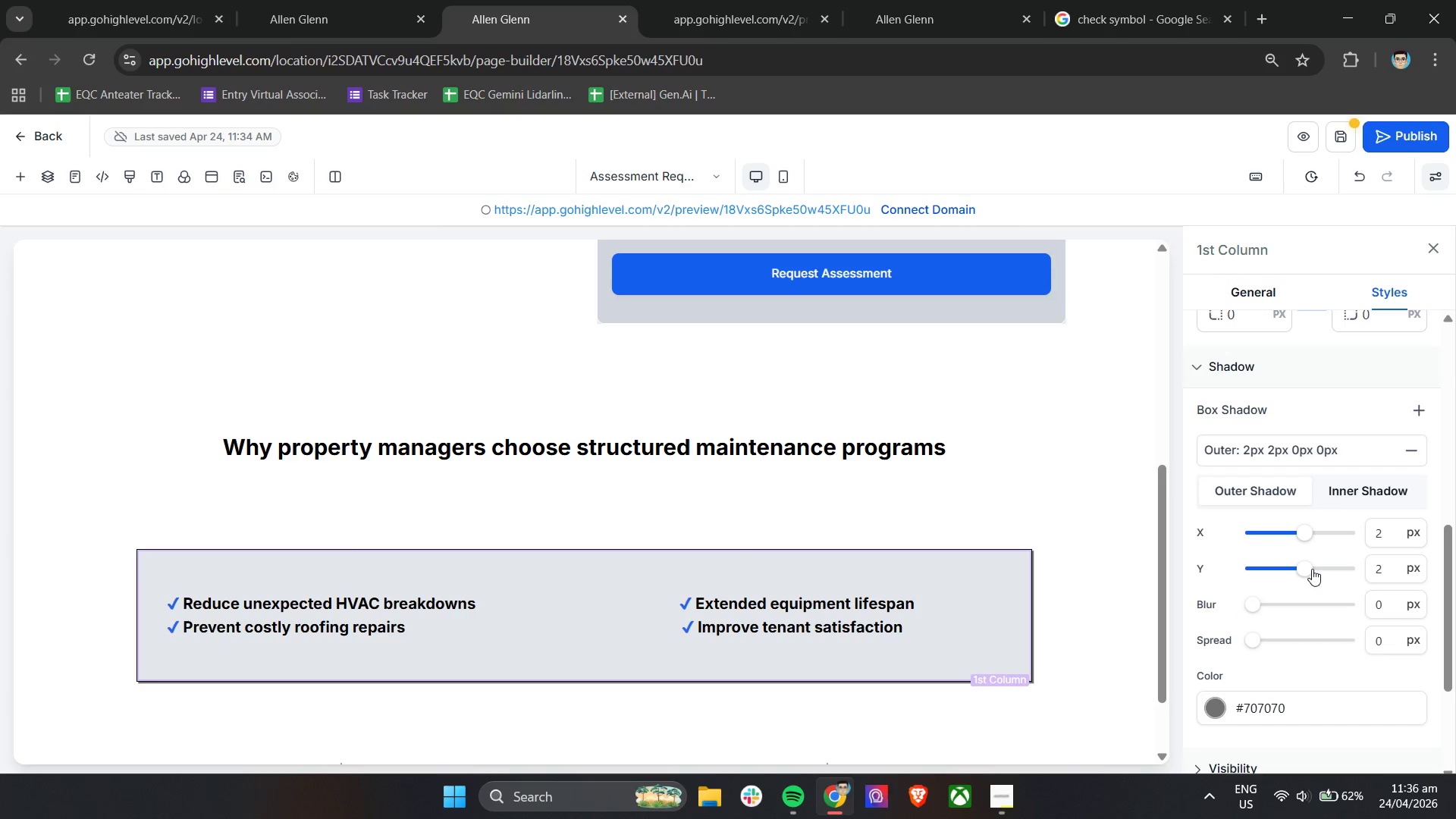 
left_click_drag(start_coordinate=[1306, 569], to_coordinate=[1233, 579])
 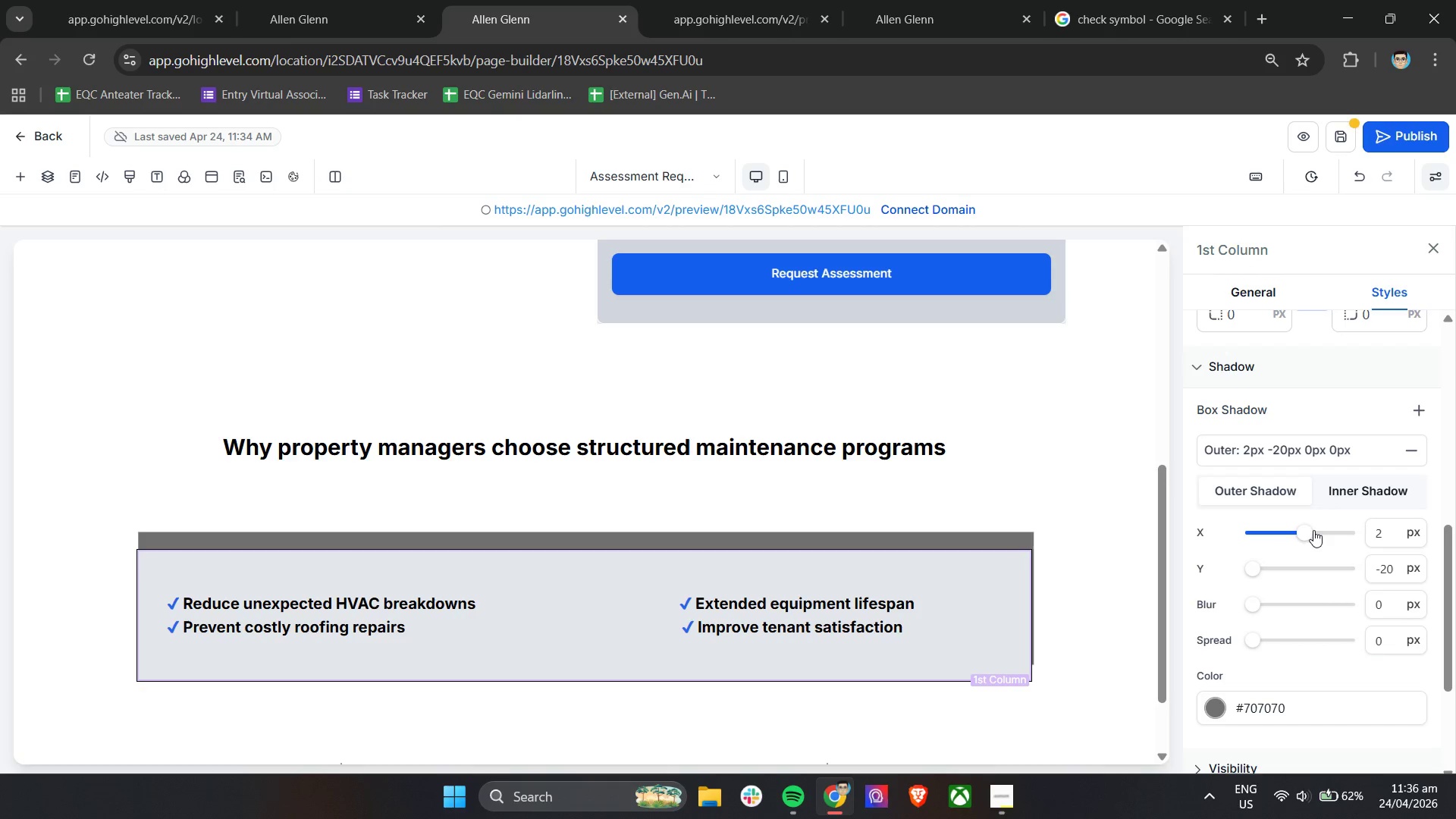 
left_click_drag(start_coordinate=[1309, 530], to_coordinate=[1198, 538])
 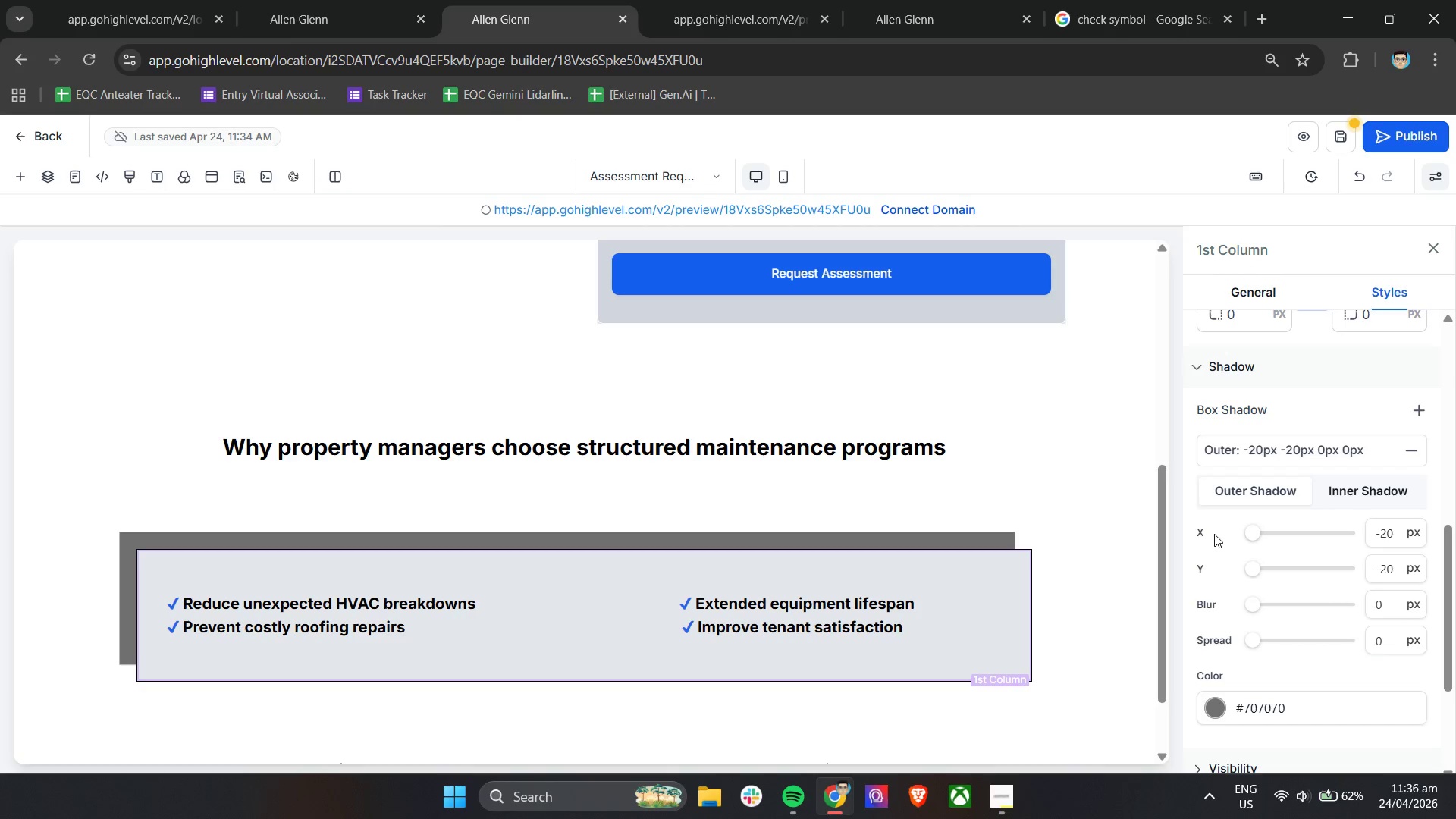 
left_click_drag(start_coordinate=[1253, 535], to_coordinate=[1286, 536])
 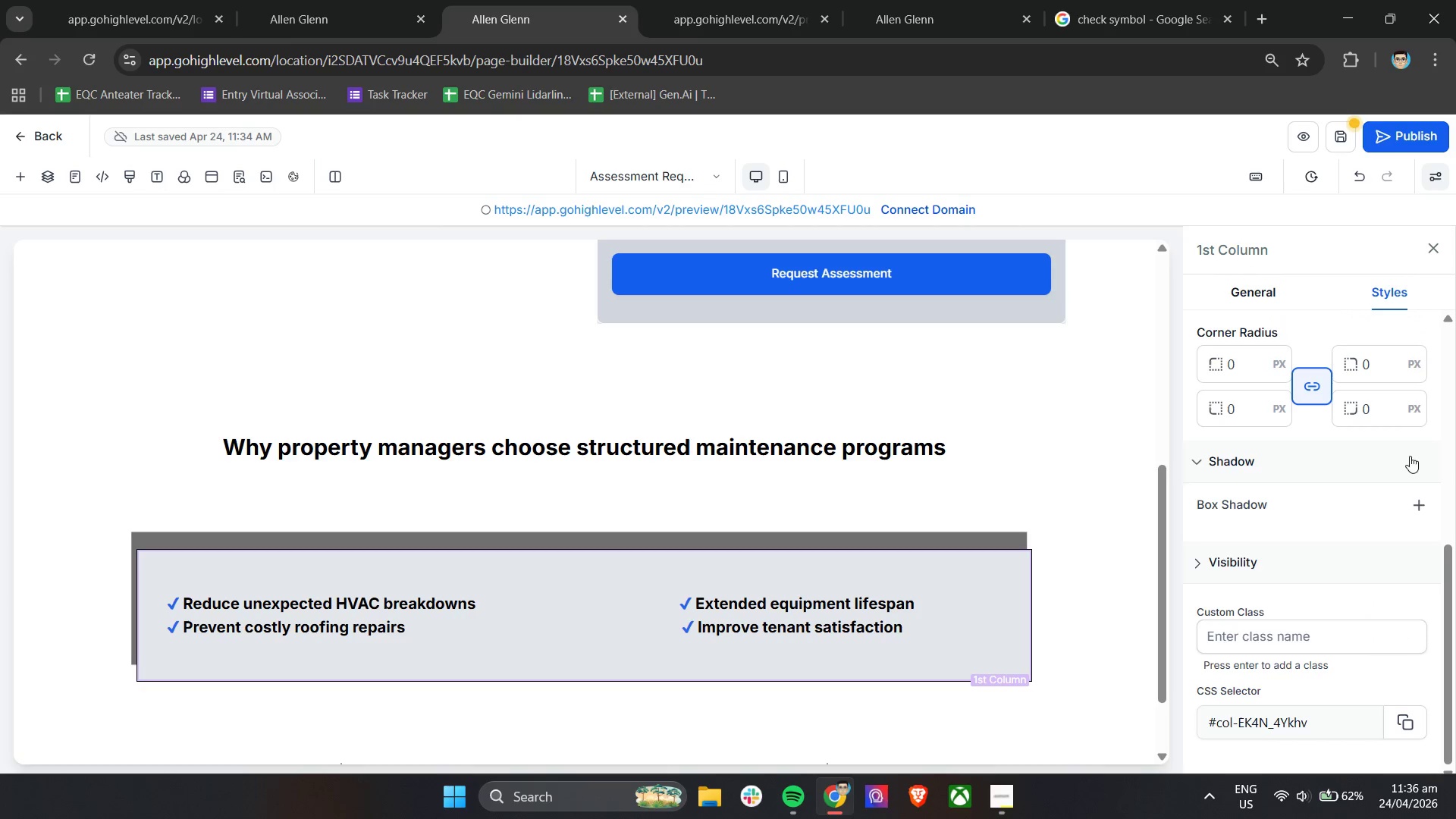 
left_click([1420, 508])
 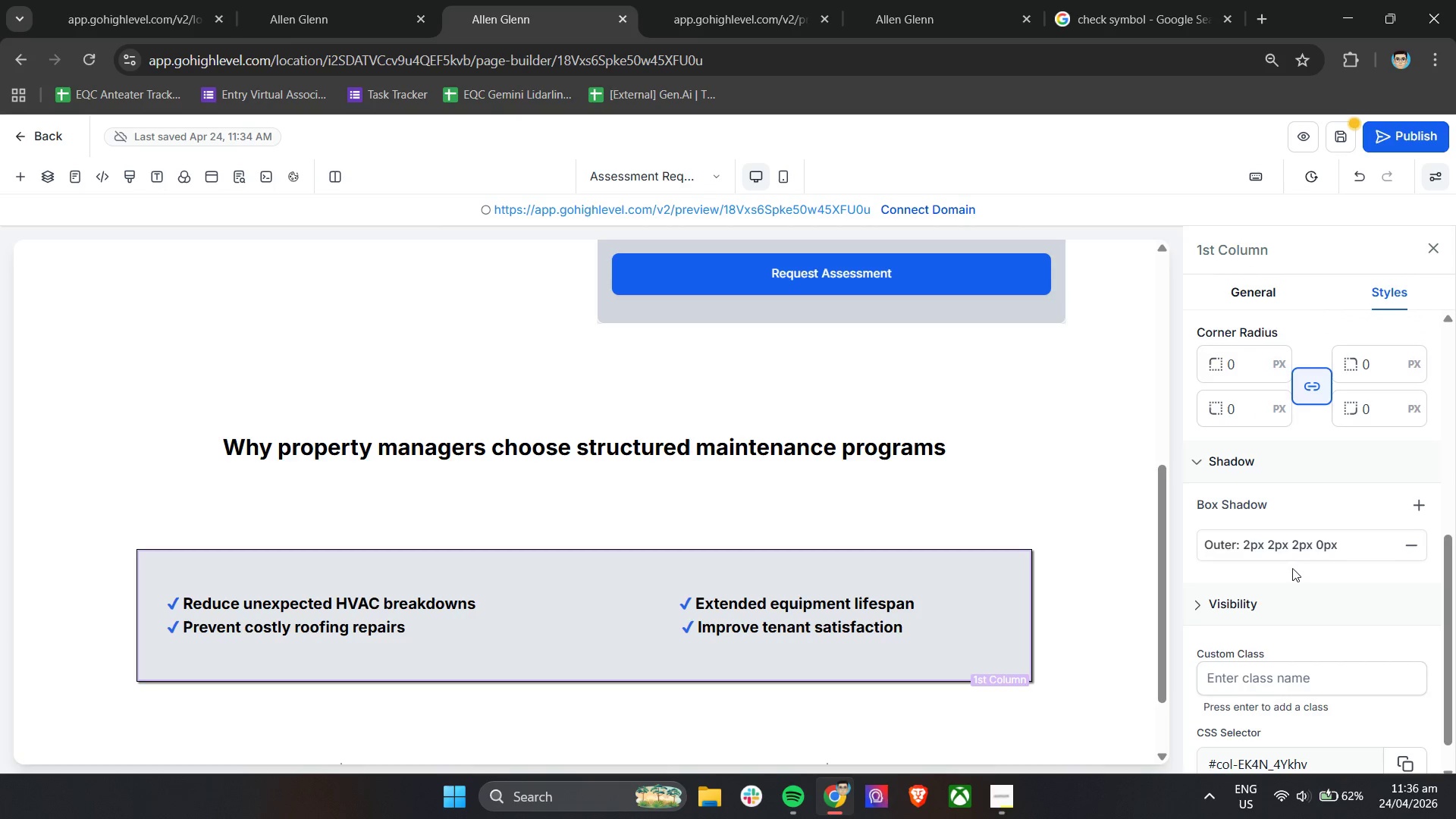 
left_click([1352, 550])
 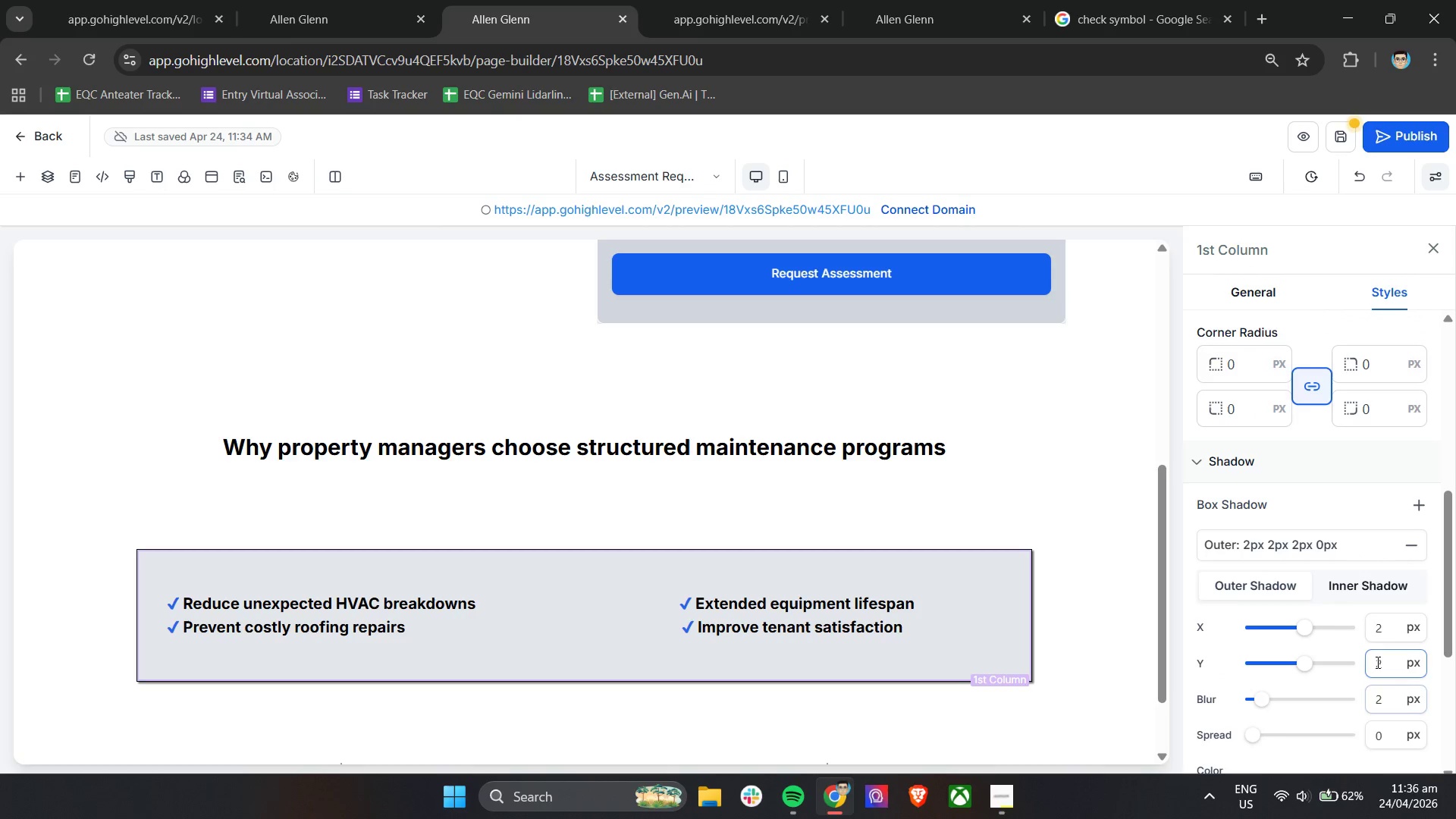 
left_click([1369, 592])
 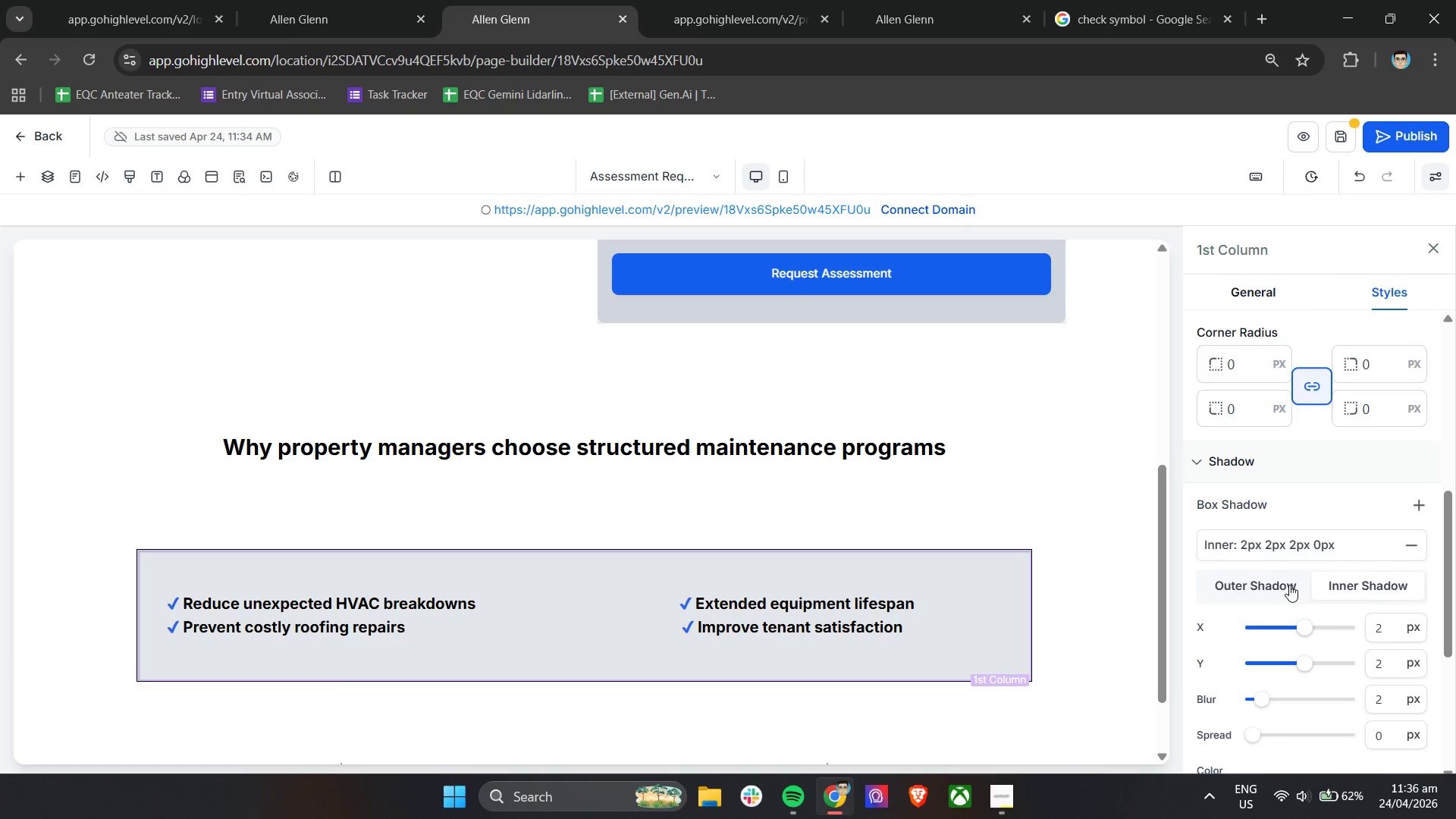 
left_click_drag(start_coordinate=[1260, 695], to_coordinate=[1332, 699])
 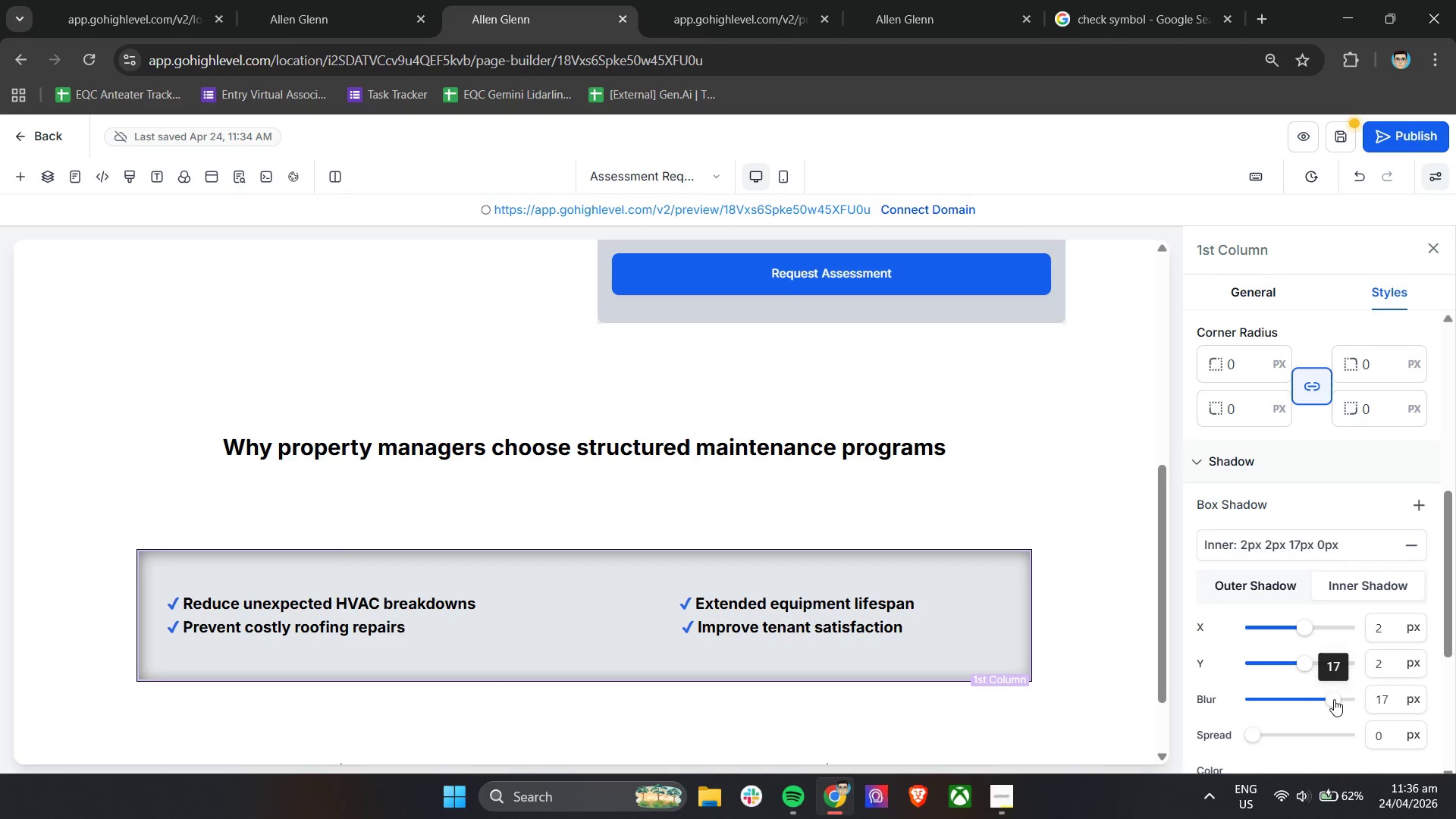 
left_click_drag(start_coordinate=[1334, 699], to_coordinate=[1366, 699])
 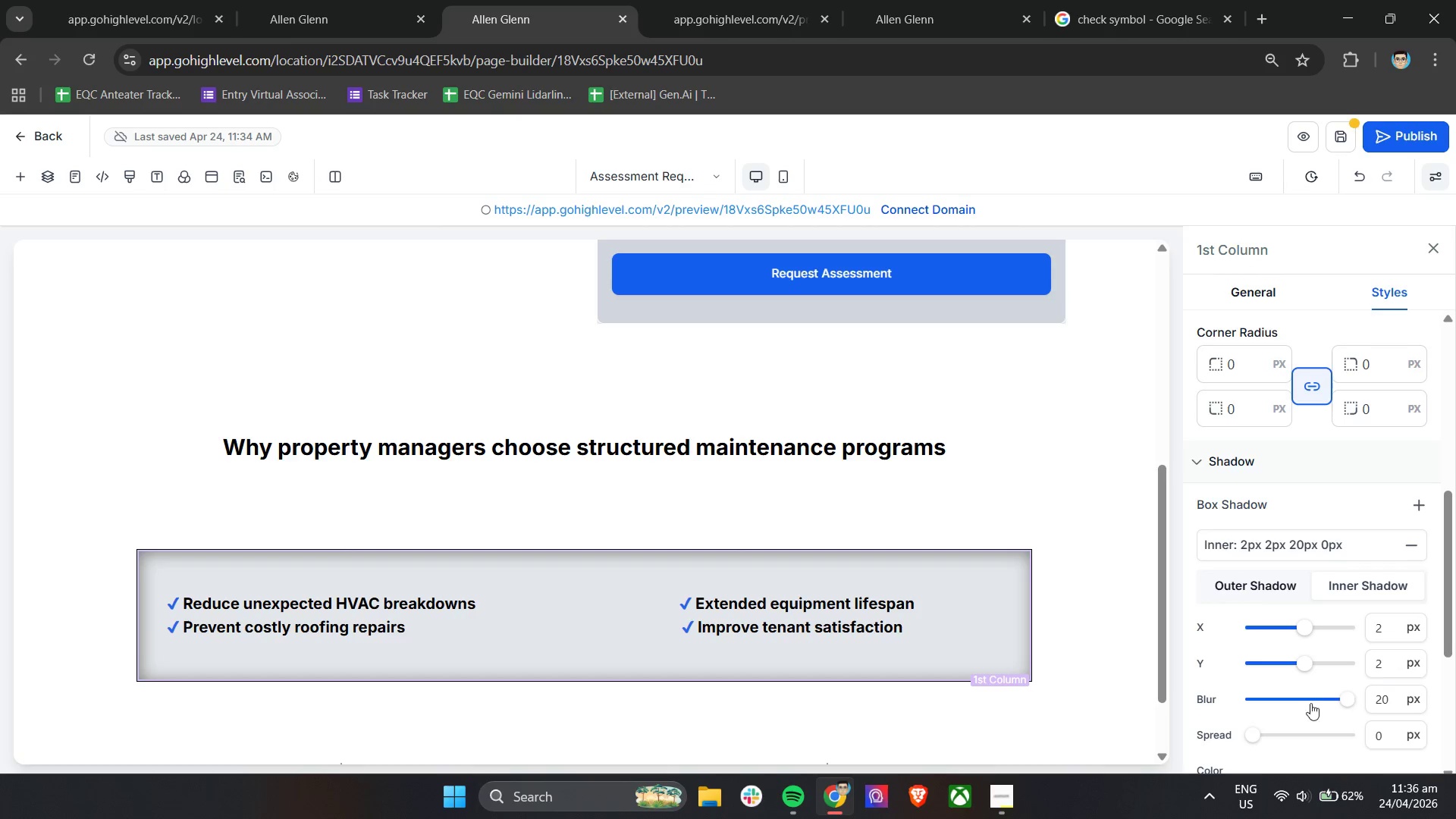 
scroll: coordinate [1316, 676], scroll_direction: down, amount: 1.0
 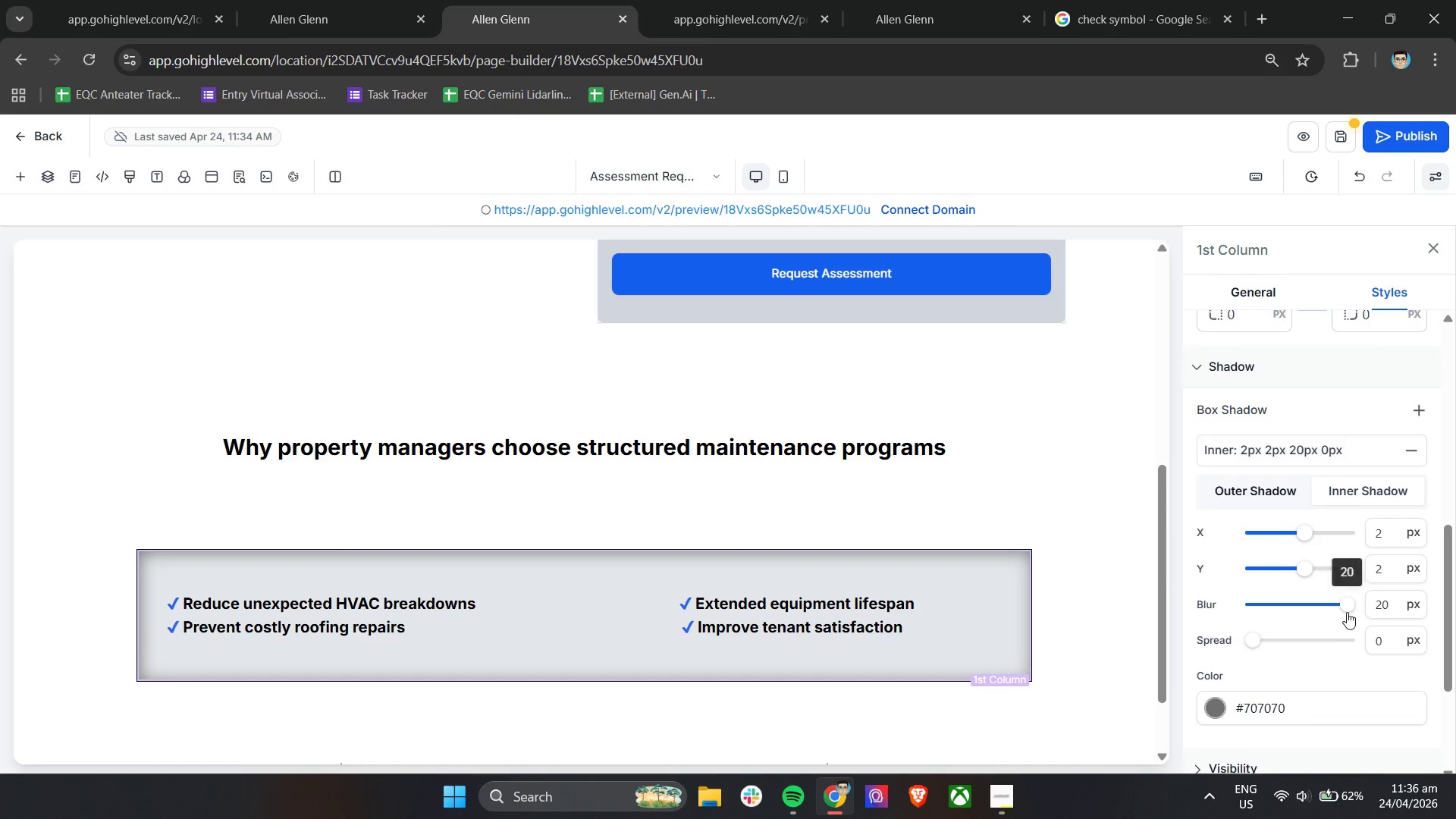 
left_click_drag(start_coordinate=[1347, 609], to_coordinate=[1299, 609])
 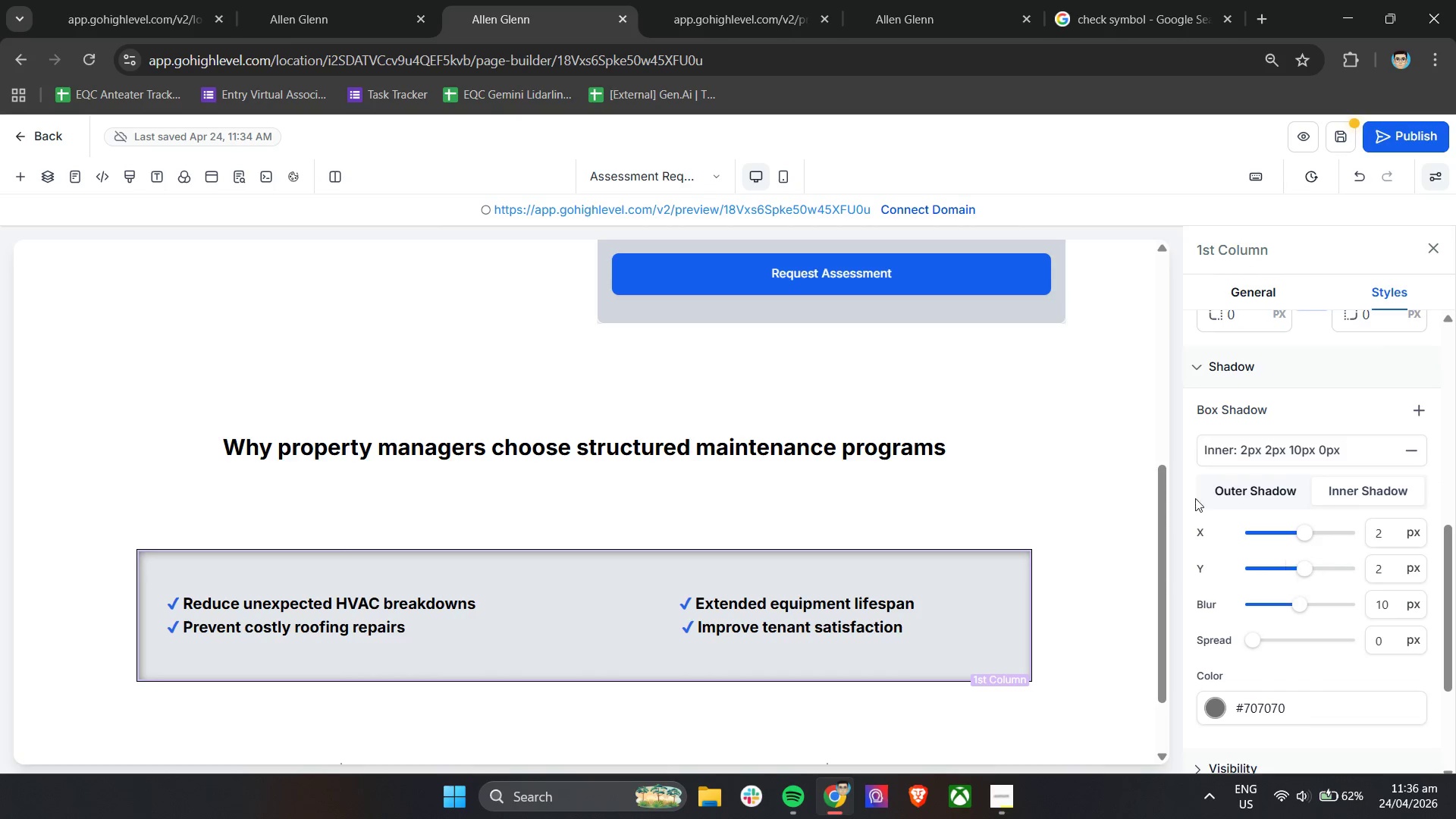 
left_click([1197, 478])
 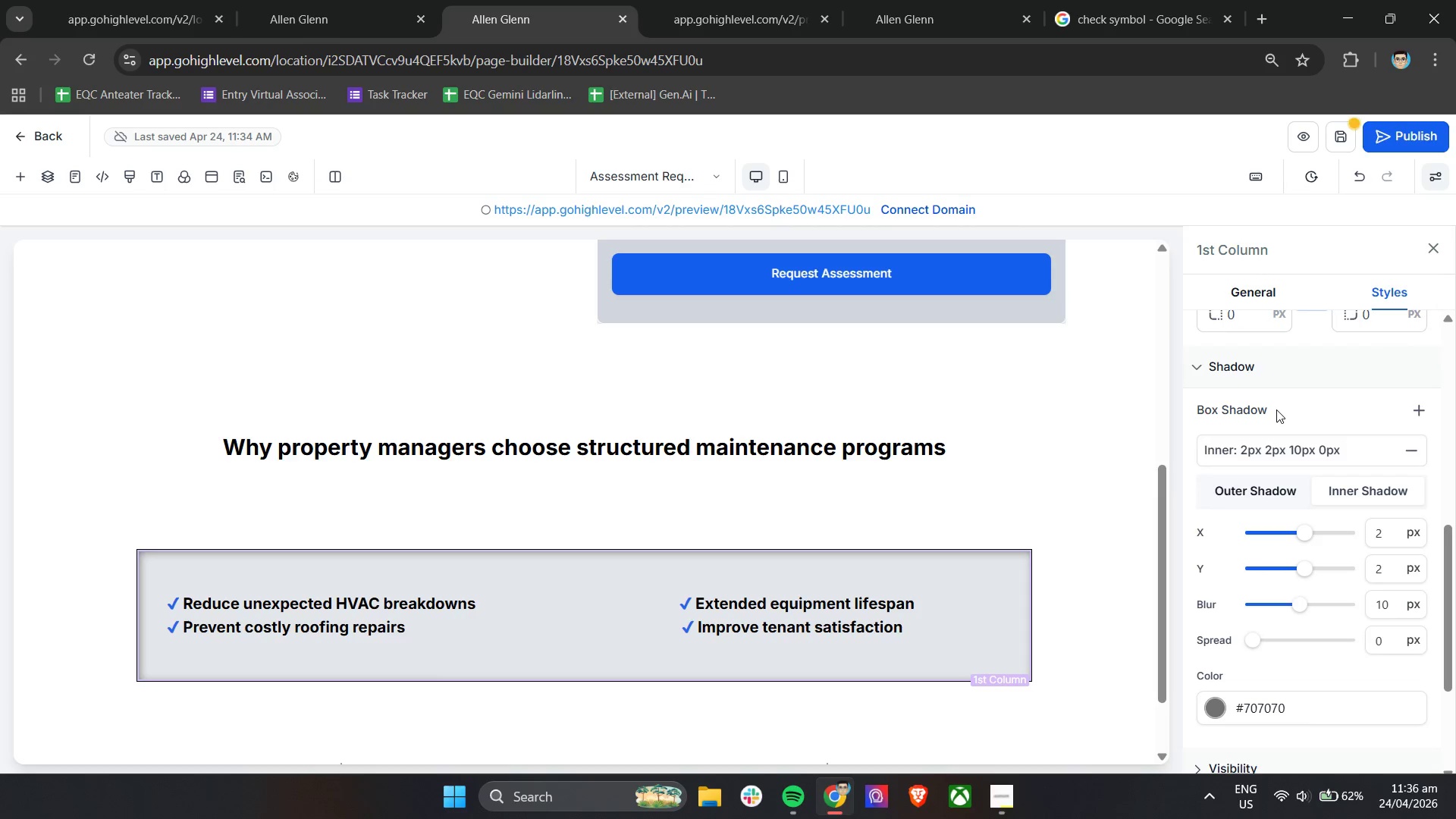 
scroll: coordinate [1283, 564], scroll_direction: up, amount: 6.0
 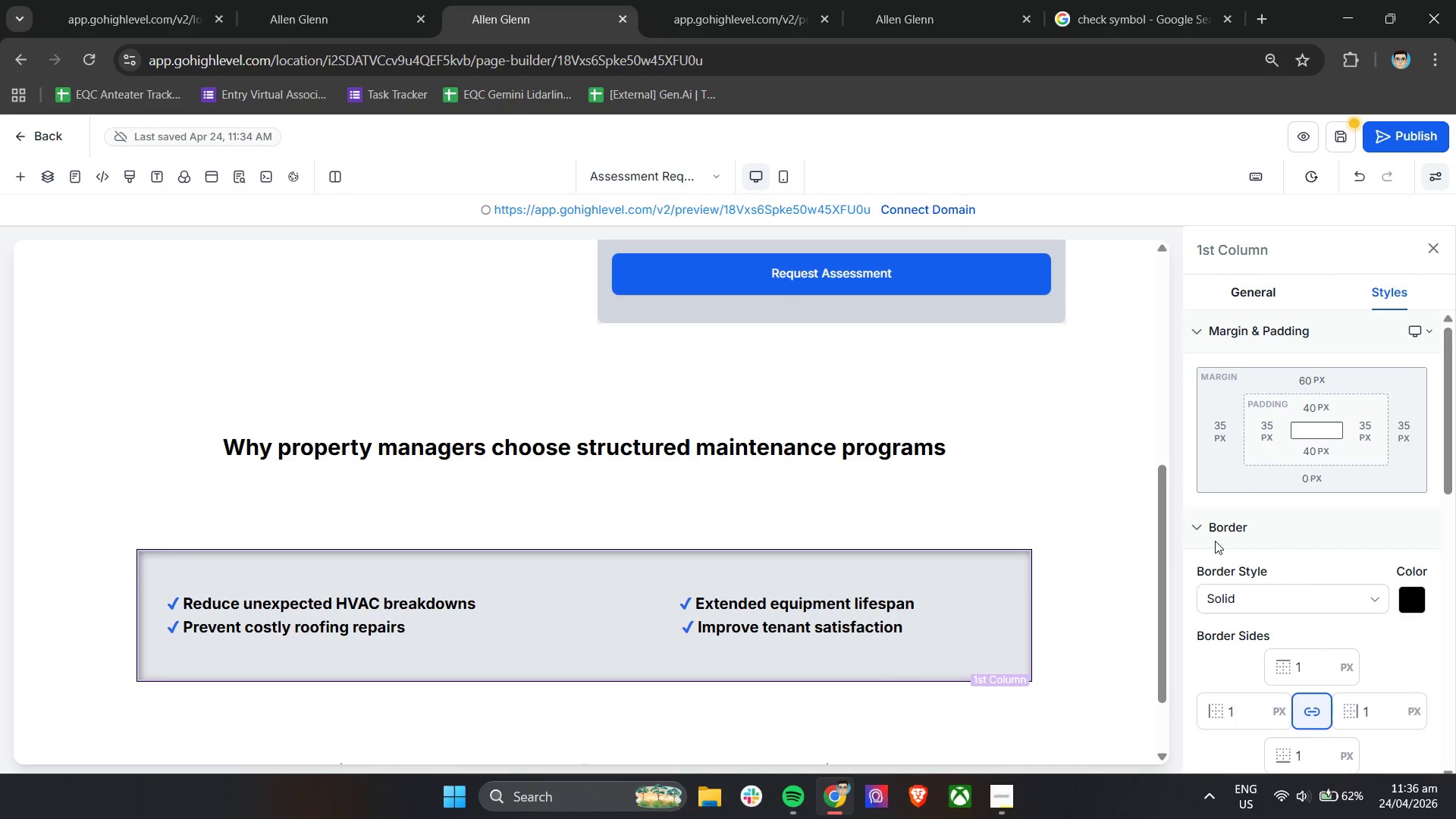 
left_click([1077, 513])
 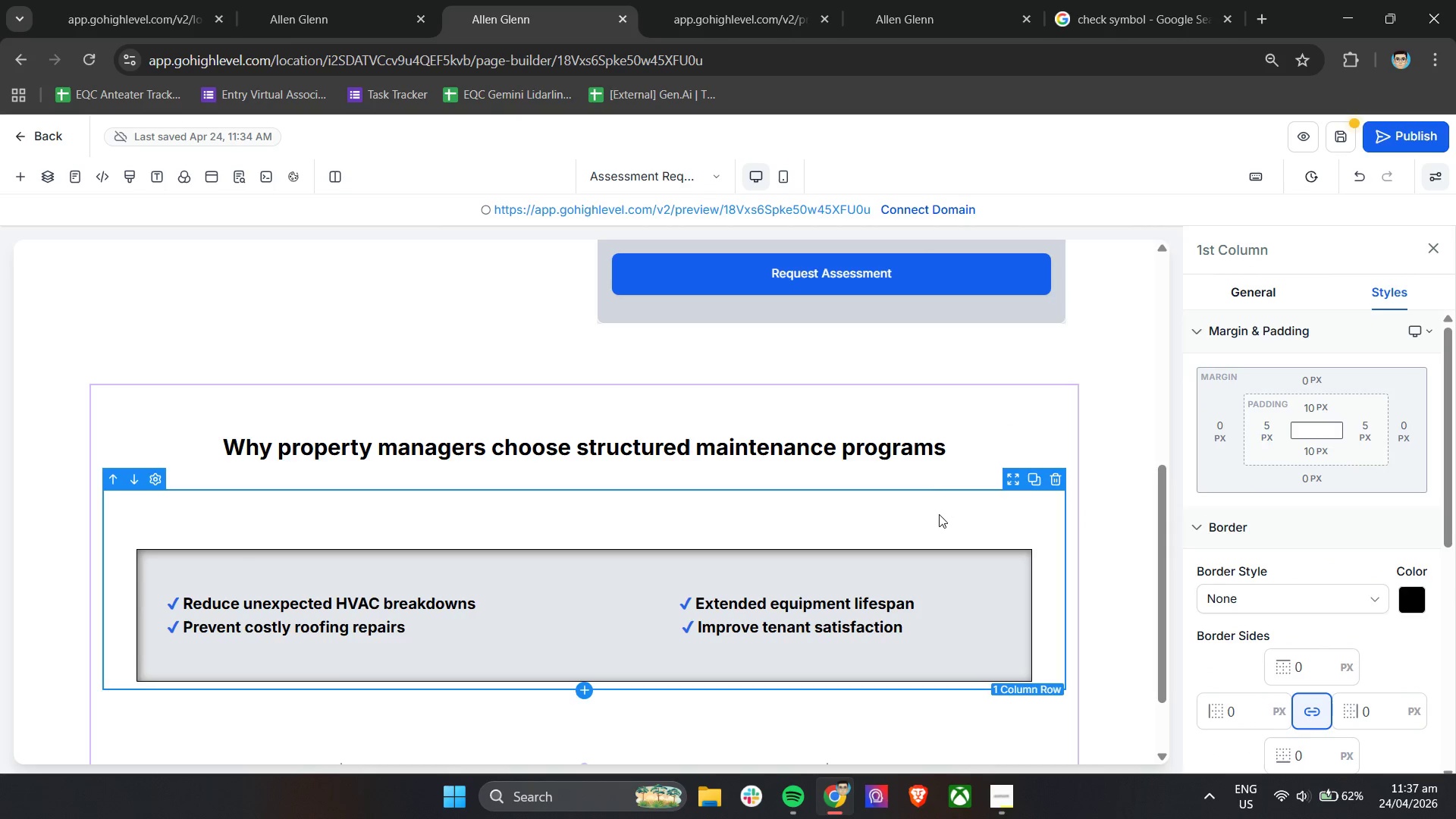 
left_click([972, 576])
 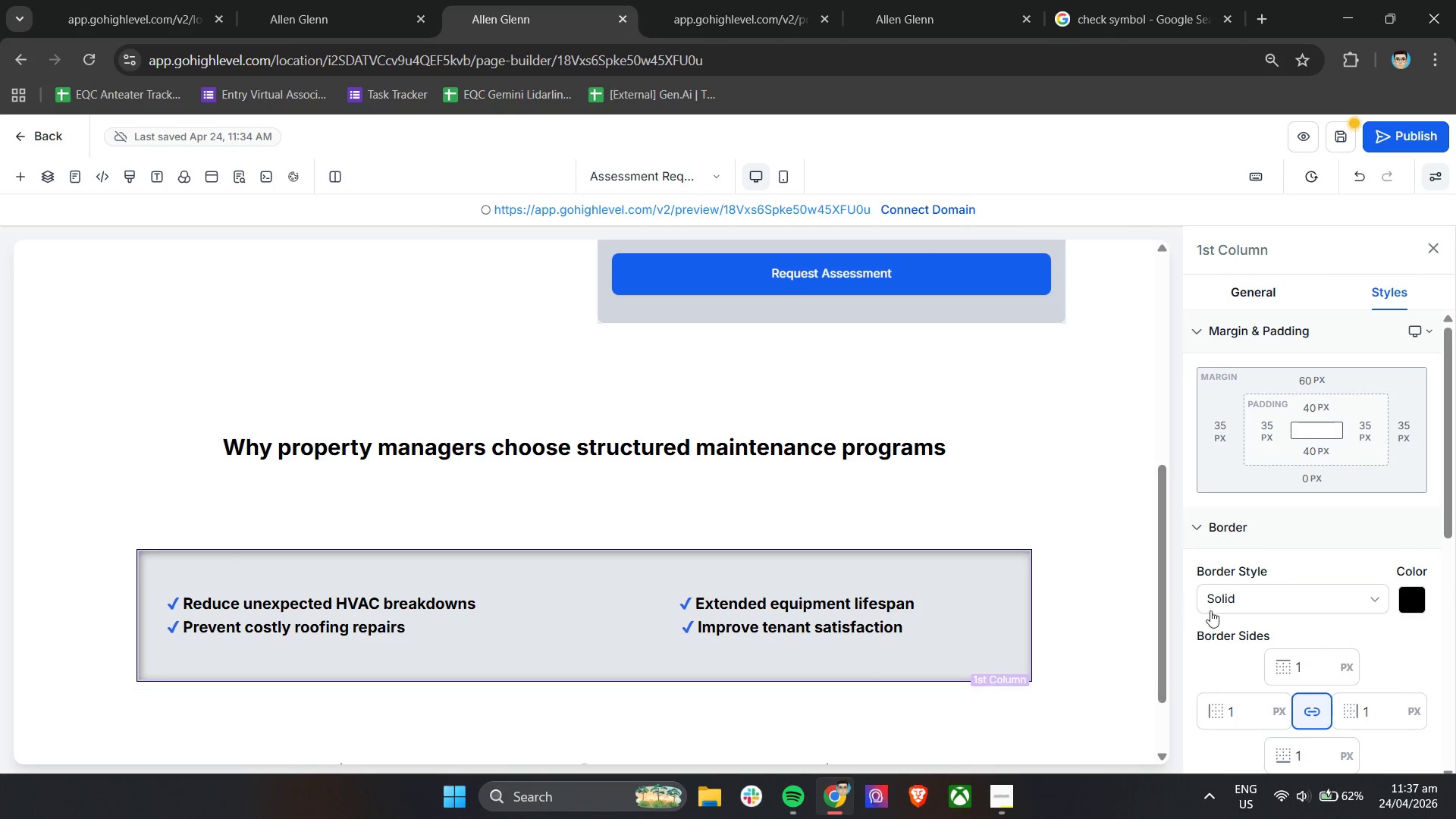 
scroll: coordinate [1299, 626], scroll_direction: down, amount: 5.0
 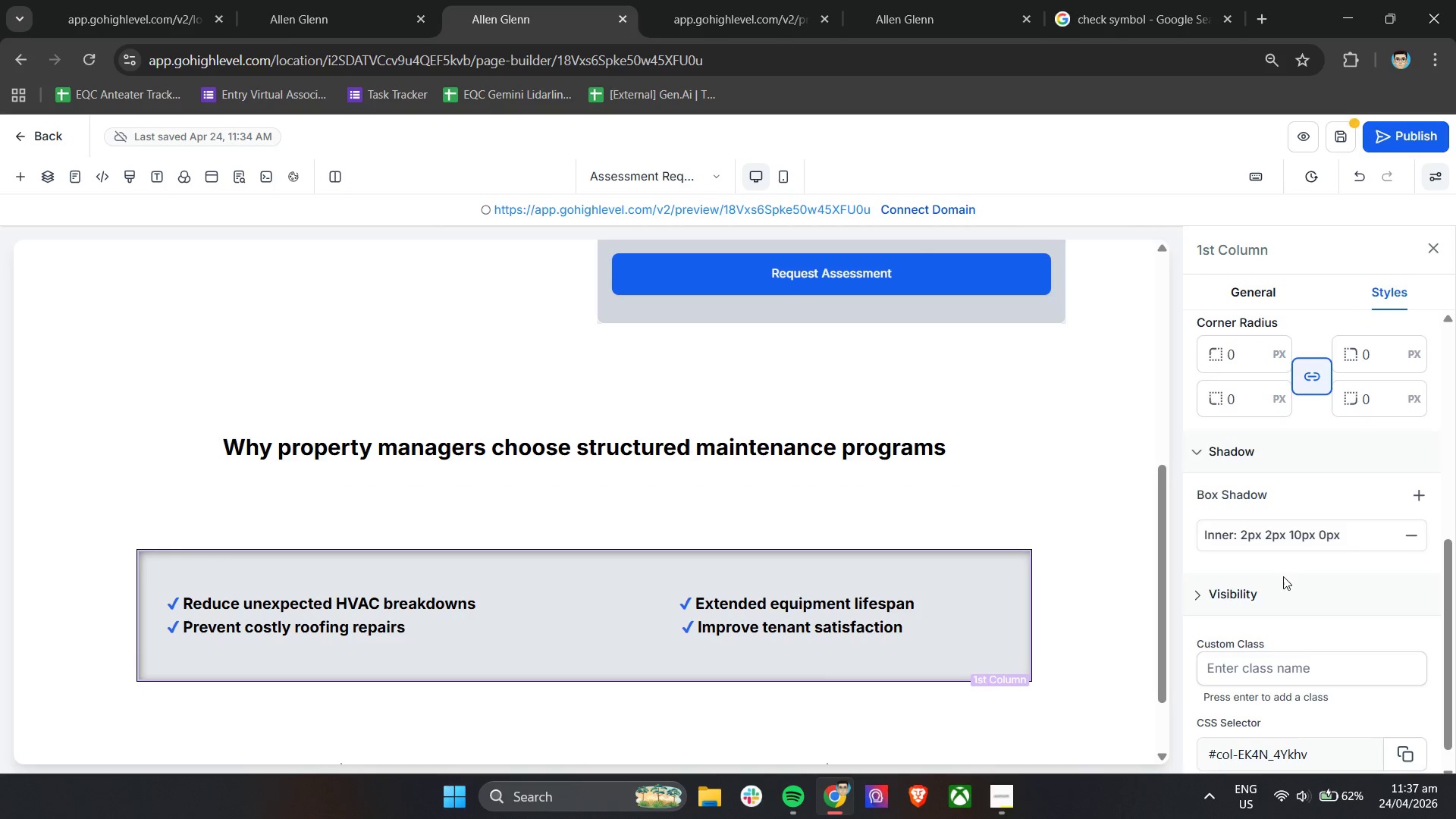 
left_click([1341, 548])
 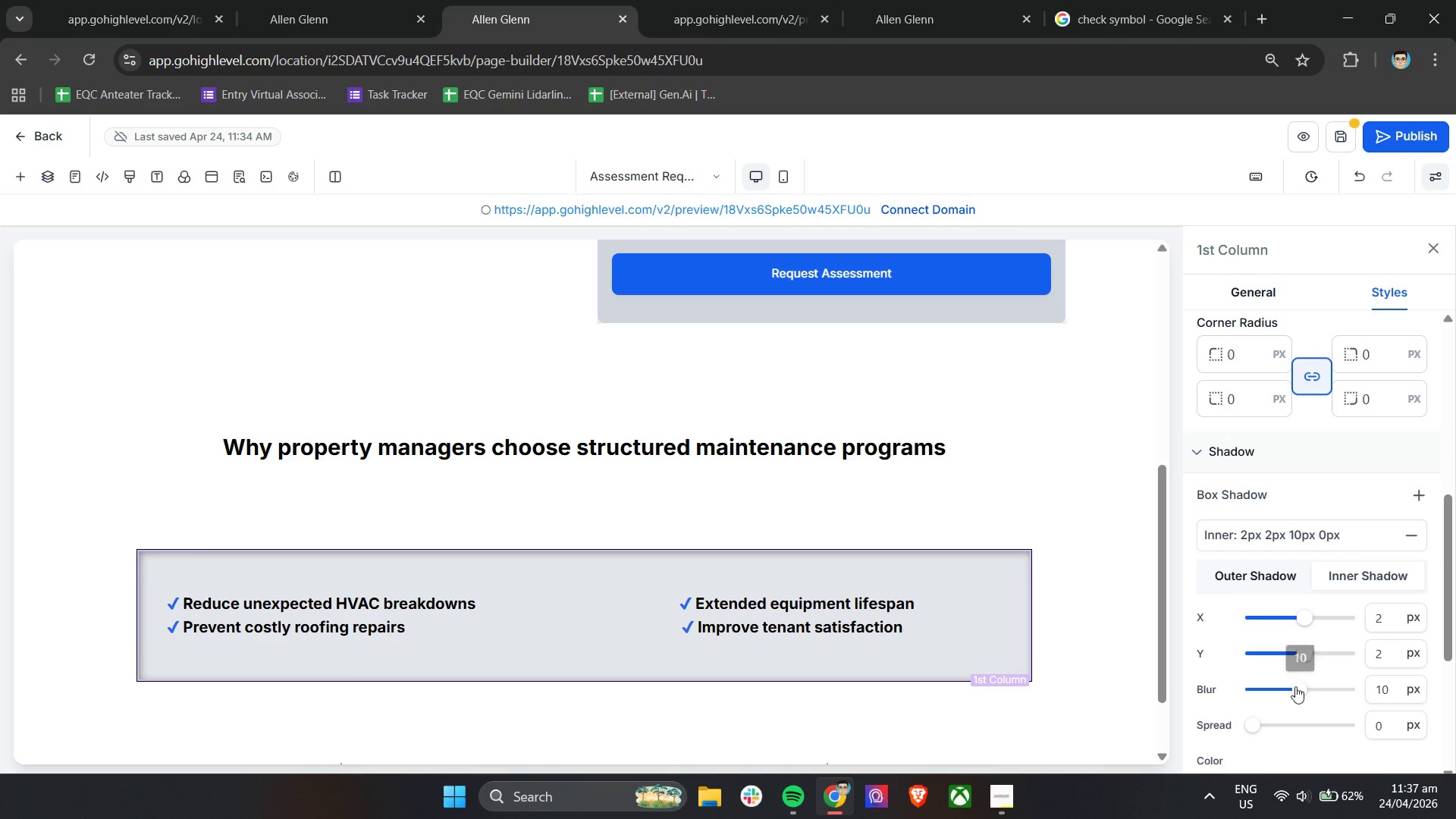 
left_click_drag(start_coordinate=[1295, 688], to_coordinate=[1291, 688])
 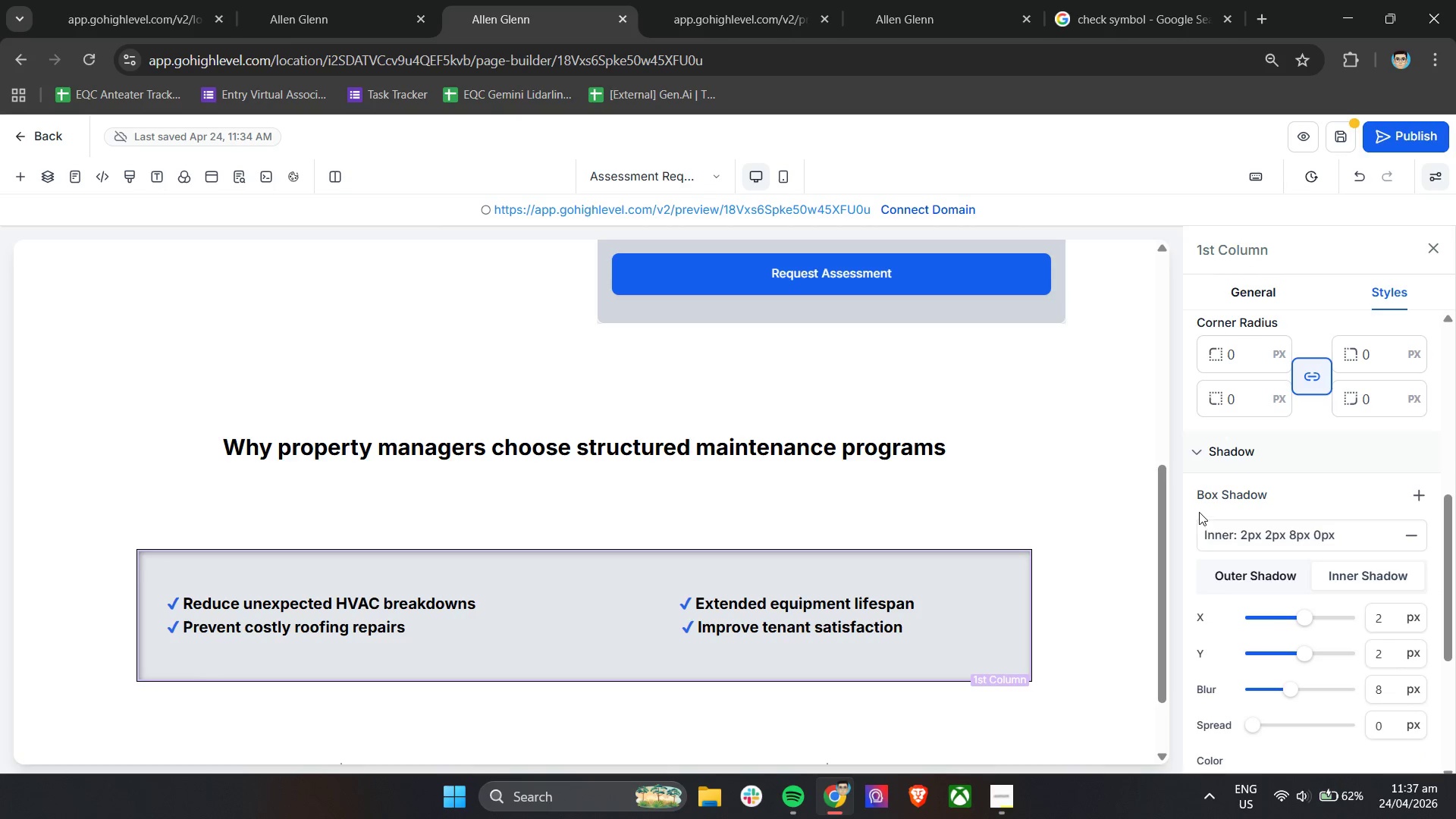 
left_click([1194, 508])
 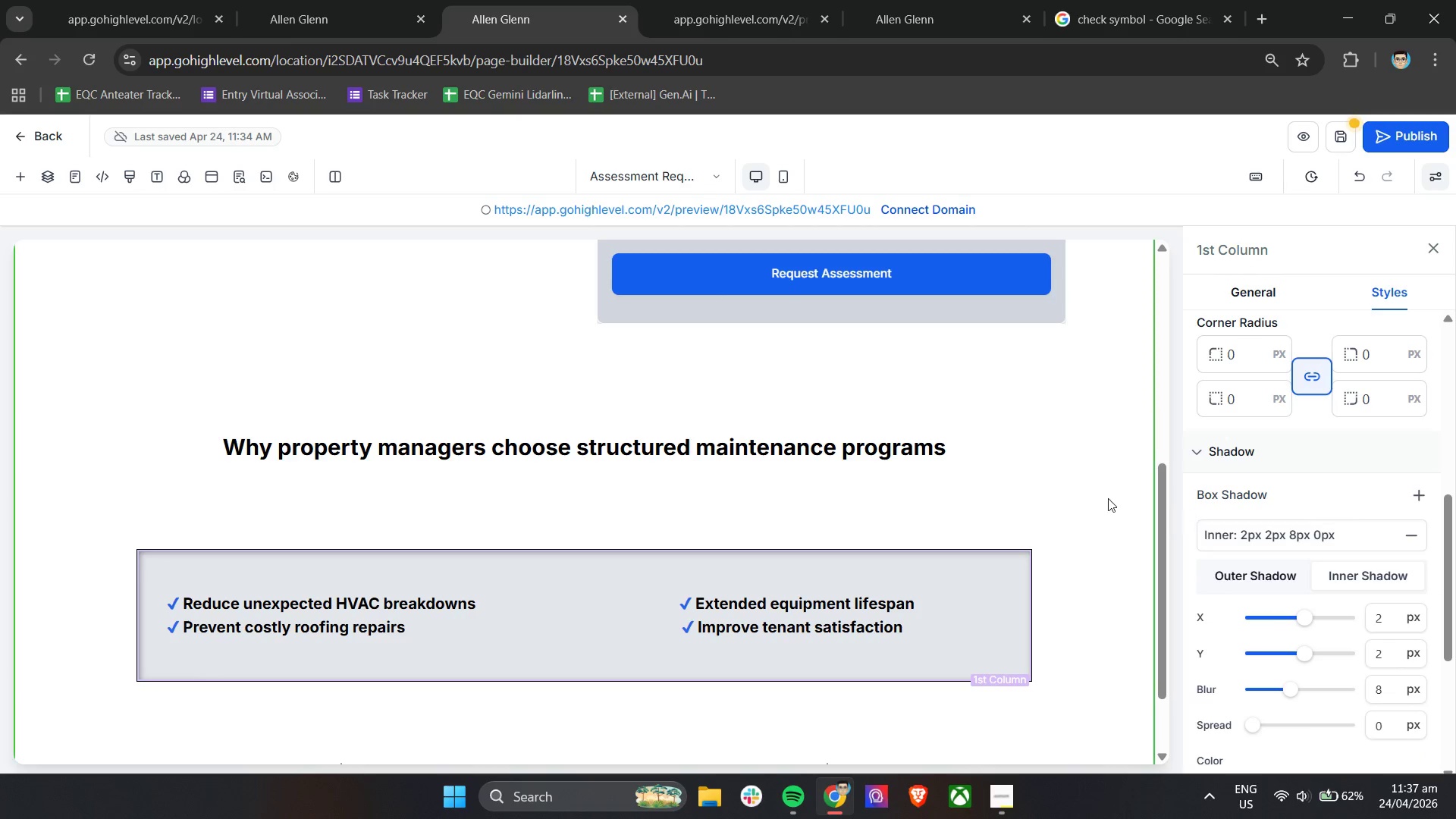 
left_click([1082, 492])
 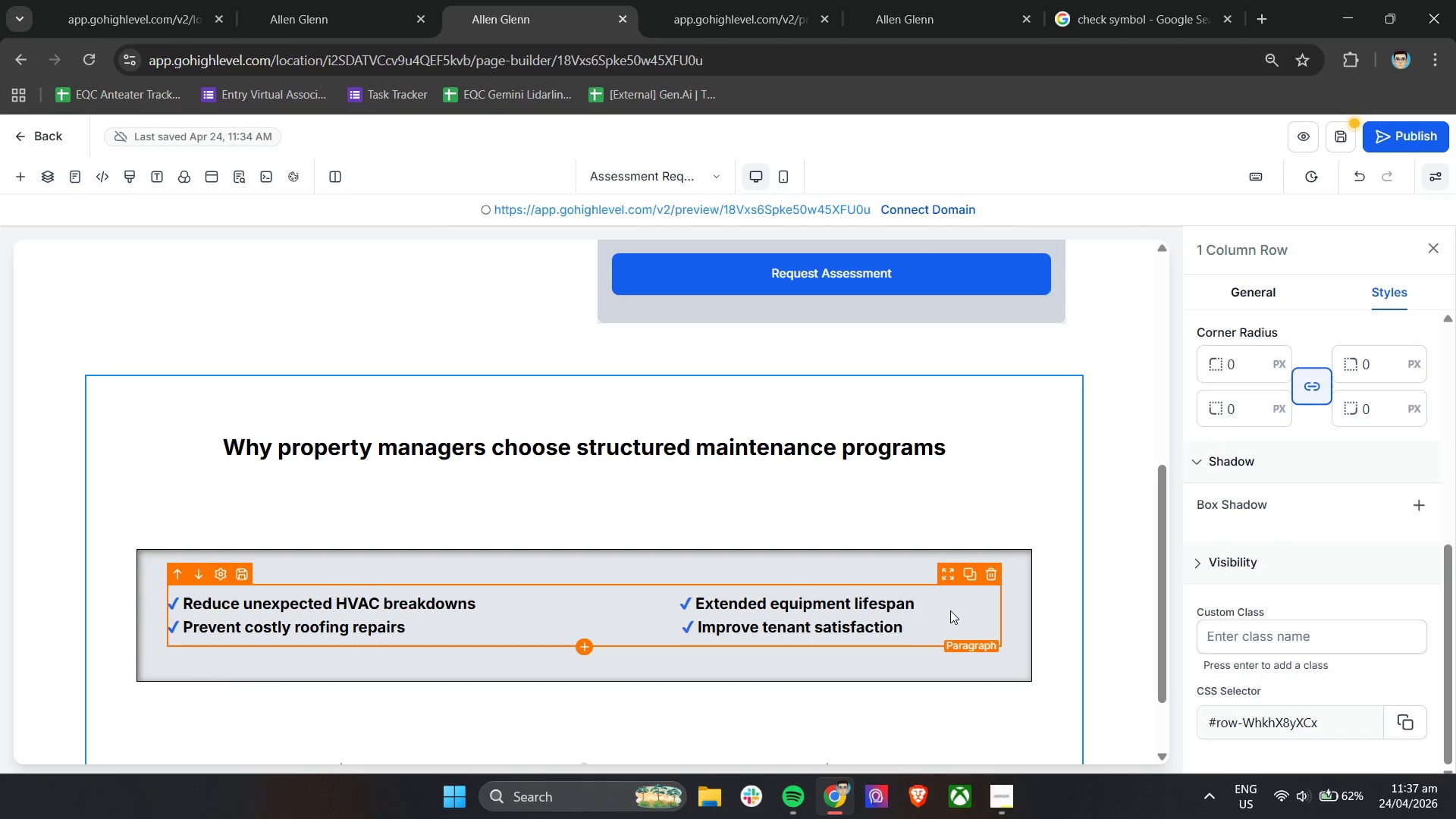 
mouse_move([1451, 819])
 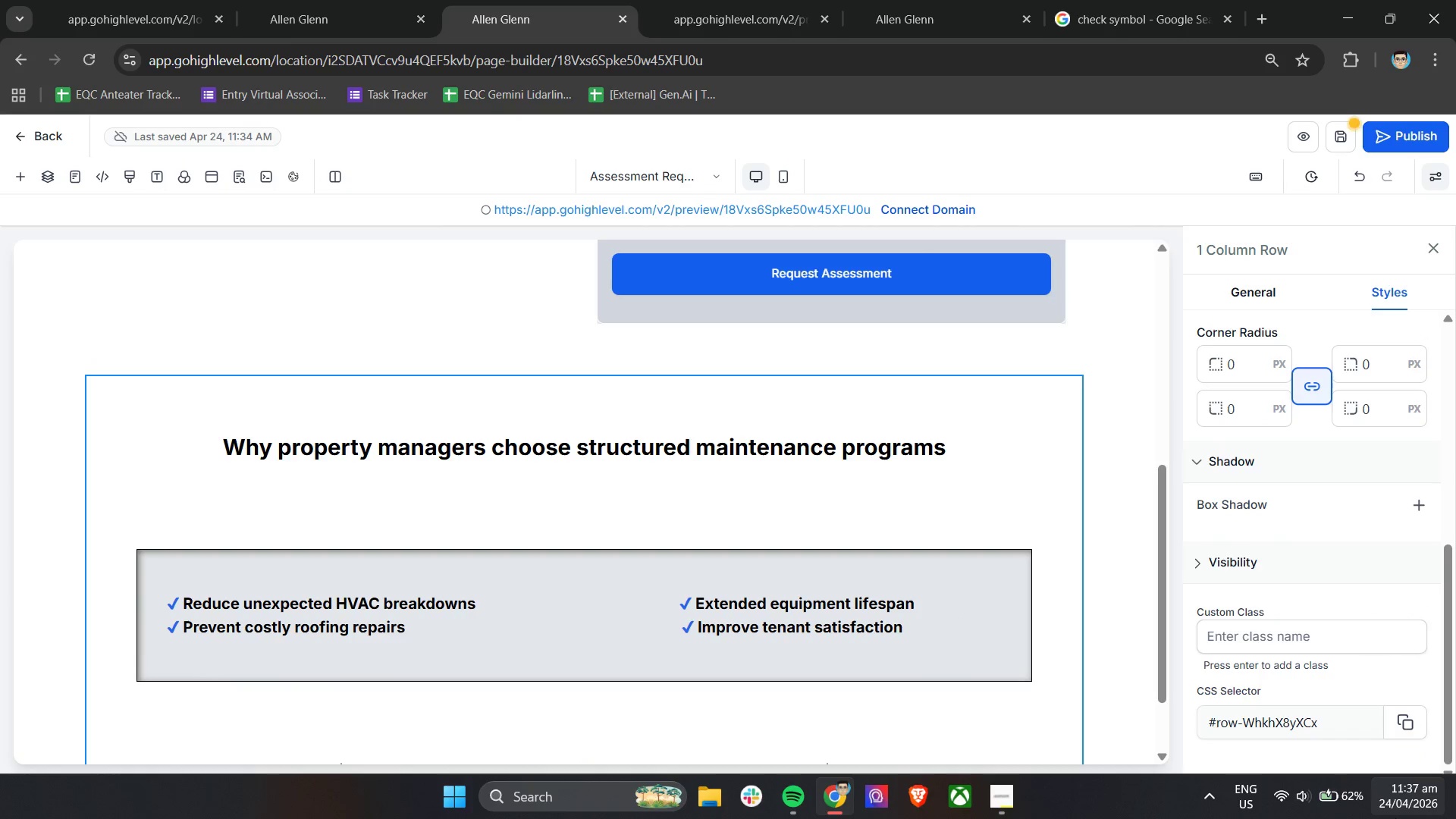 
mouse_move([1374, 810])
 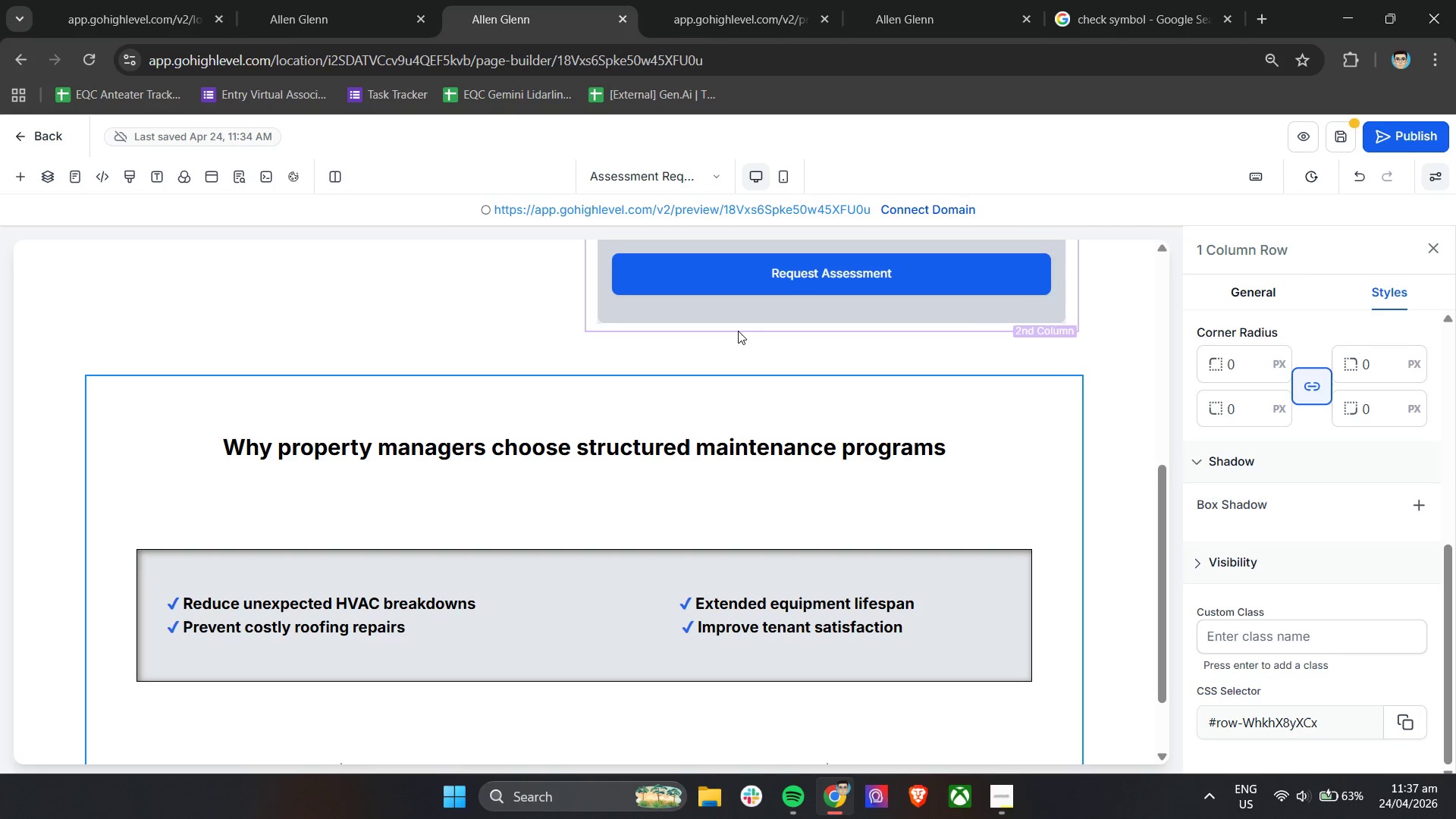 
left_click([706, 397])
 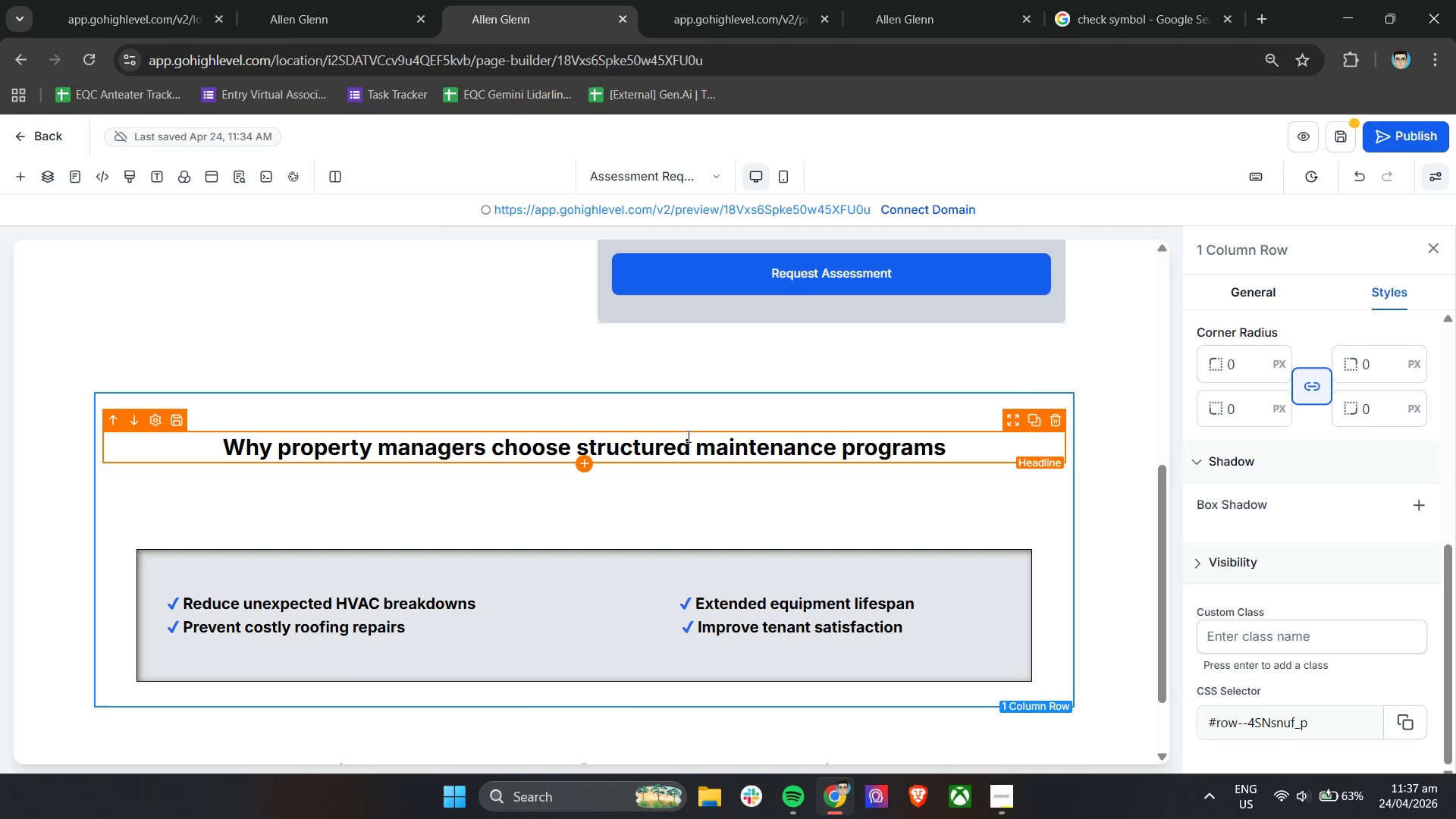 
left_click([687, 436])
 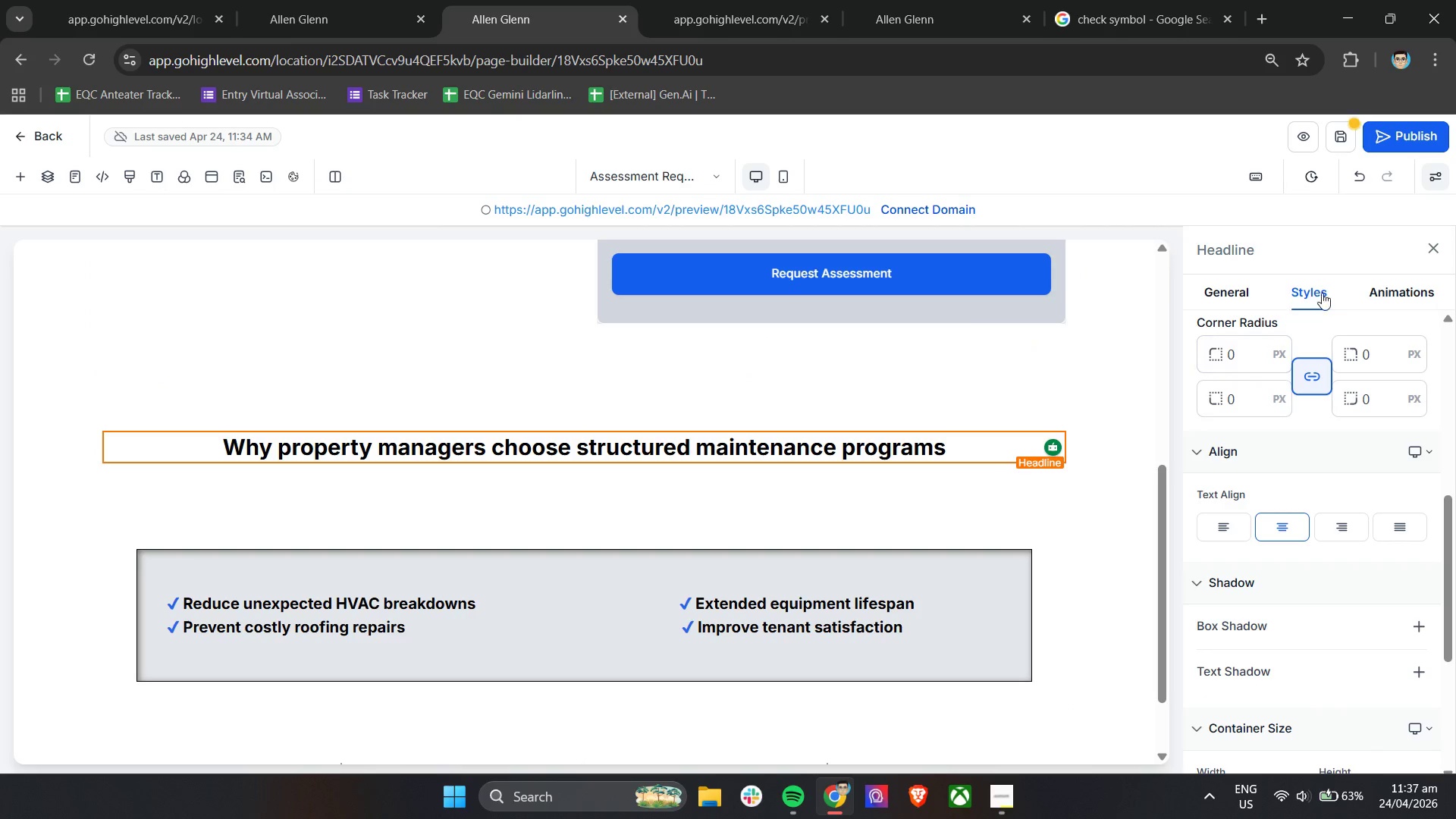 
scroll: coordinate [1304, 363], scroll_direction: up, amount: 8.0
 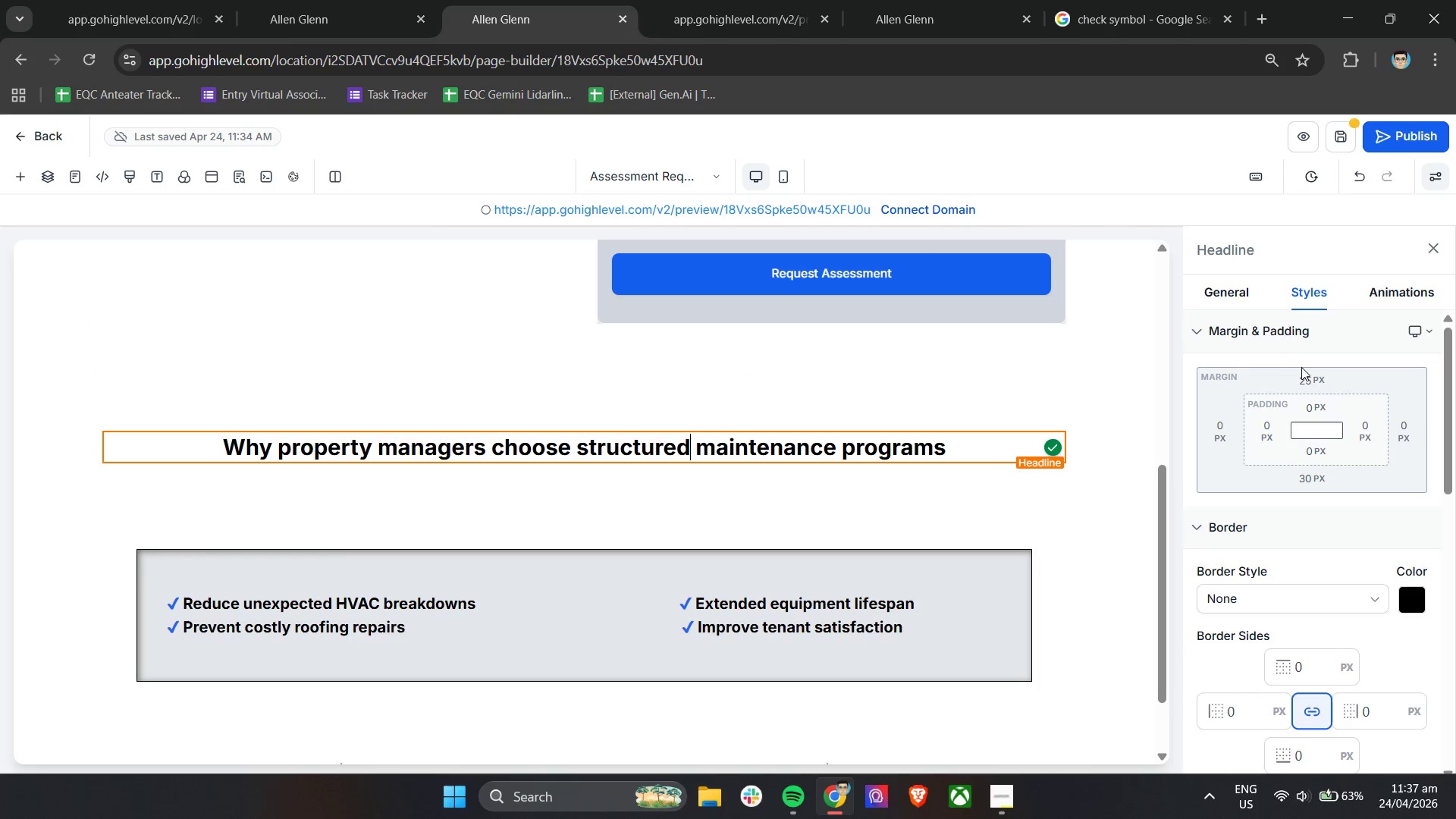 
left_click([1313, 381])
 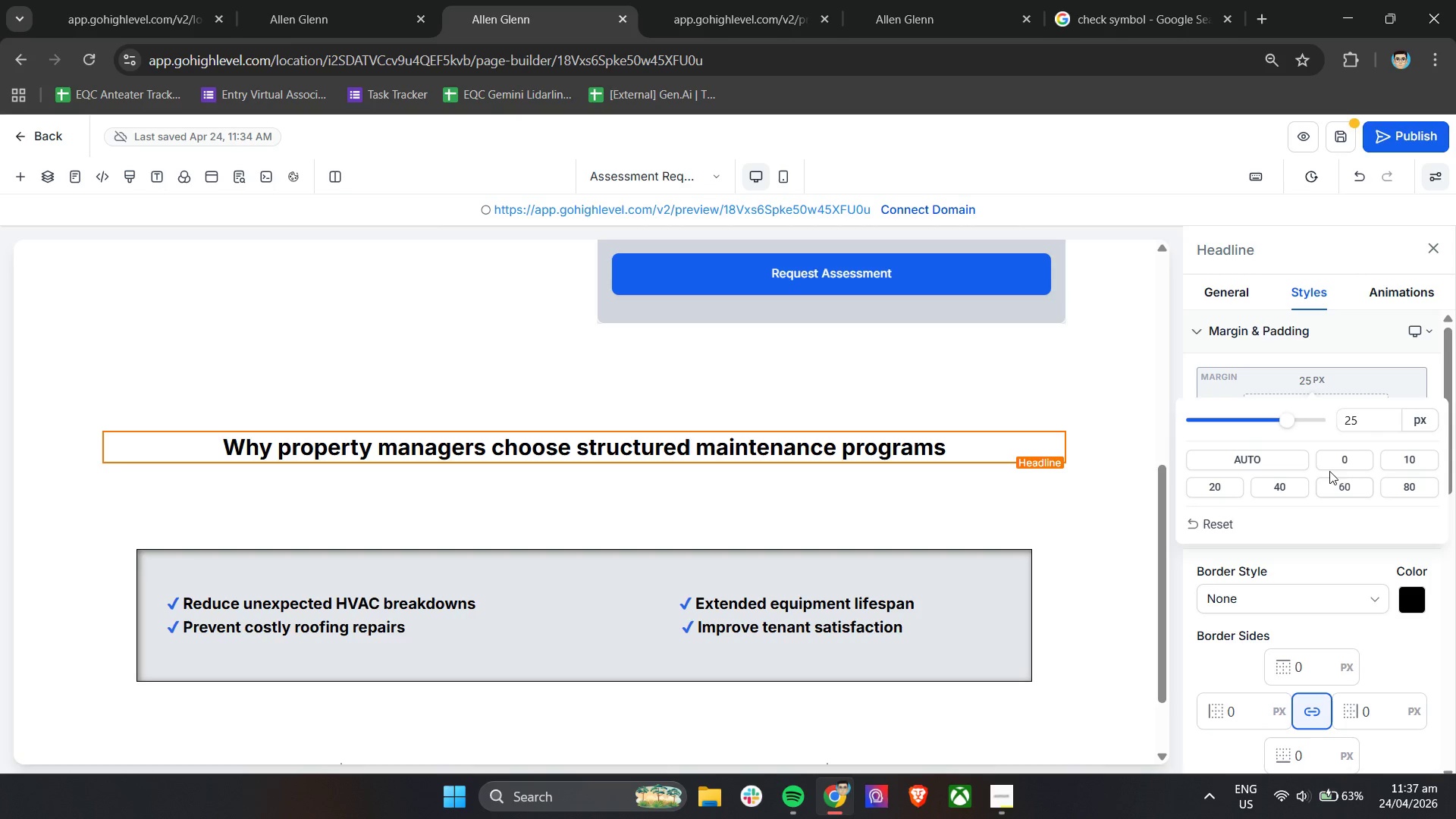 
left_click_drag(start_coordinate=[1363, 426], to_coordinate=[1345, 426])
 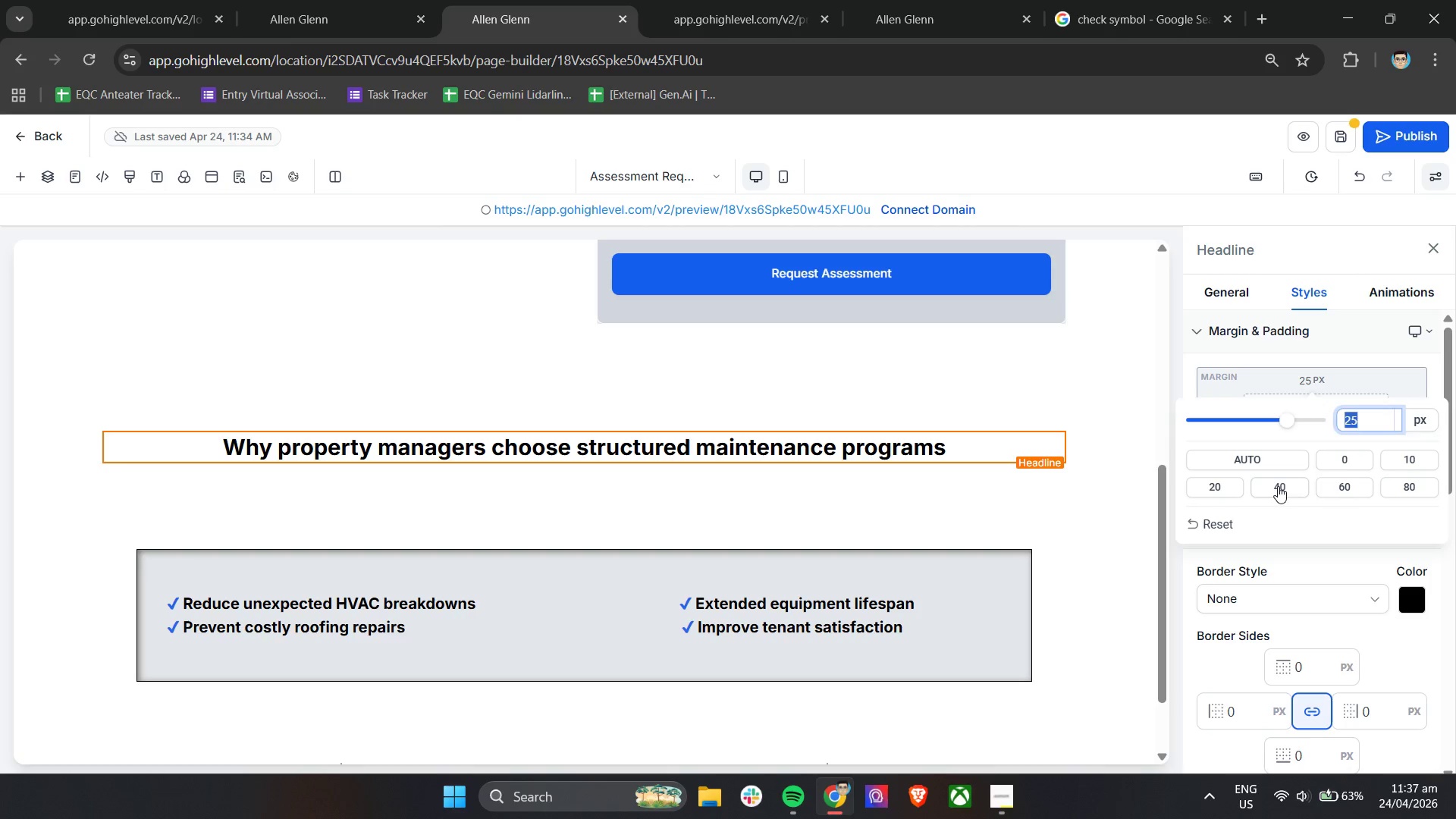 
left_click([1277, 485])
 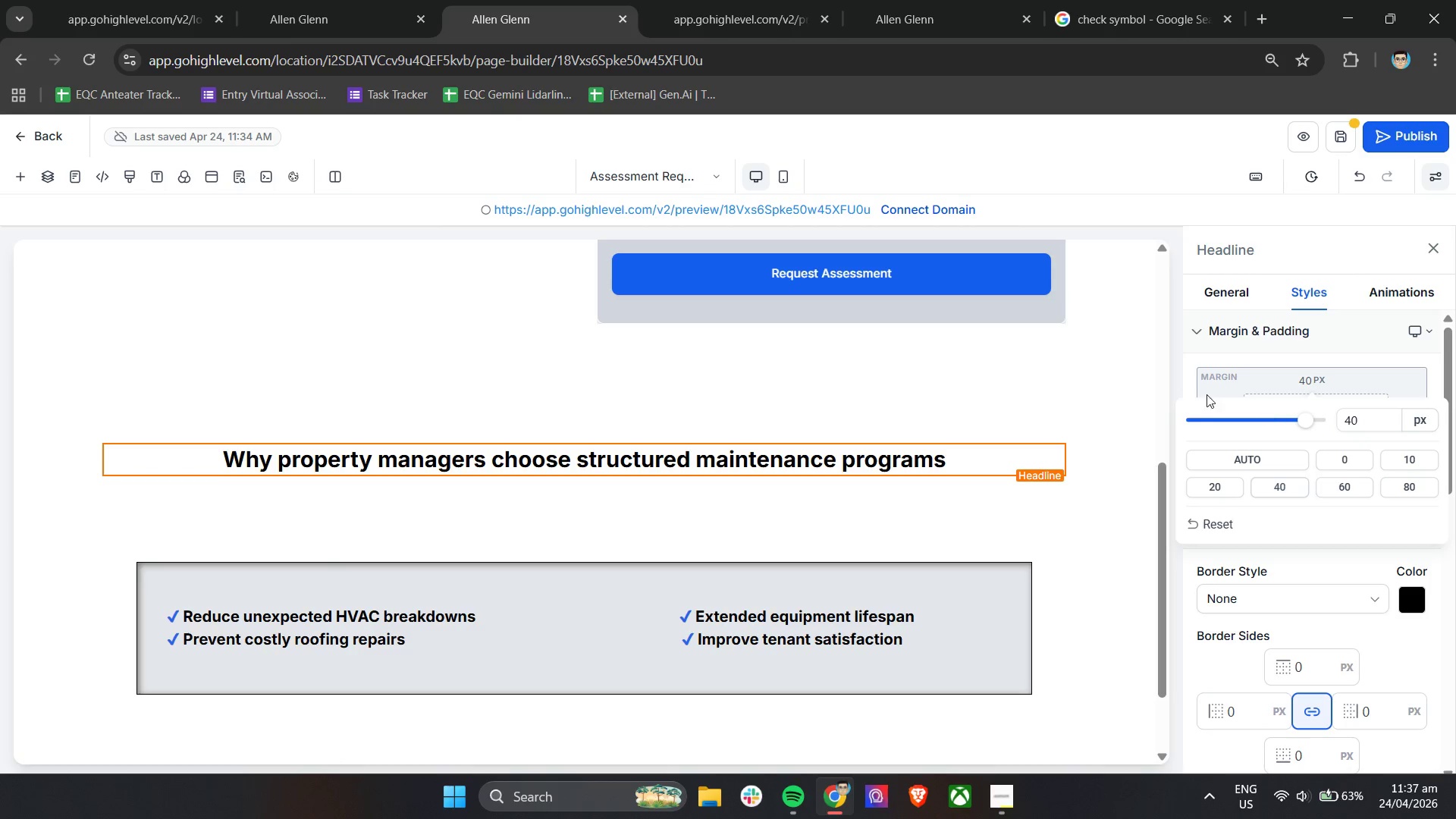 
left_click([1191, 362])
 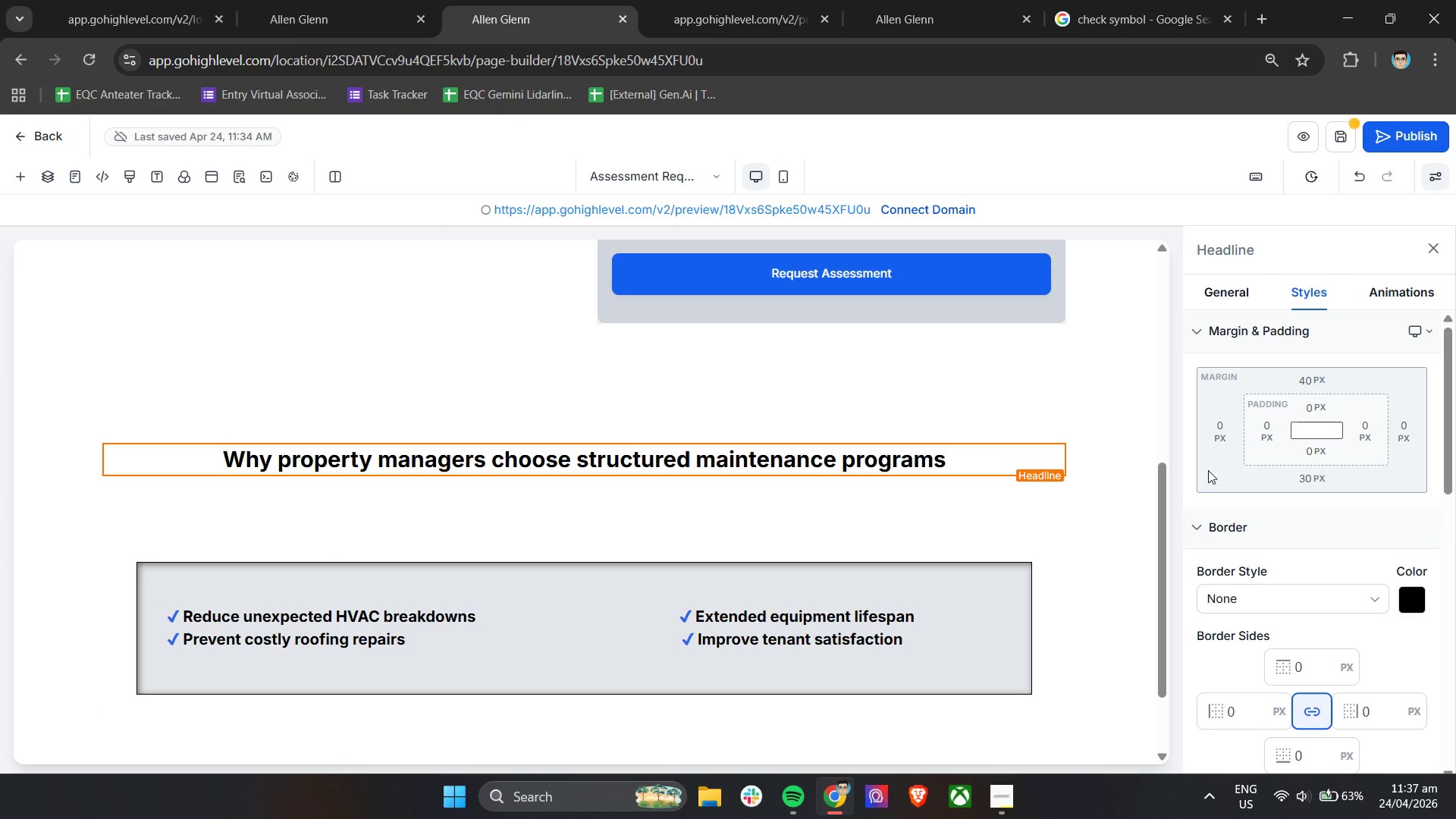 
left_click([1323, 480])
 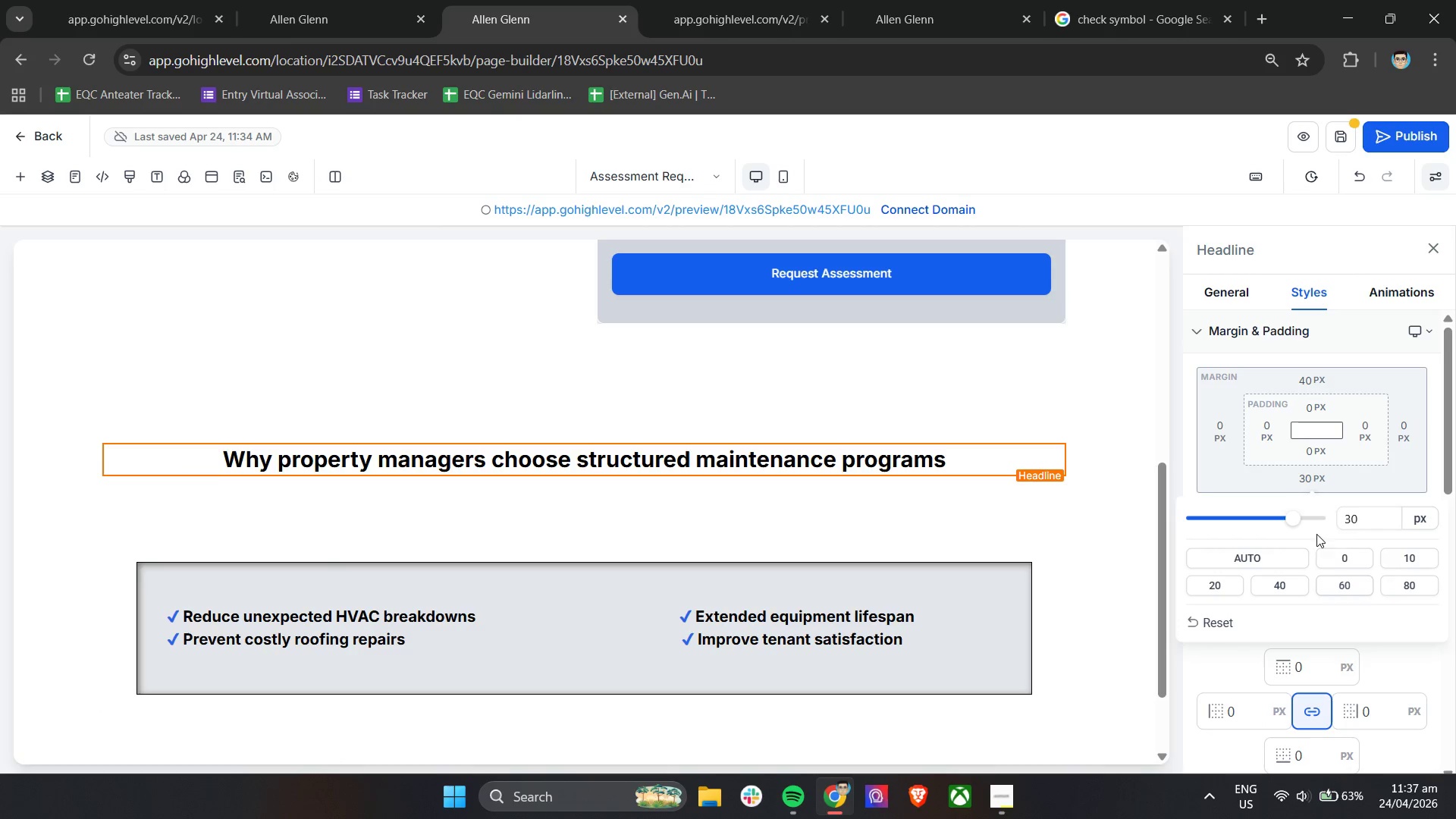 
left_click_drag(start_coordinate=[1364, 516], to_coordinate=[1328, 520])
 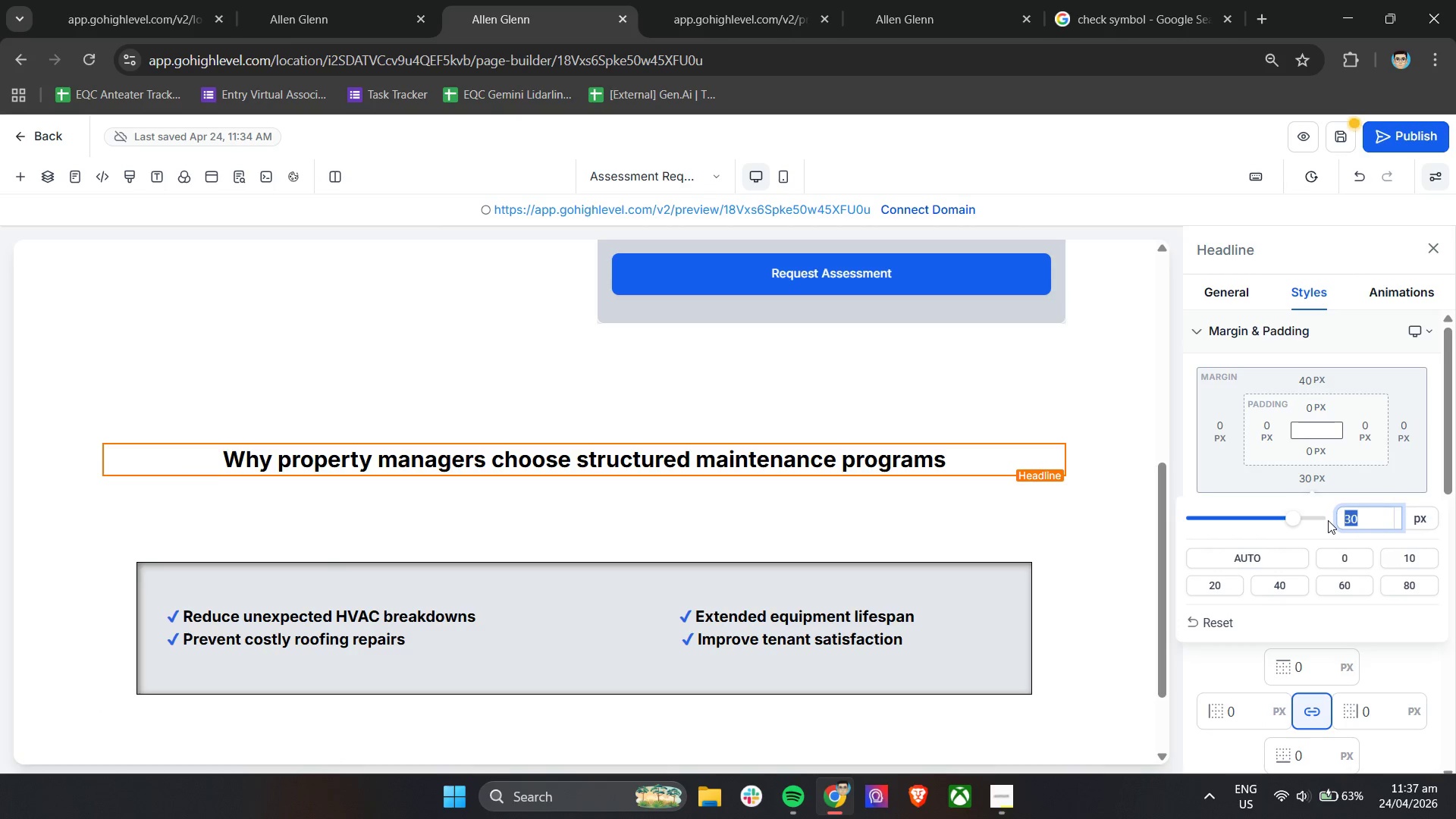 
type(50)
 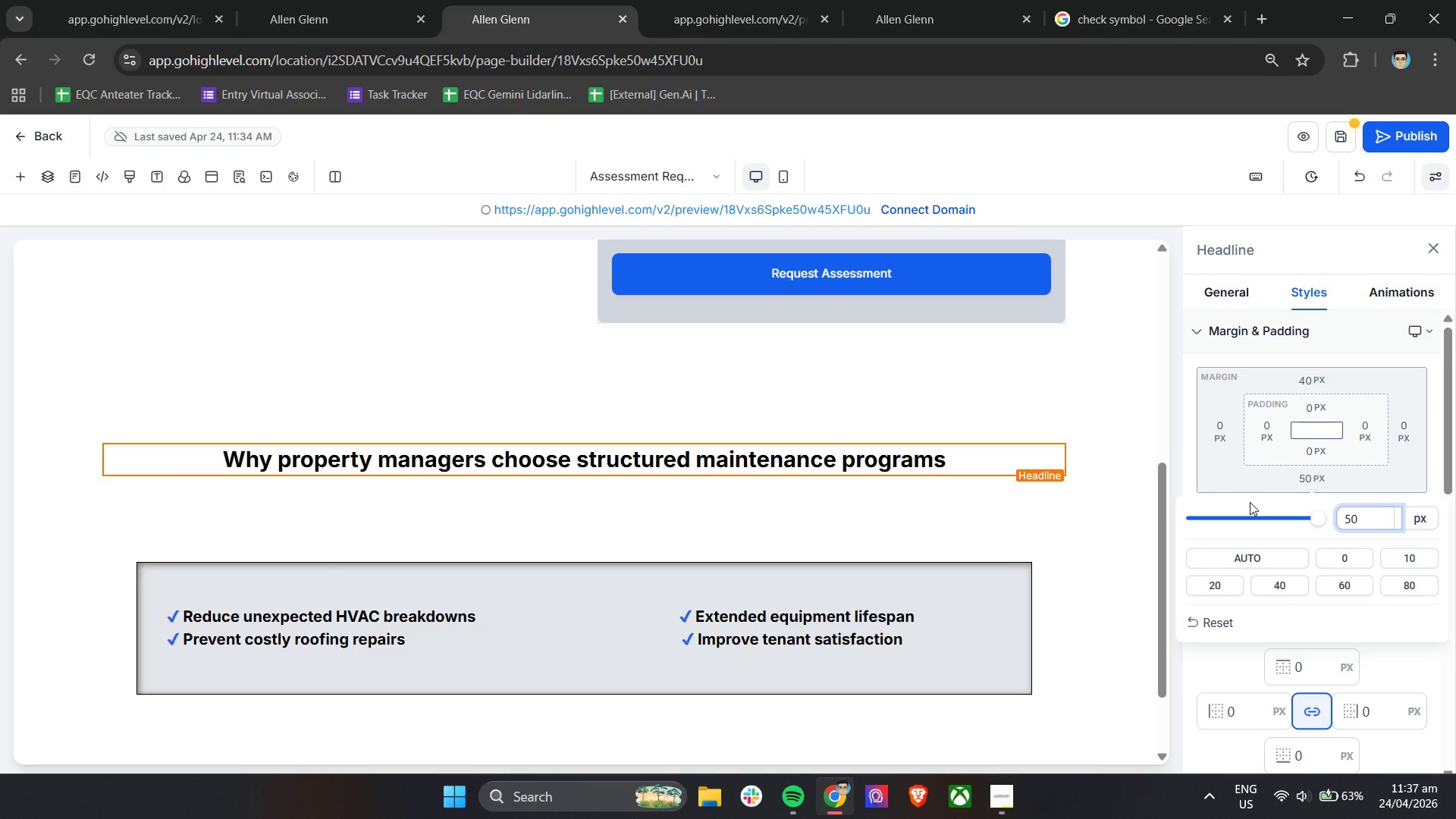 
left_click([1250, 502])
 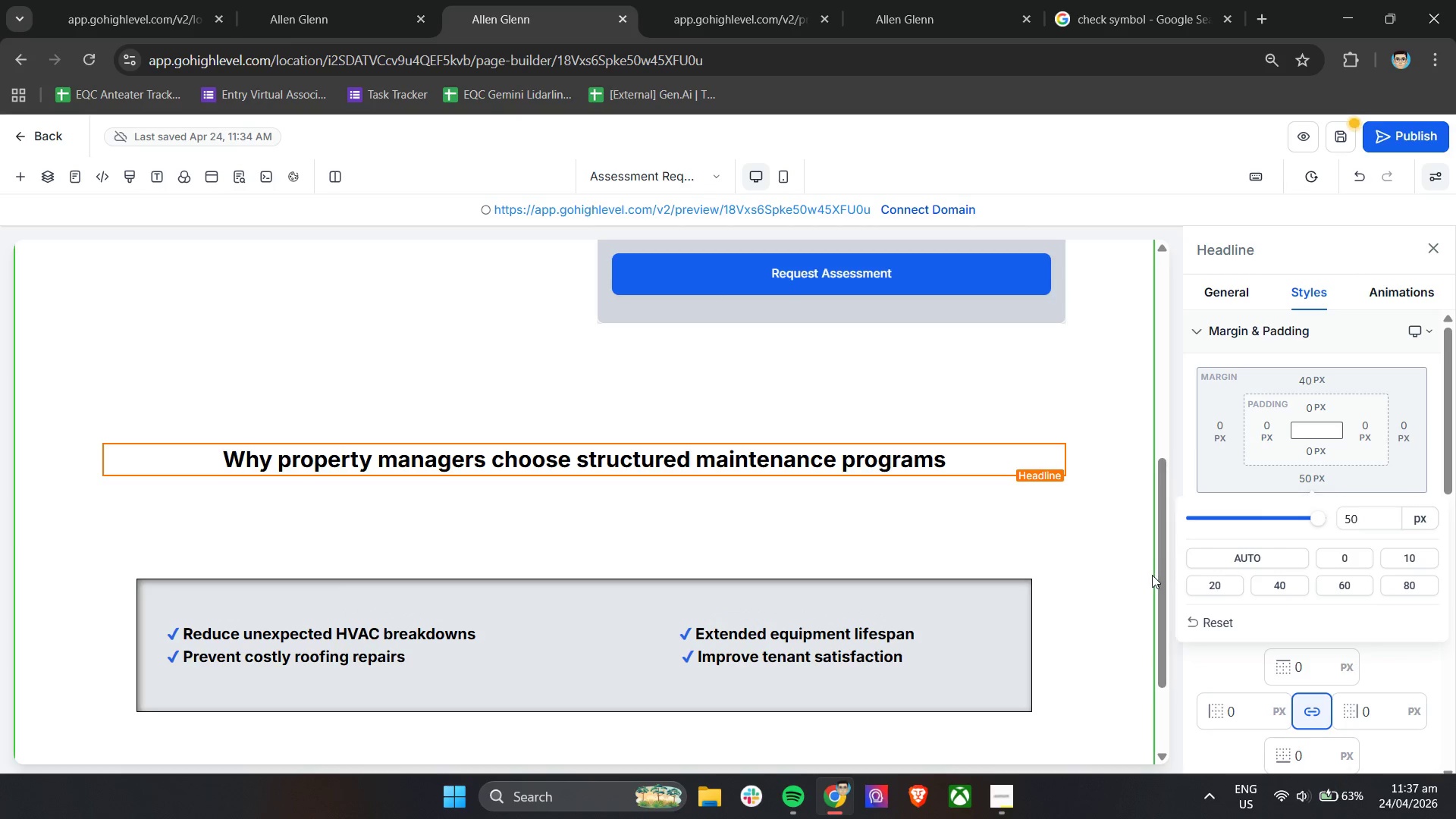 
left_click([1102, 583])
 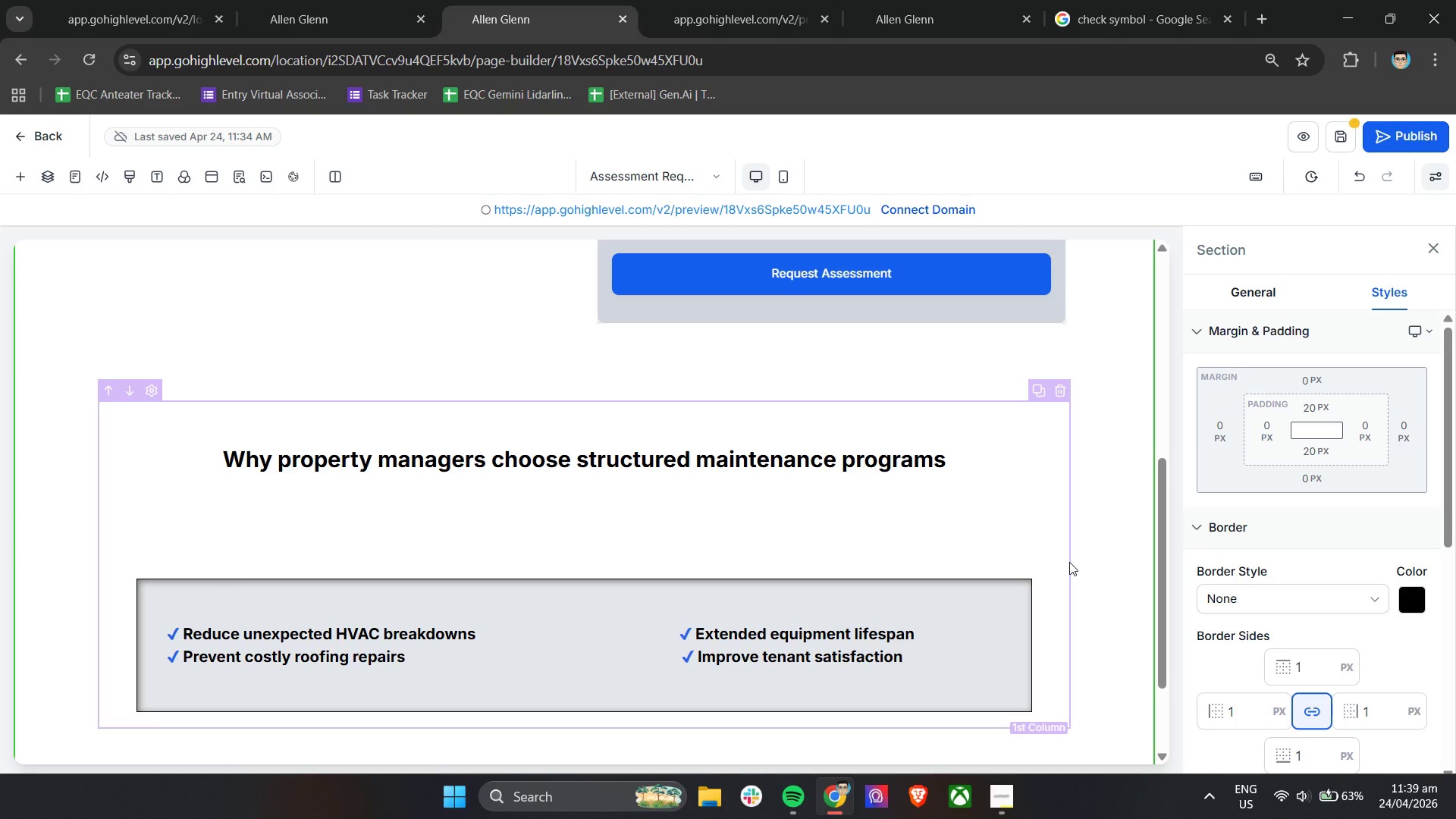 
wait(89.17)
 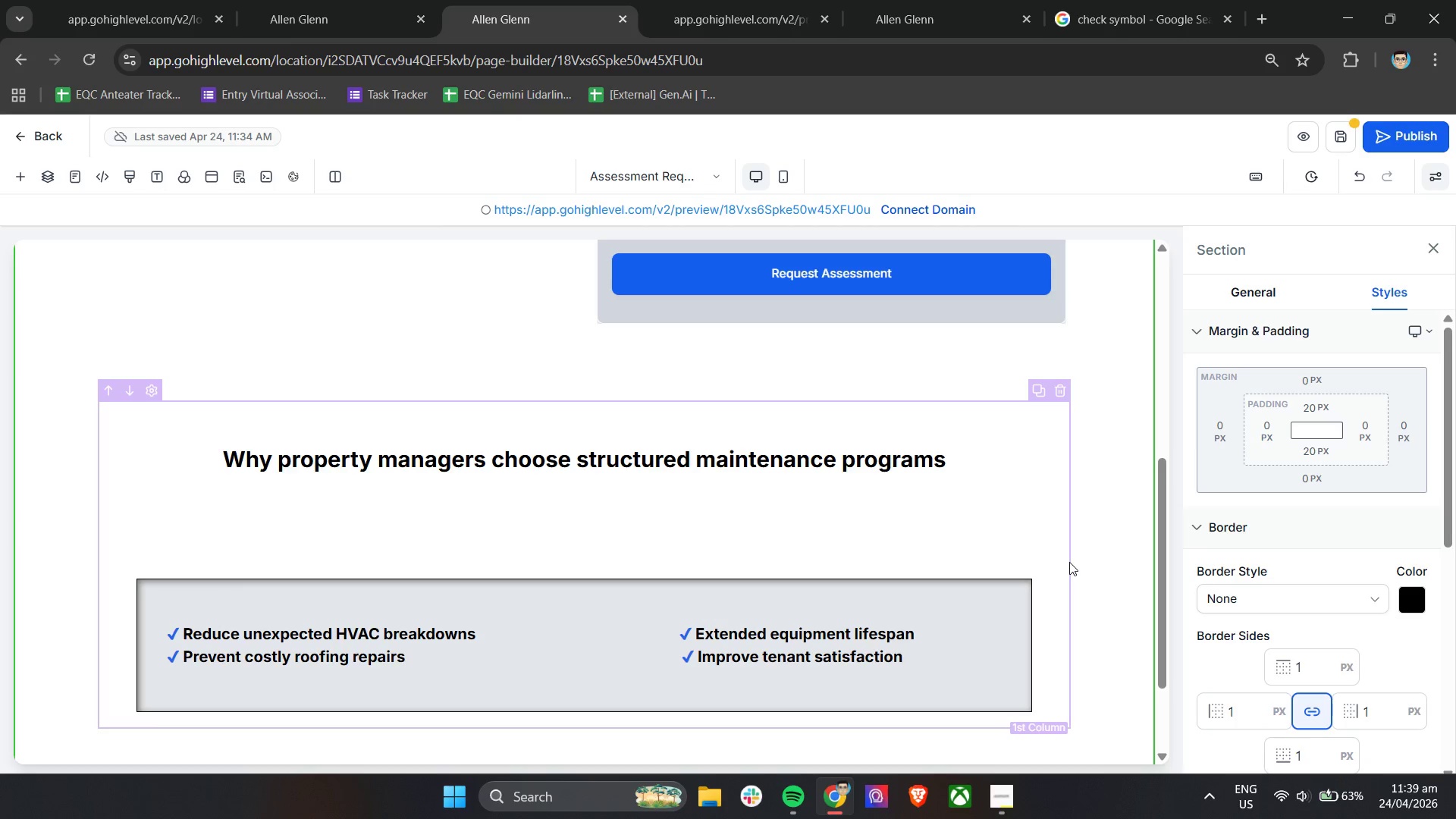 
scroll: coordinate [996, 469], scroll_direction: down, amount: 9.0
 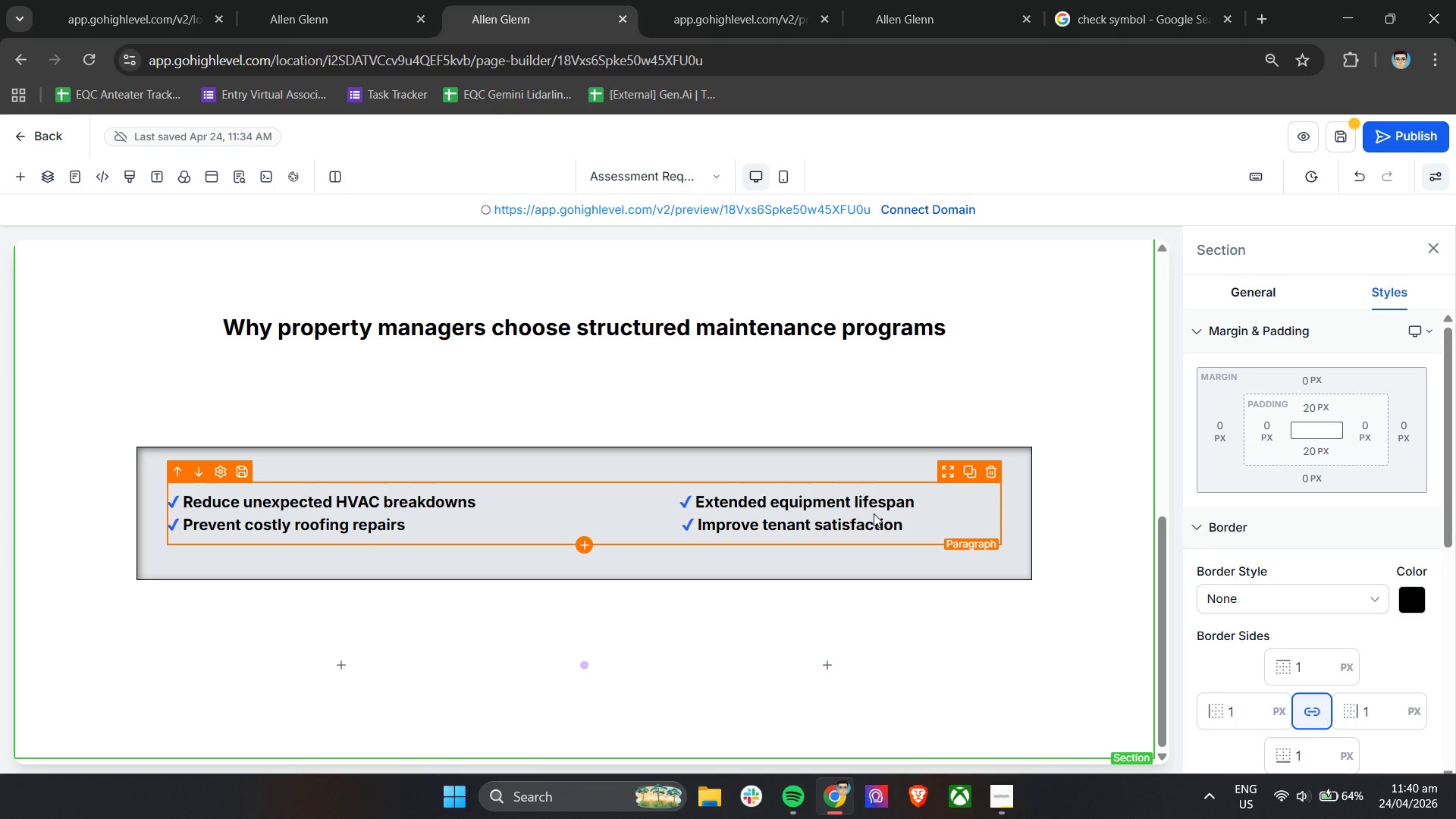 
wait(58.26)
 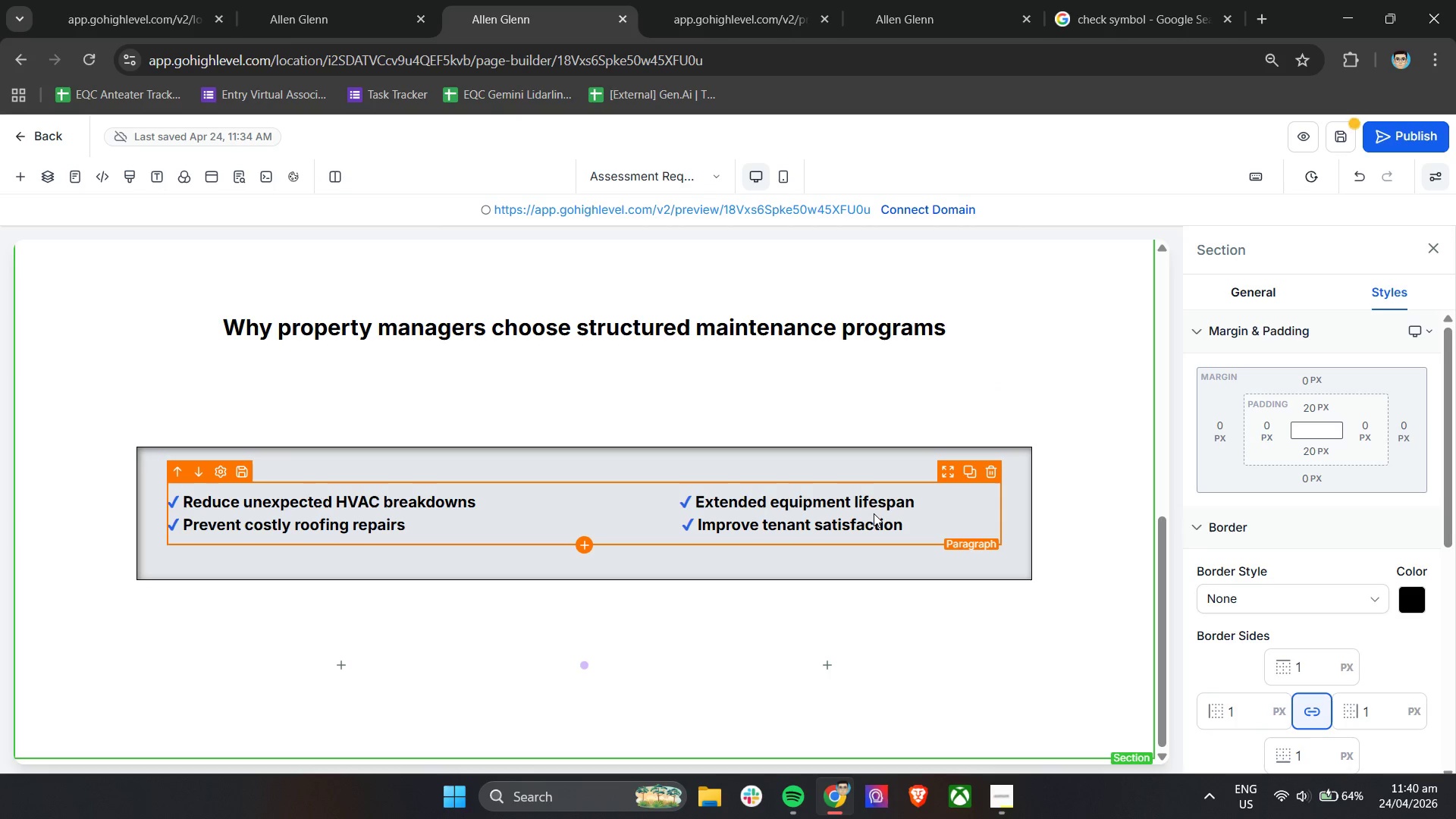 
left_click([576, 605])
 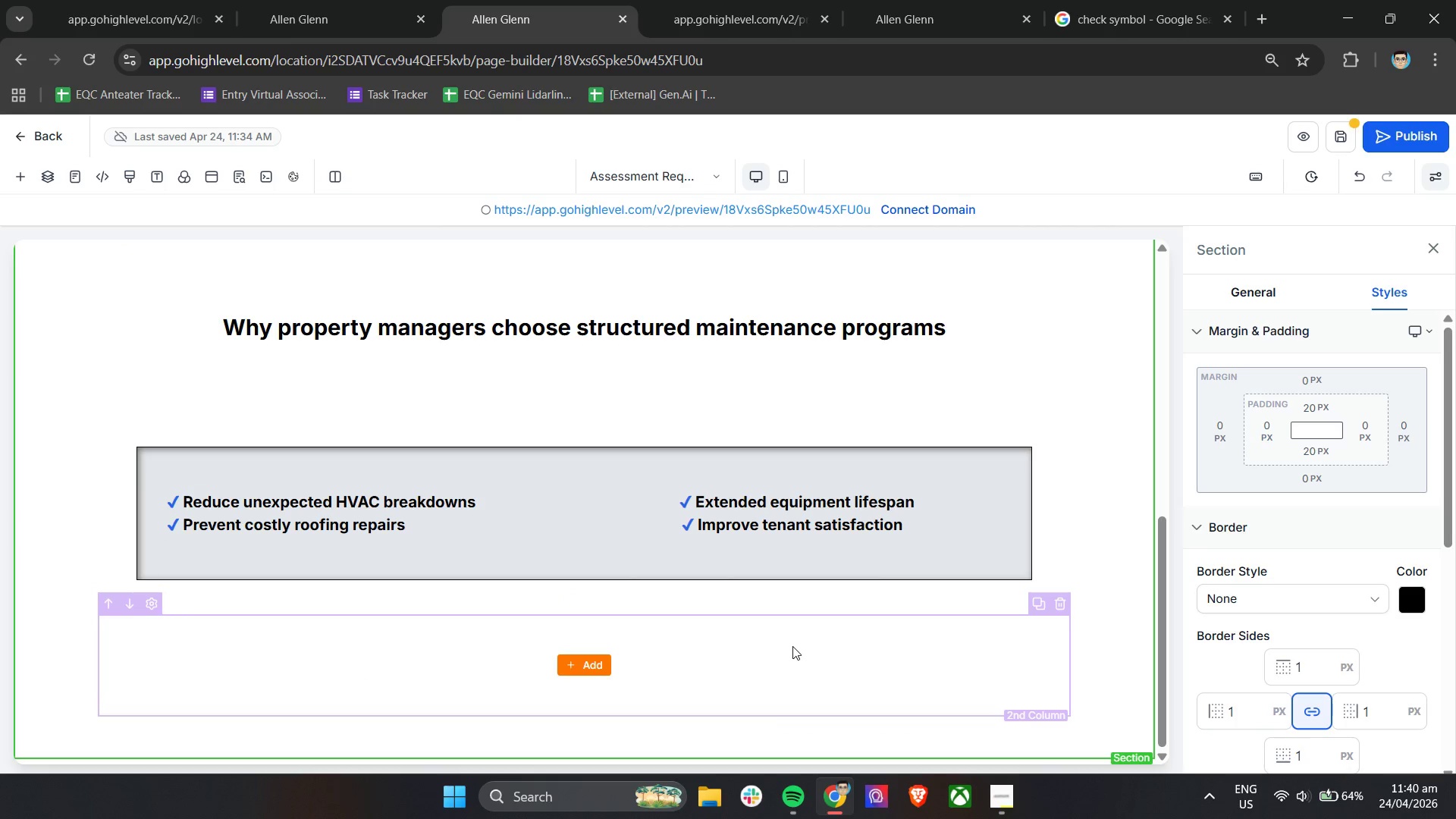 
left_click([793, 672])
 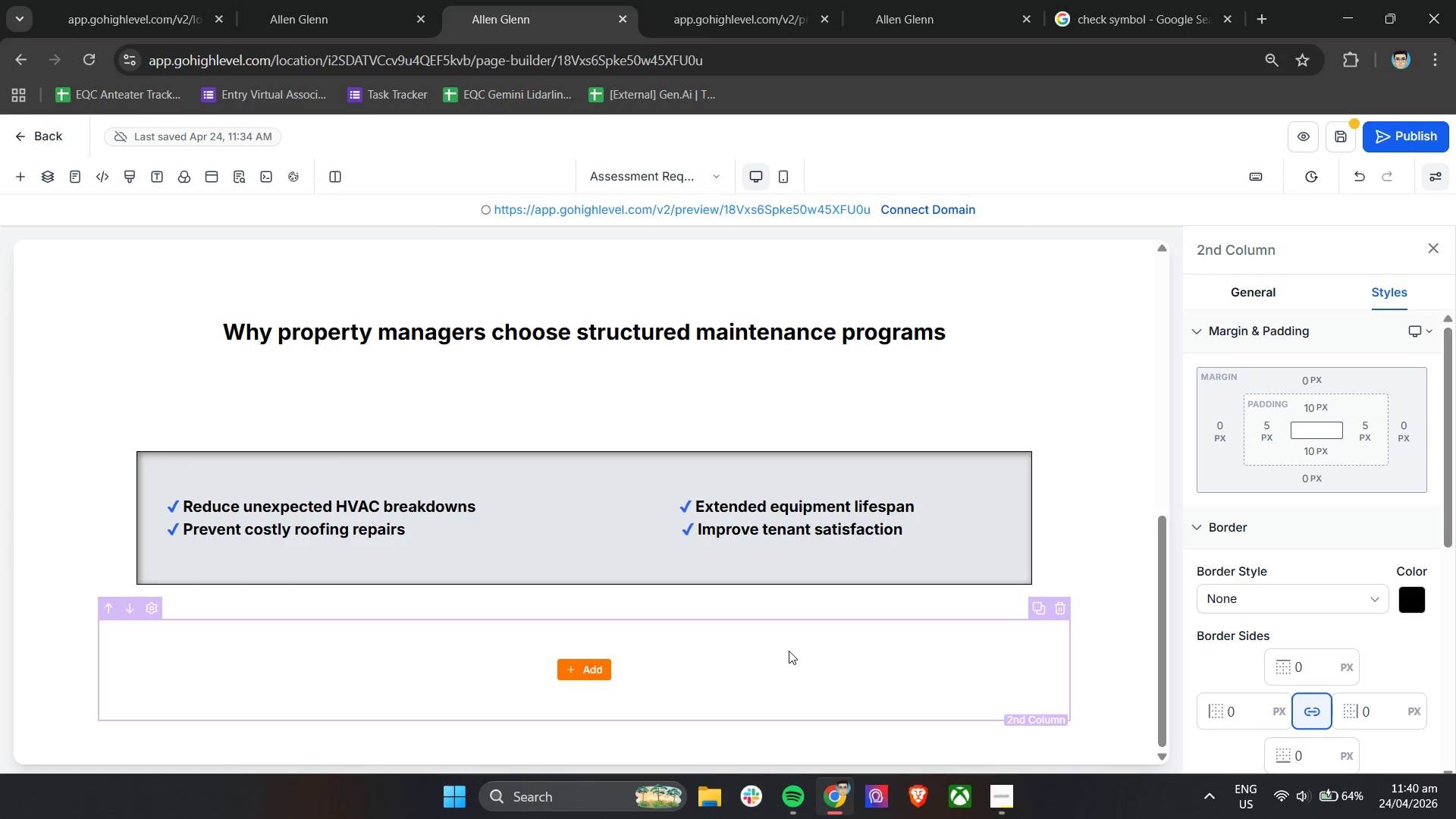 
wait(16.94)
 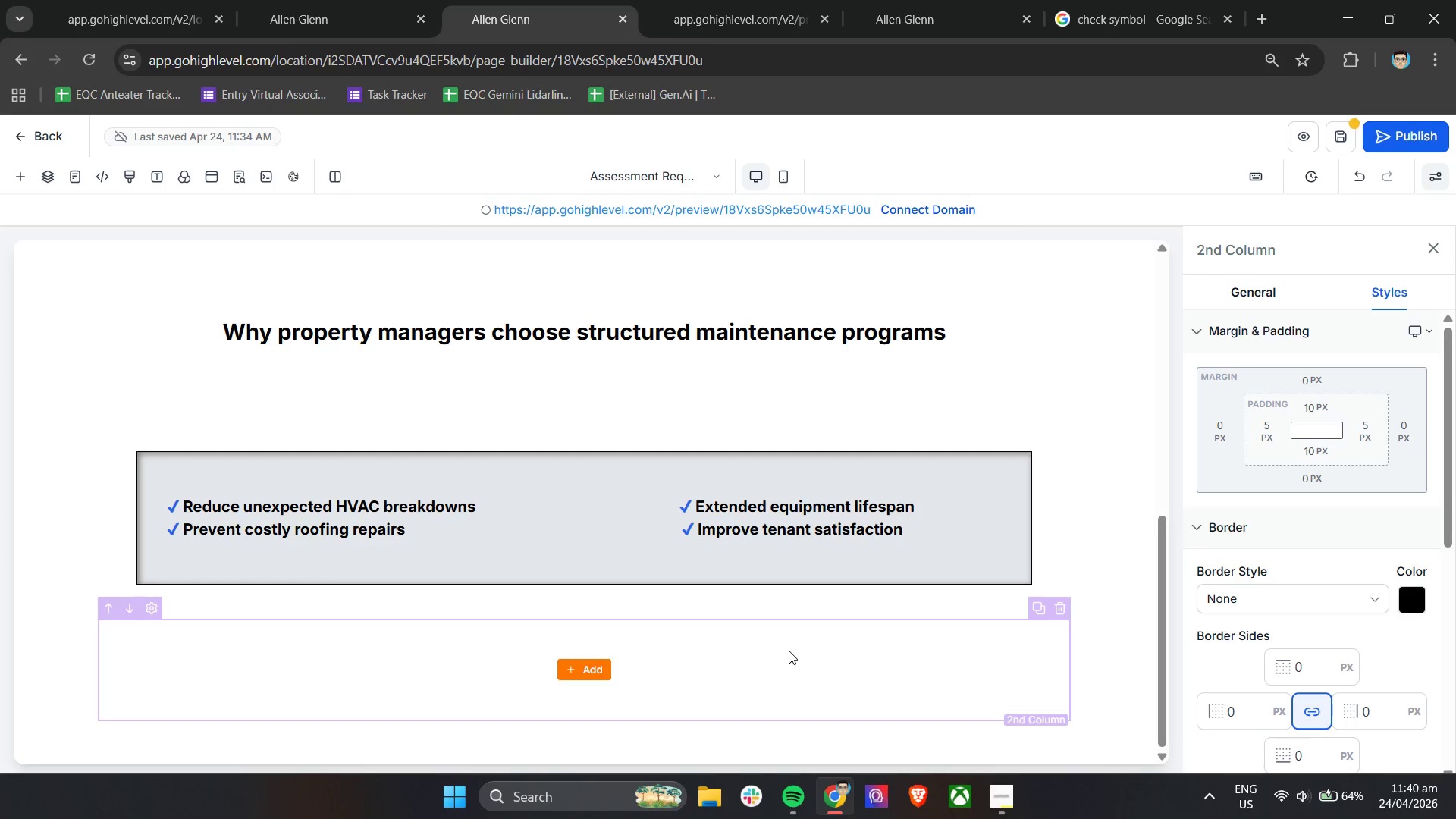 
left_click([20, 179])
 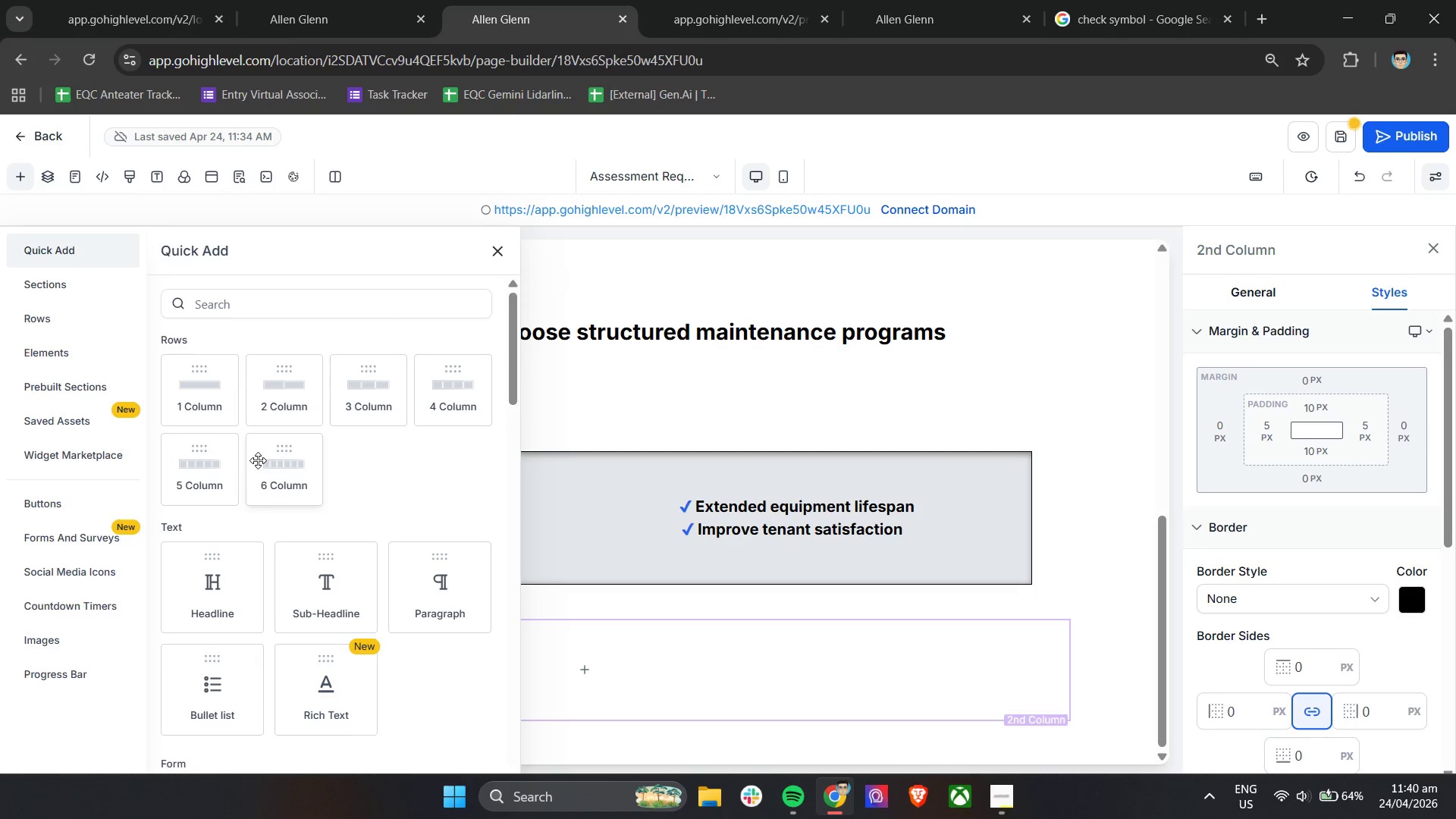 
scroll: coordinate [405, 542], scroll_direction: down, amount: 11.0
 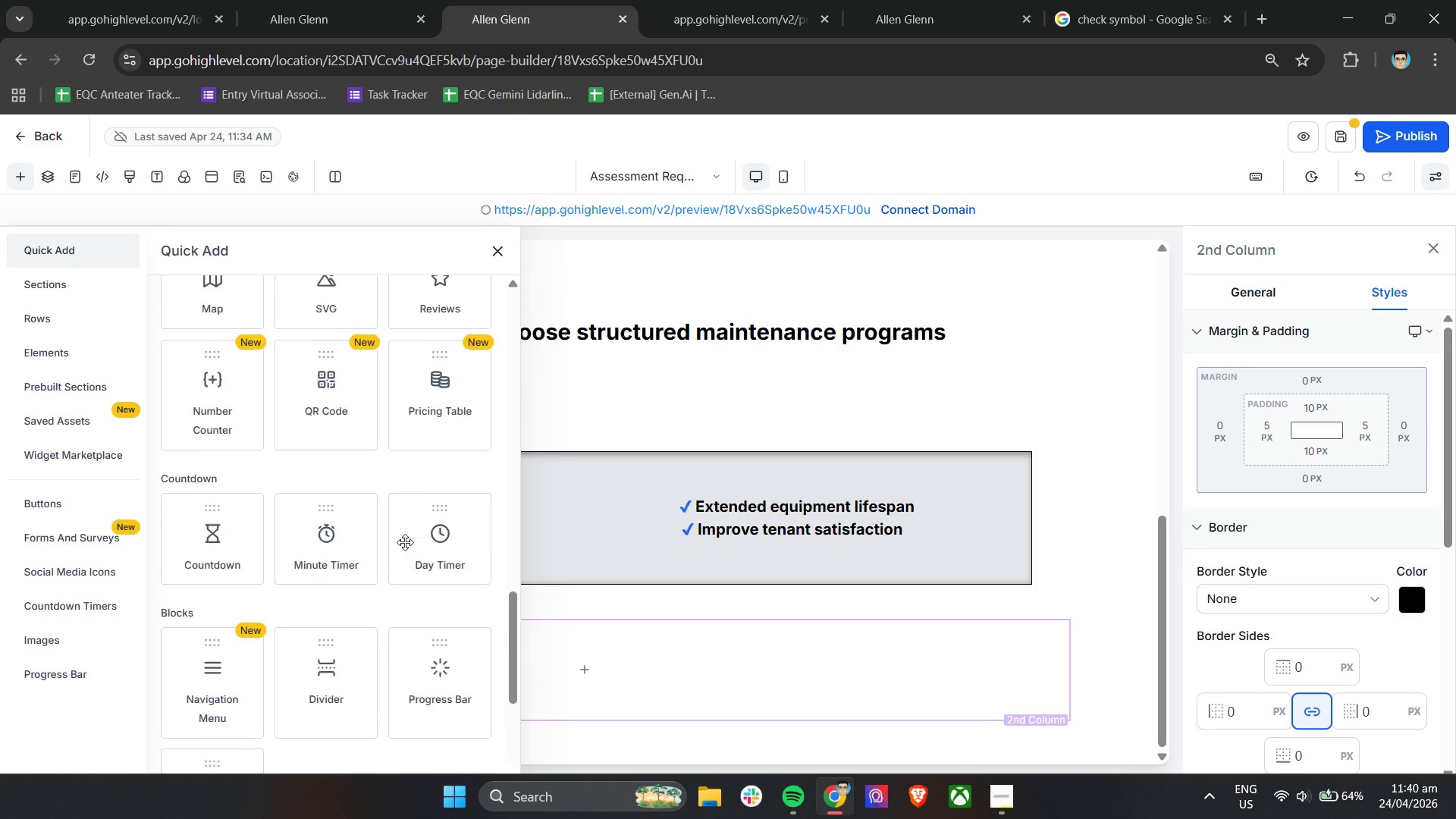 
scroll: coordinate [405, 542], scroll_direction: up, amount: 13.0
 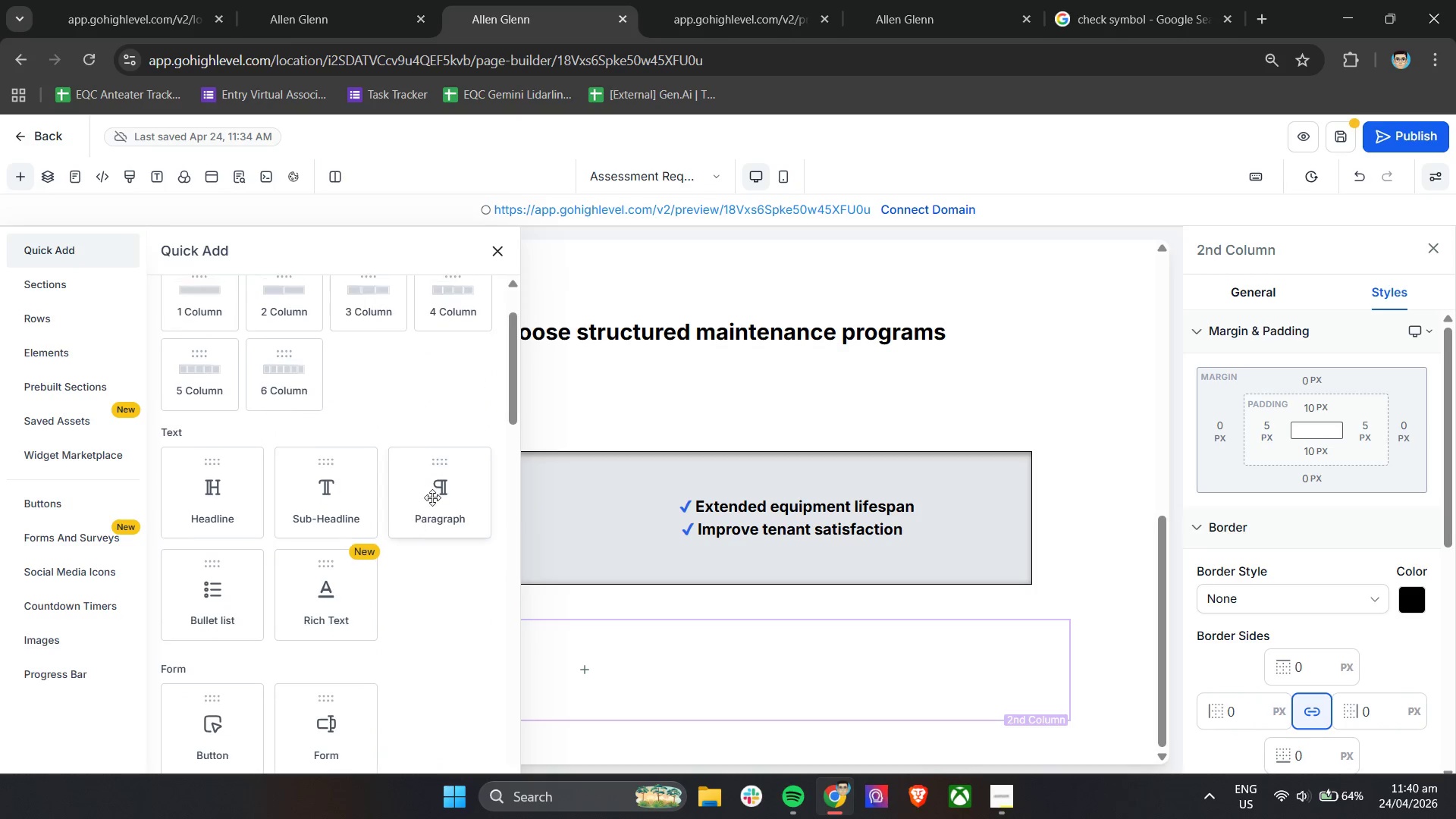 
left_click_drag(start_coordinate=[432, 497], to_coordinate=[541, 666])
 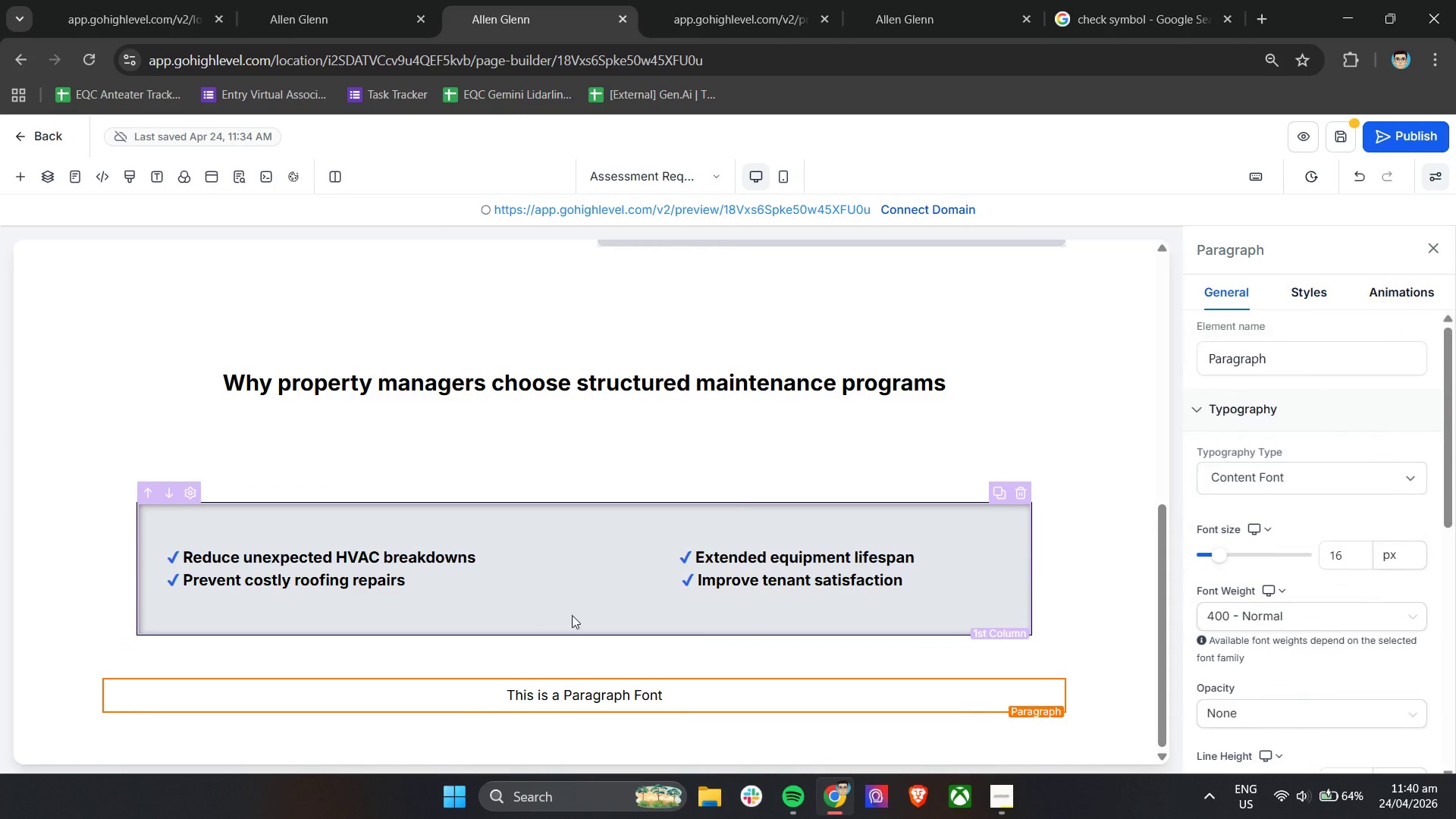 
double_click([672, 695])
 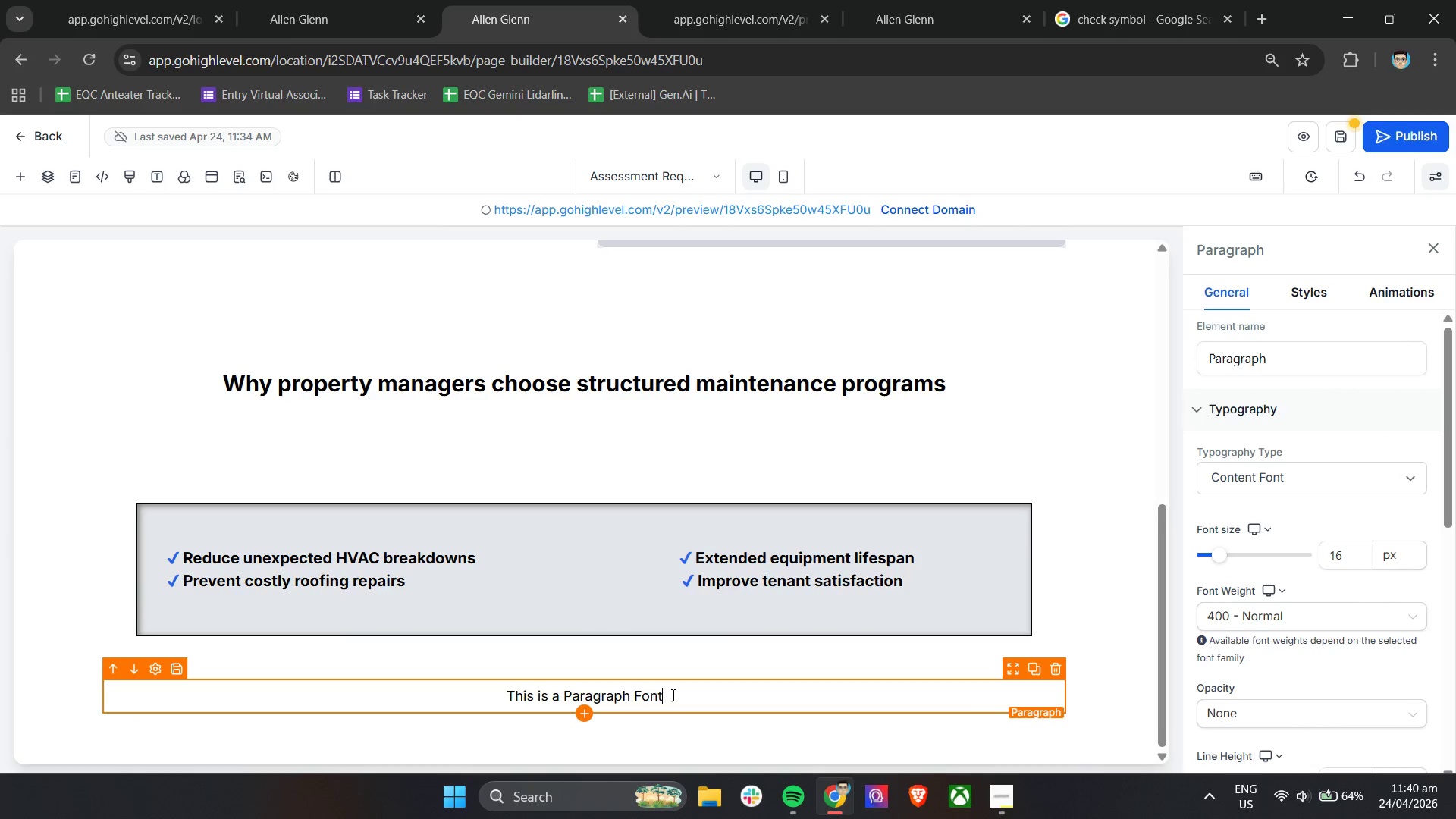 
scroll: coordinate [603, 617], scroll_direction: down, amount: 3.0
 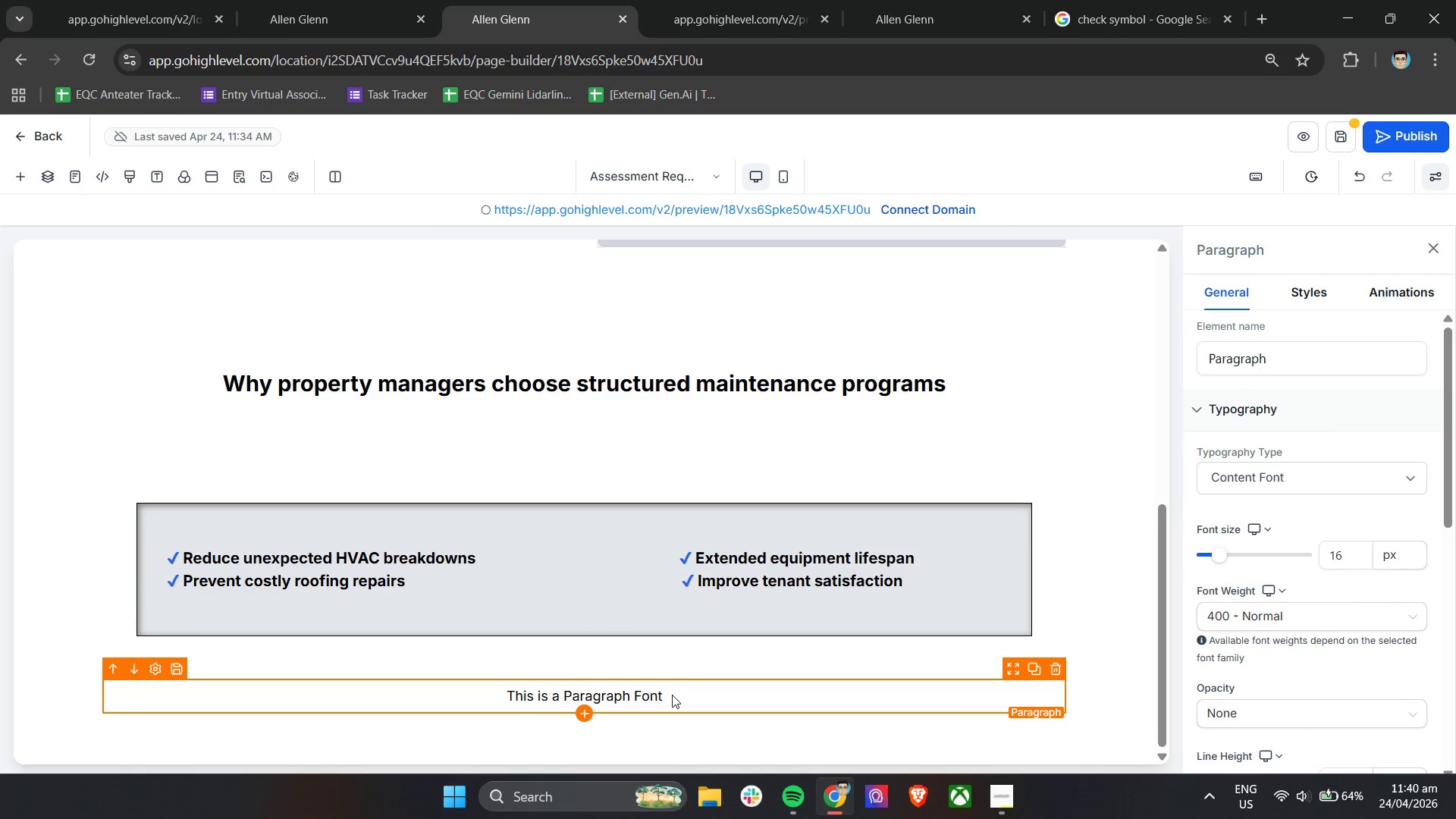 
triple_click([672, 695])
 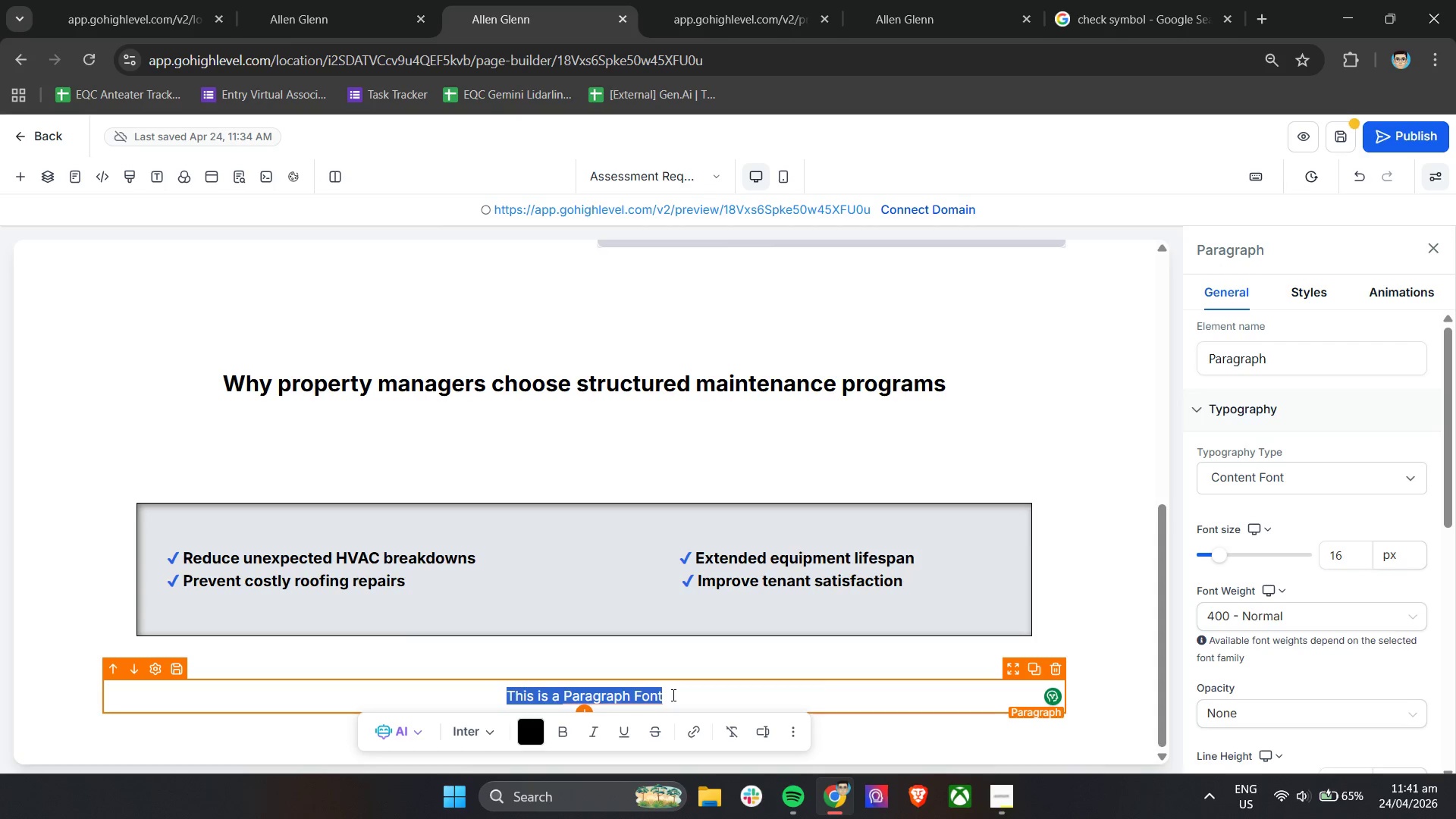 
wait(41.64)
 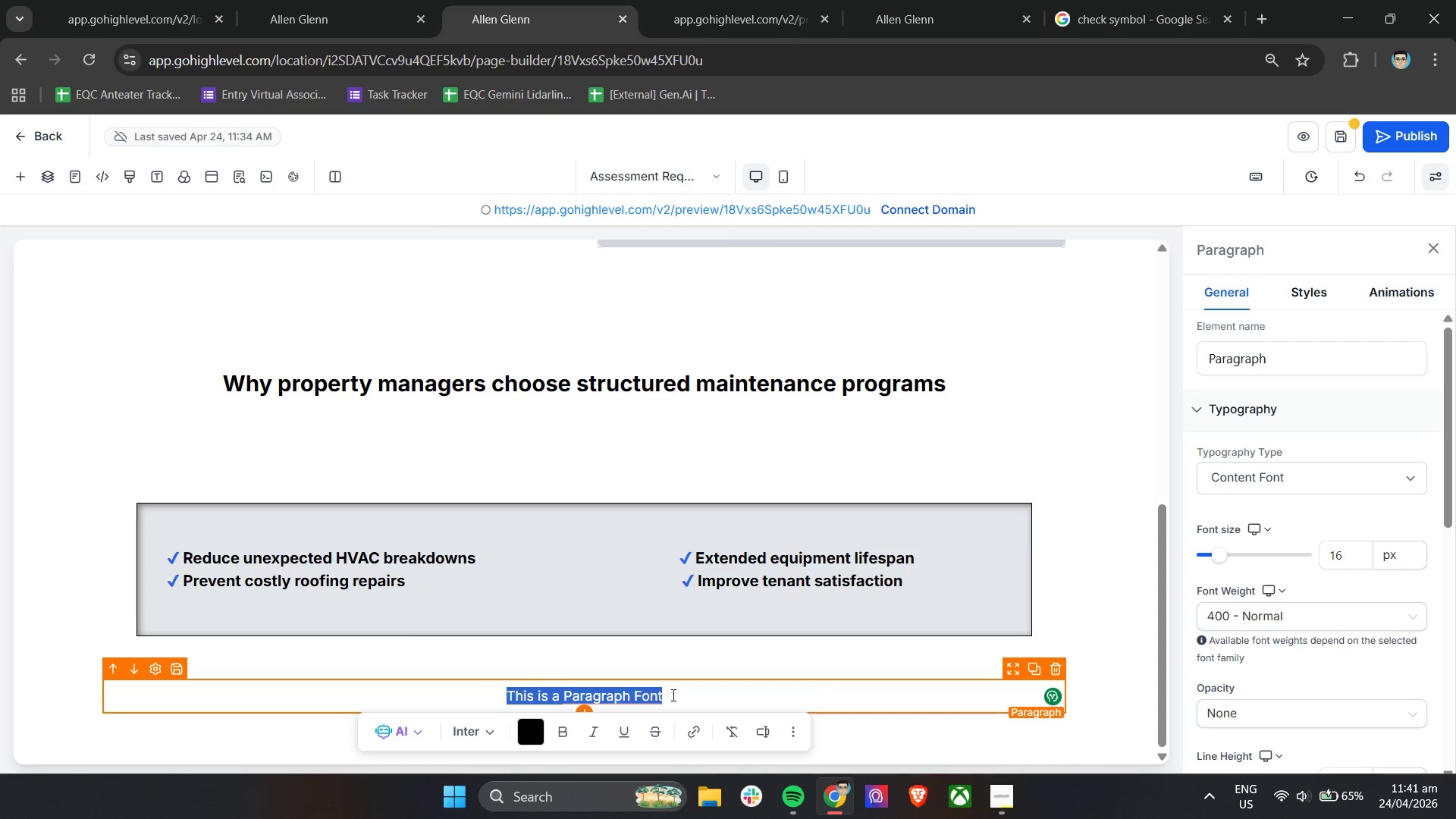 
scroll: coordinate [713, 657], scroll_direction: down, amount: 10.0
 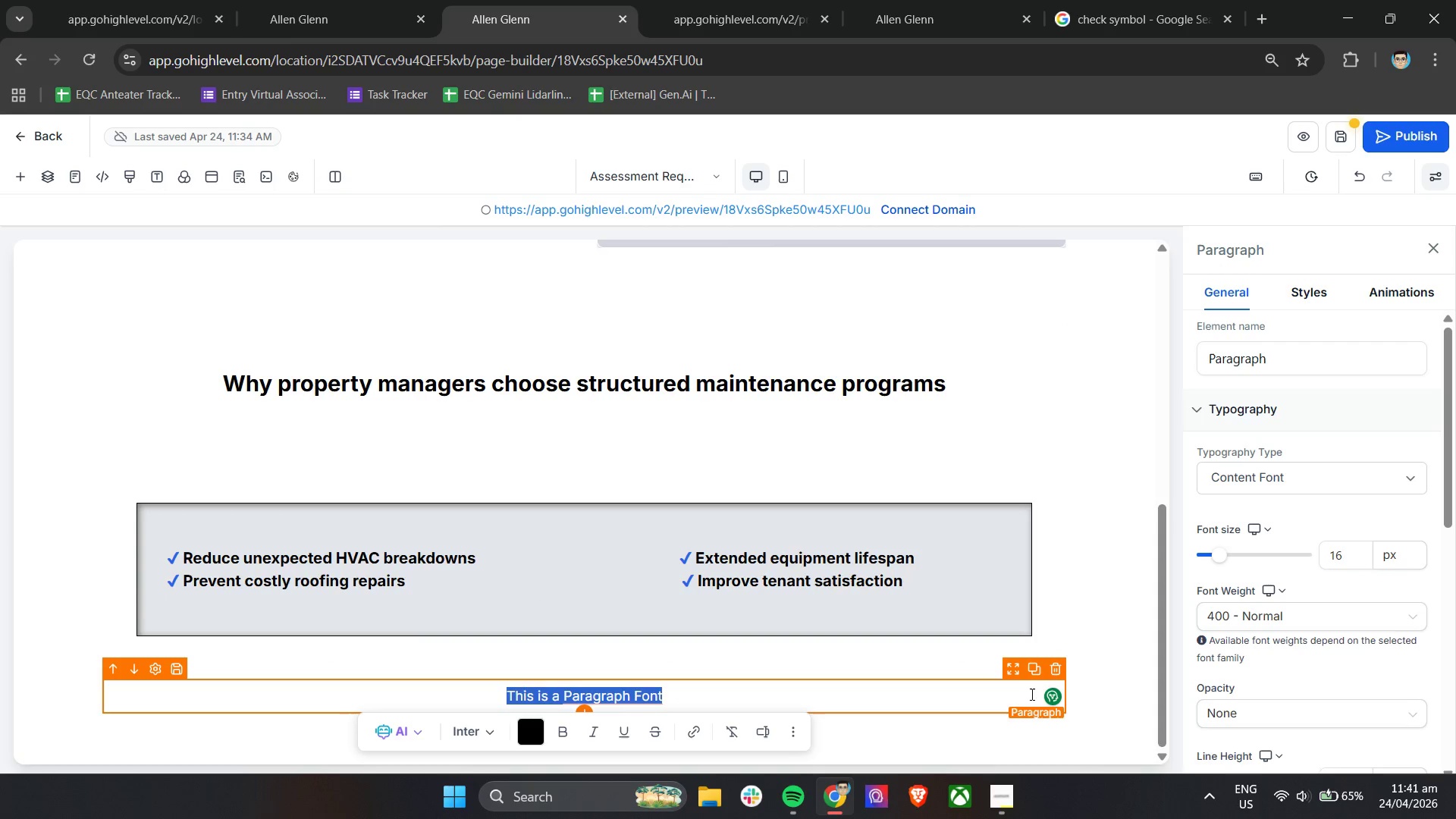 
left_click([1059, 670])
 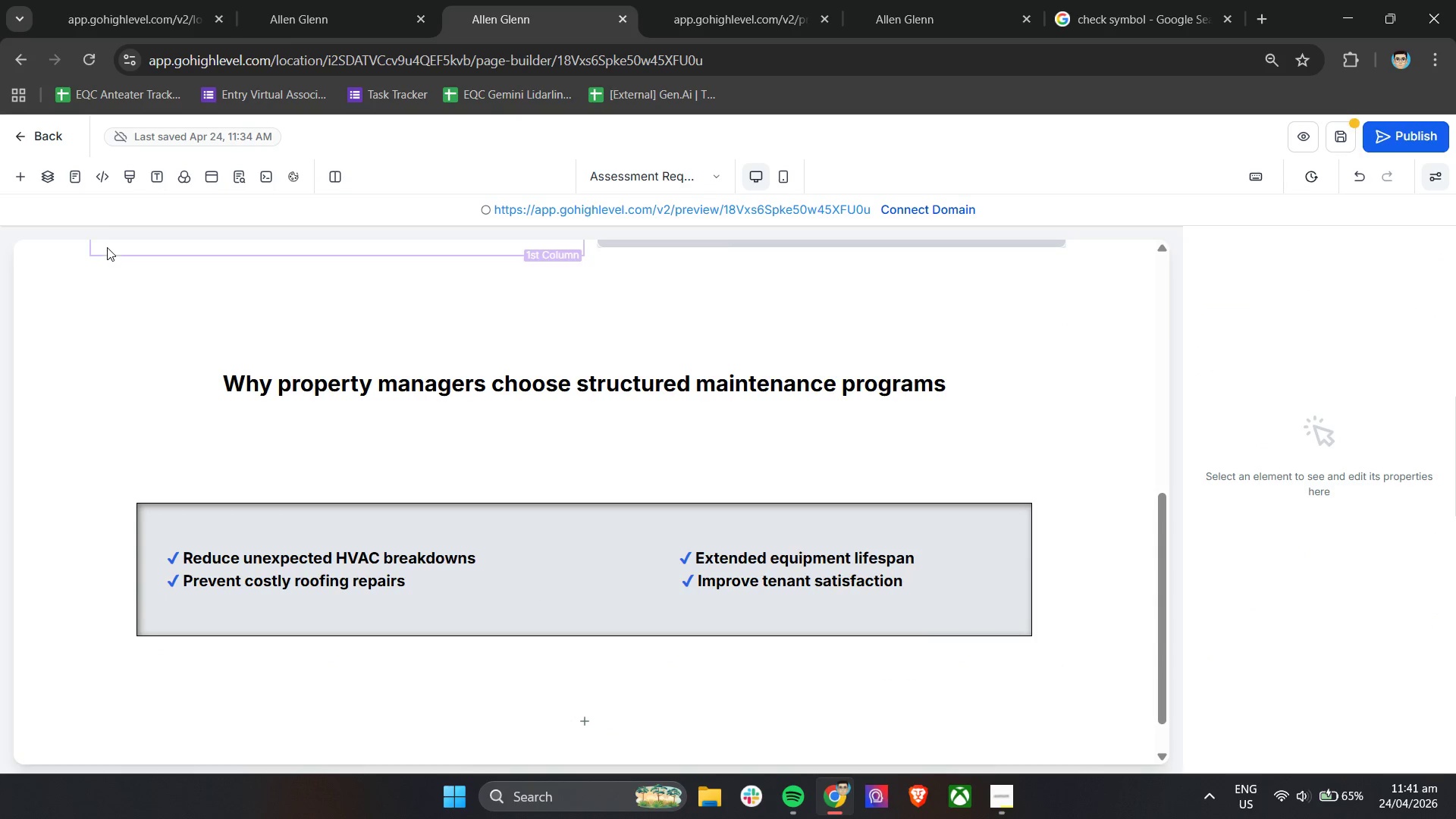 
left_click([4, 165])
 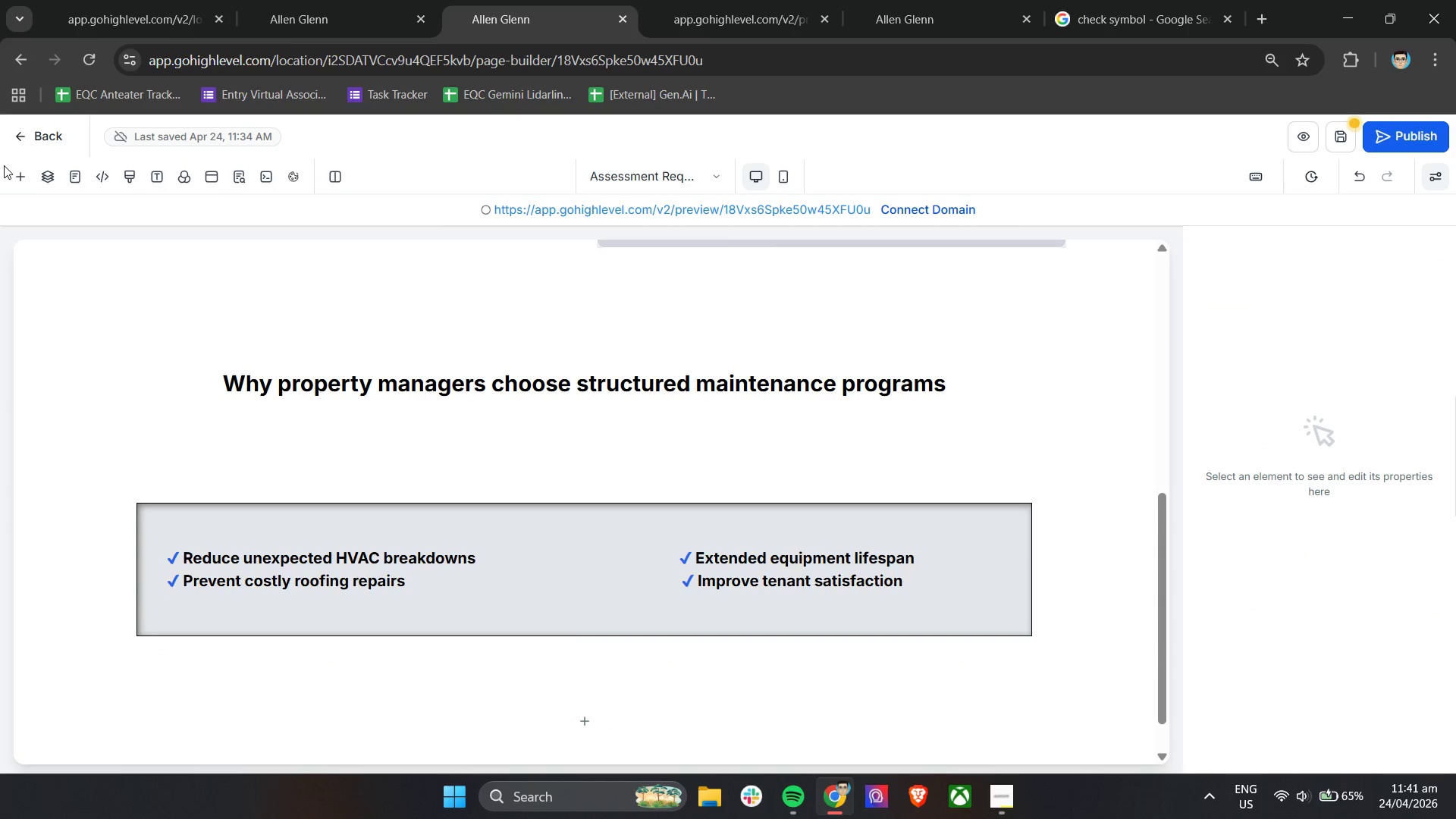 
mouse_move([26, 180])
 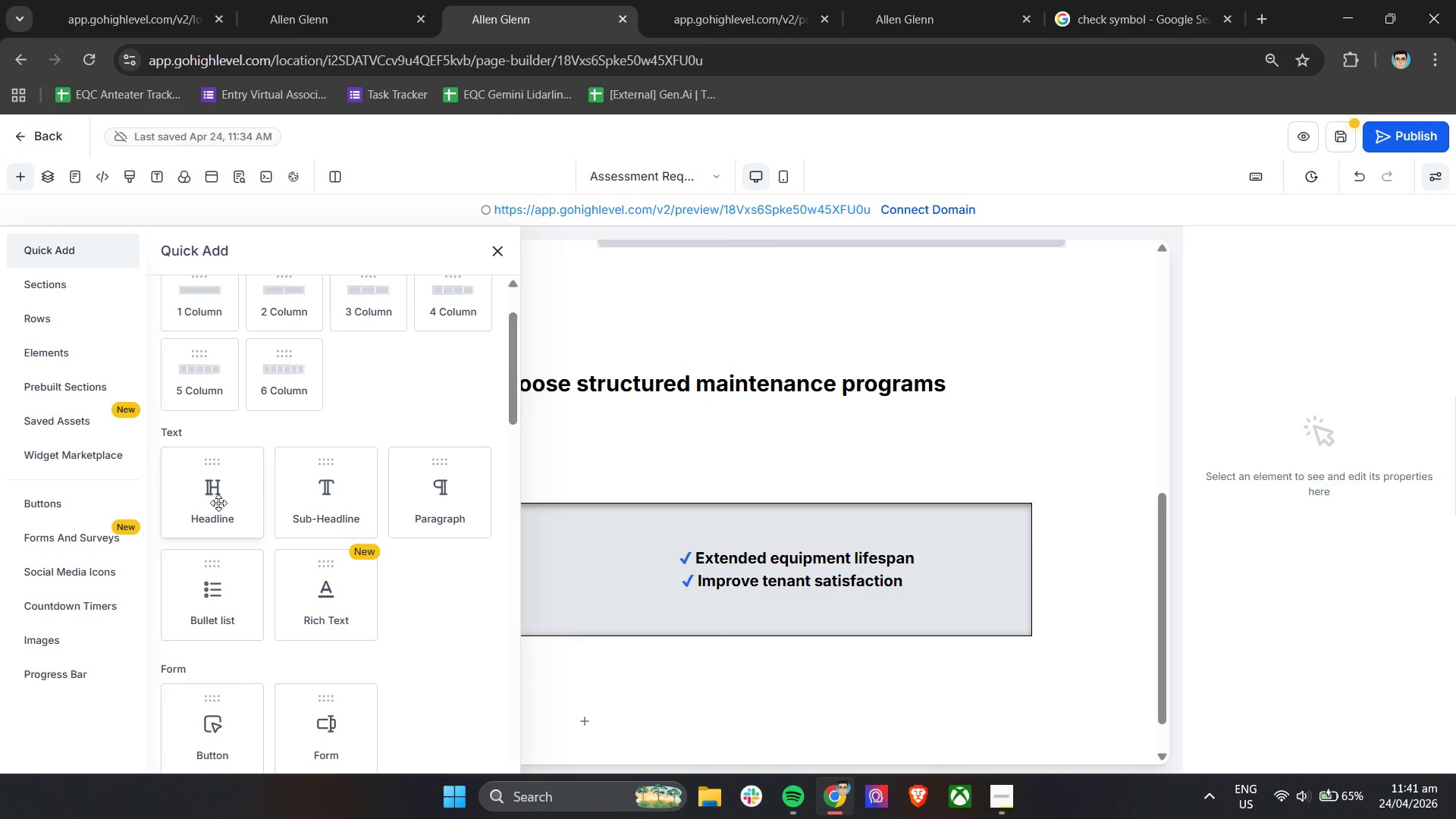 
left_click_drag(start_coordinate=[219, 497], to_coordinate=[592, 603])
 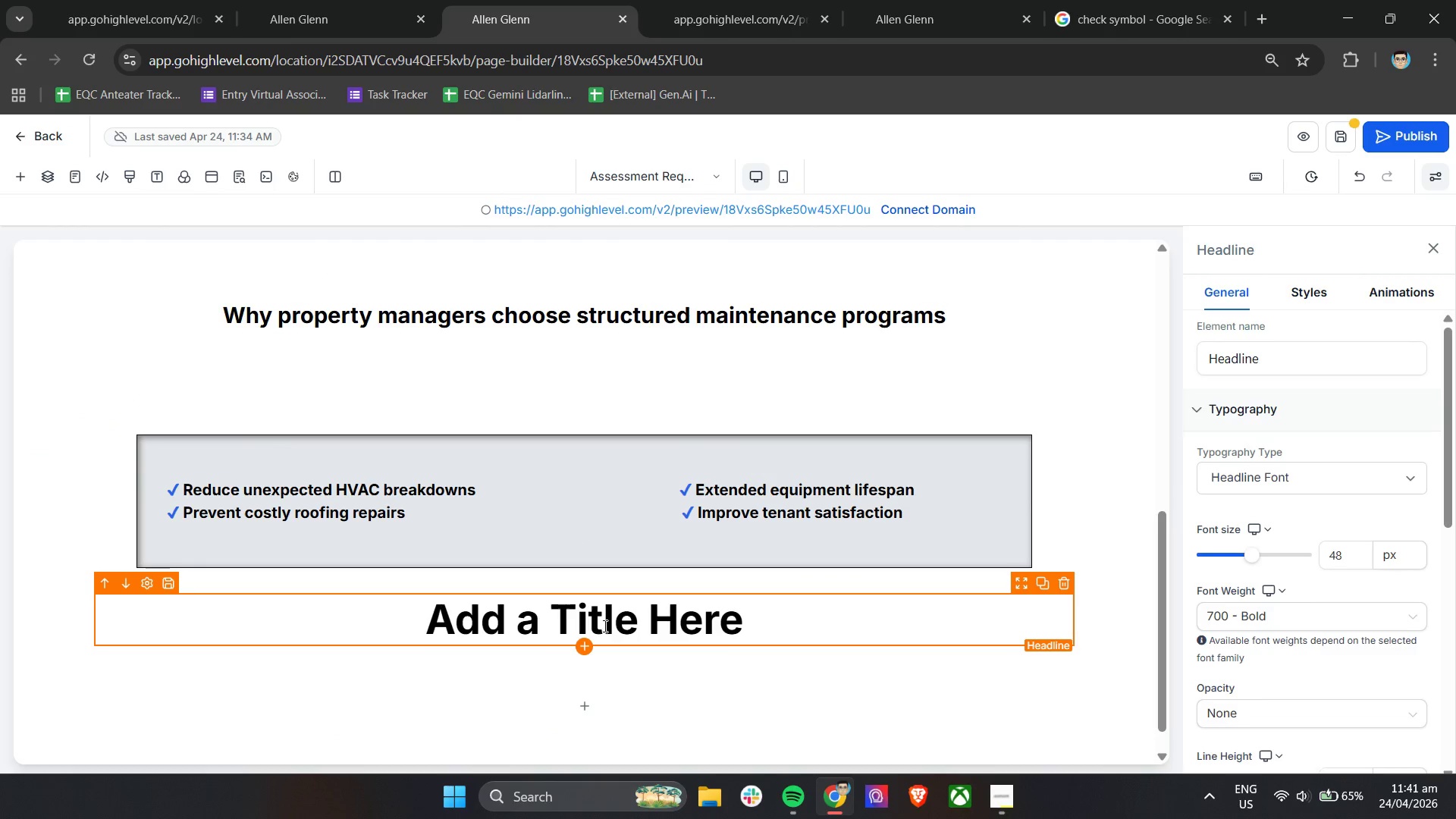 
double_click([604, 626])
 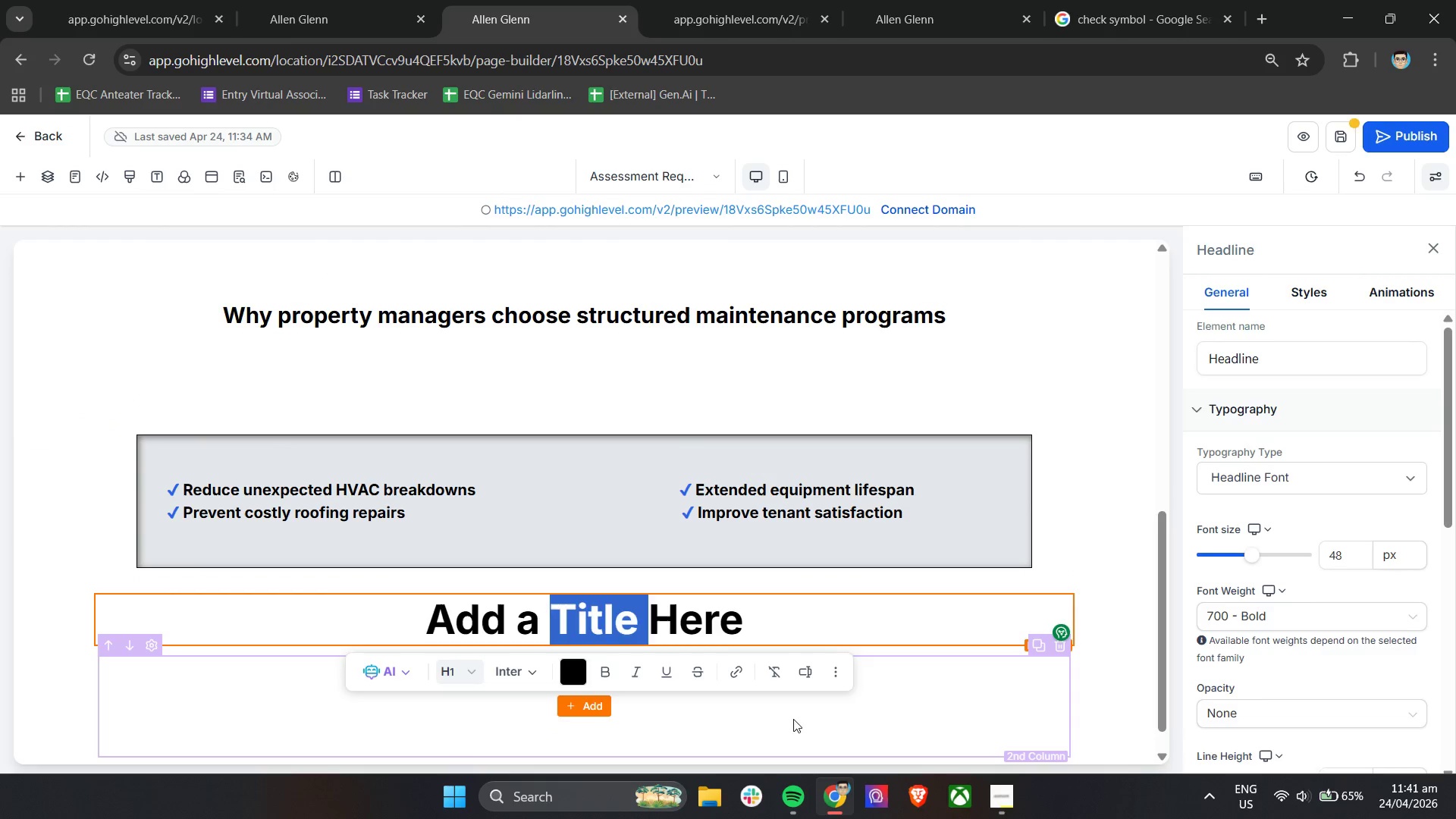 
left_click([824, 721])
 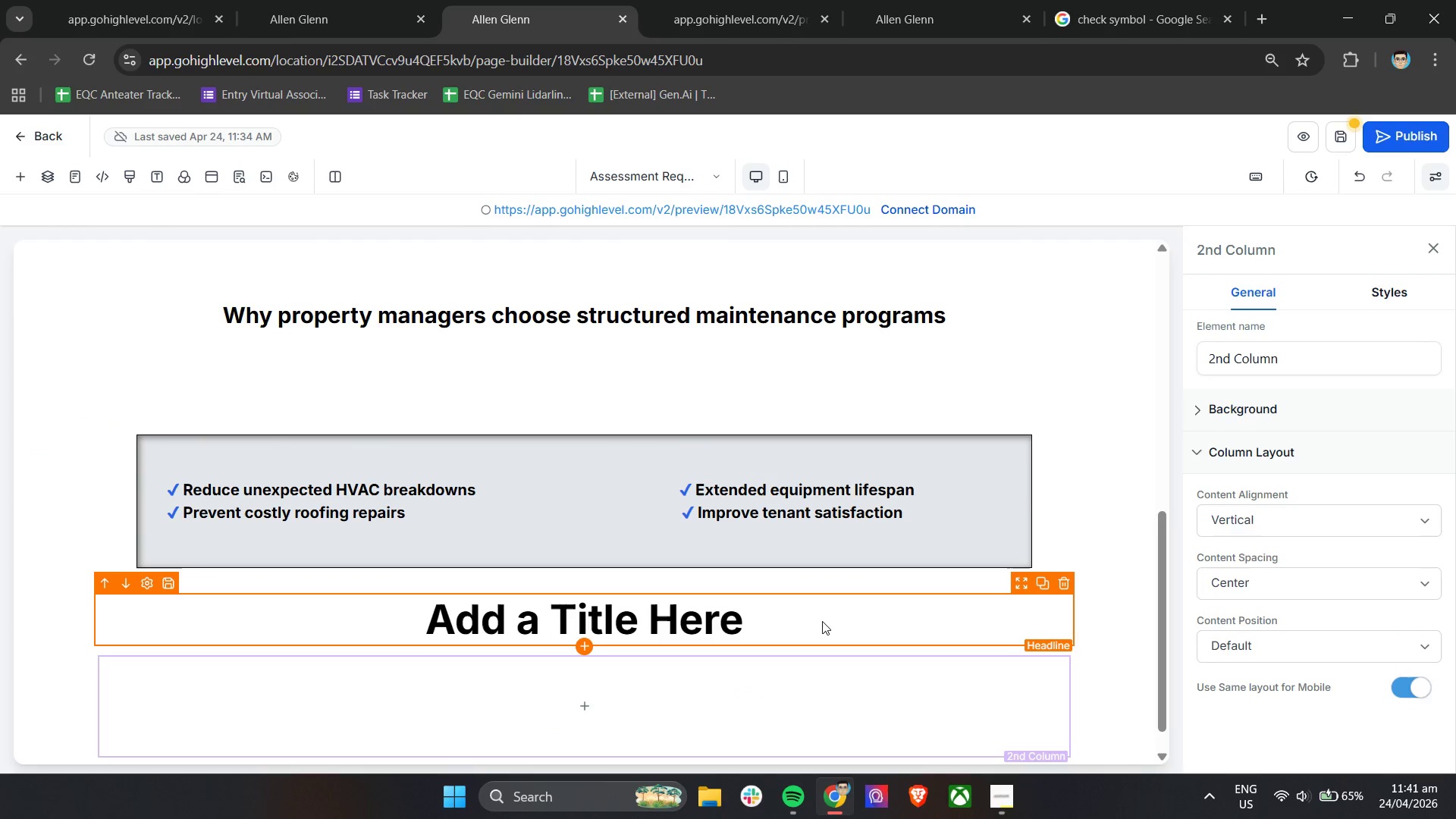 
double_click([799, 610])
 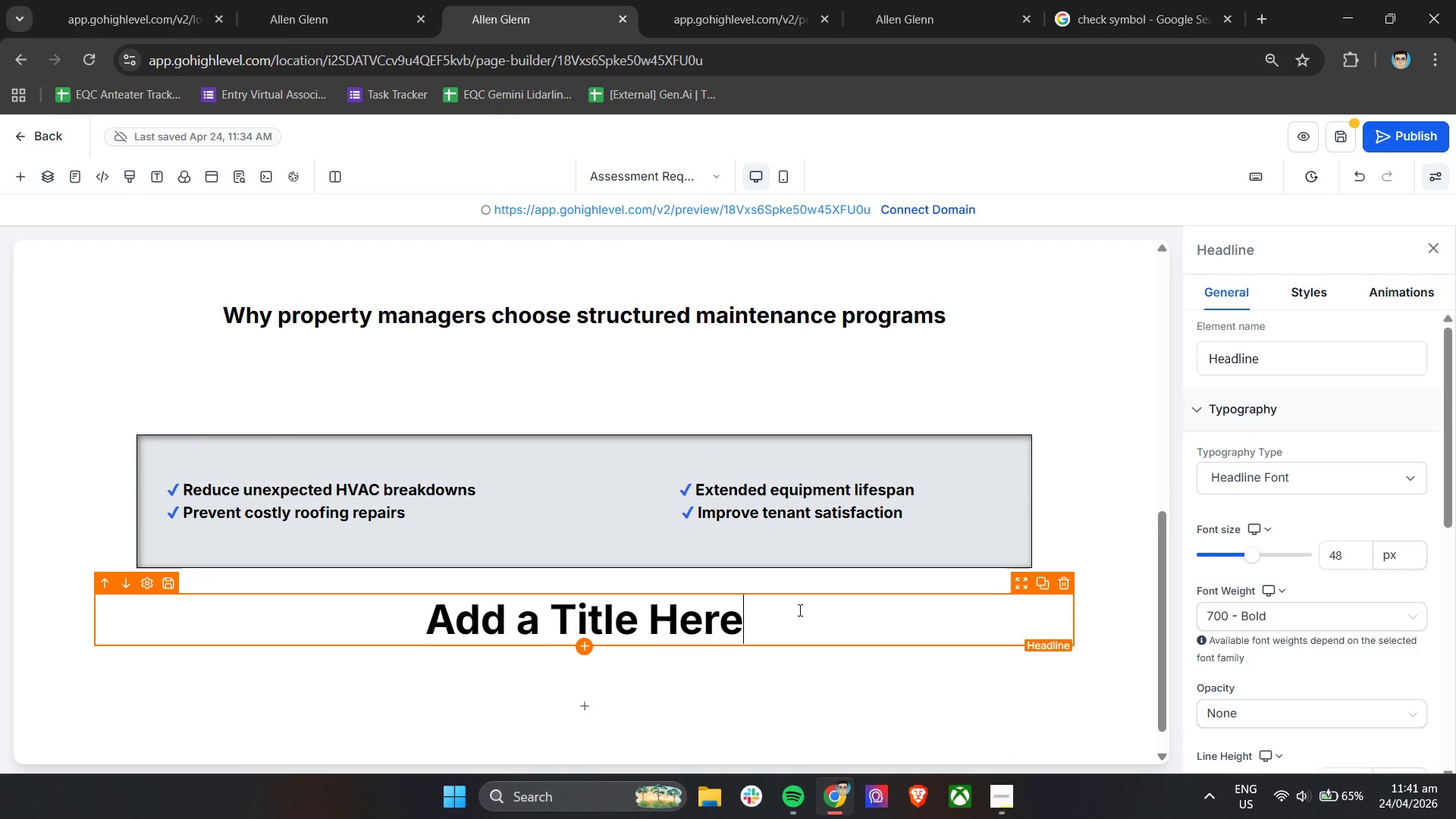 
triple_click([799, 610])
 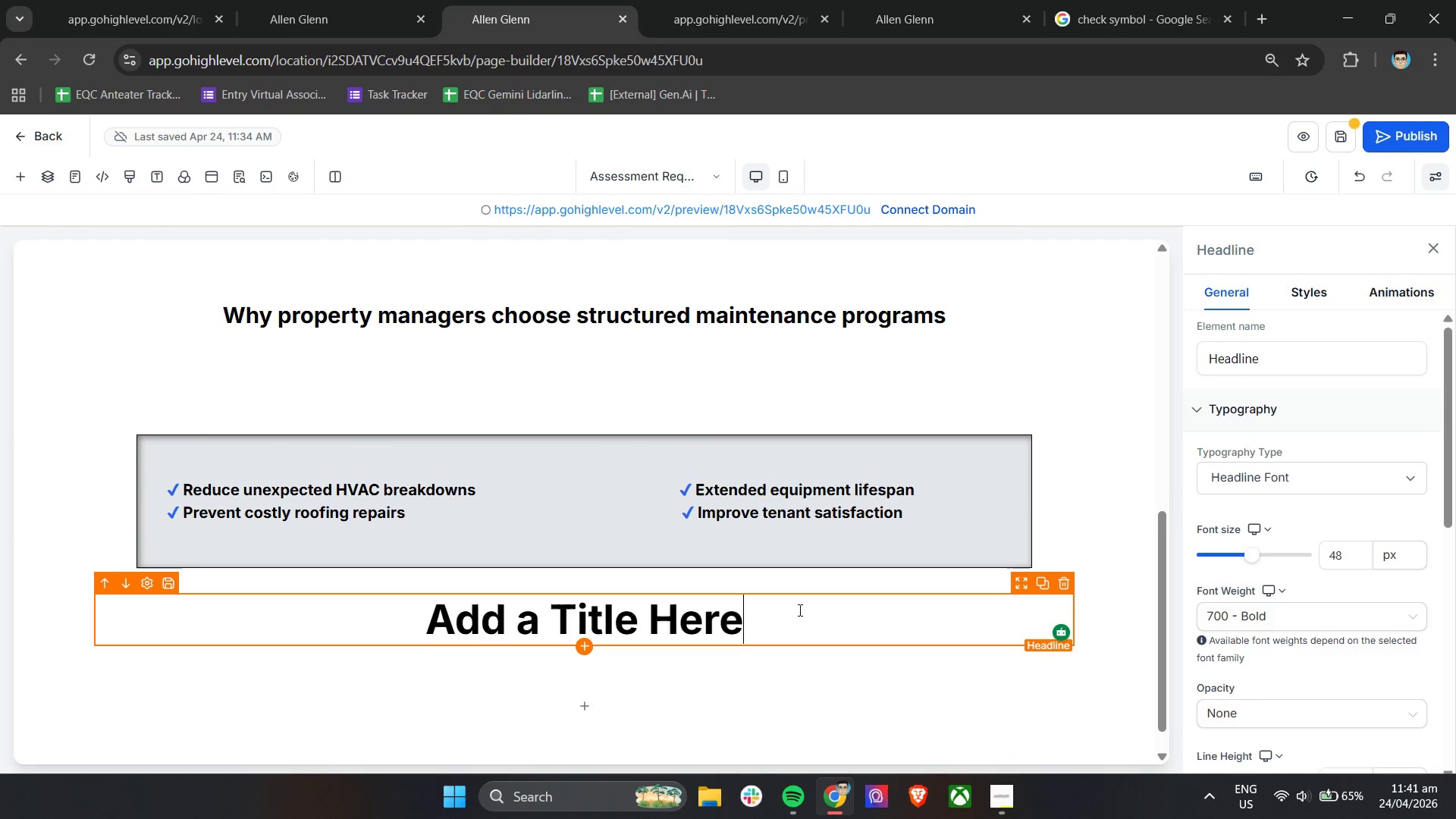 
triple_click([799, 610])
 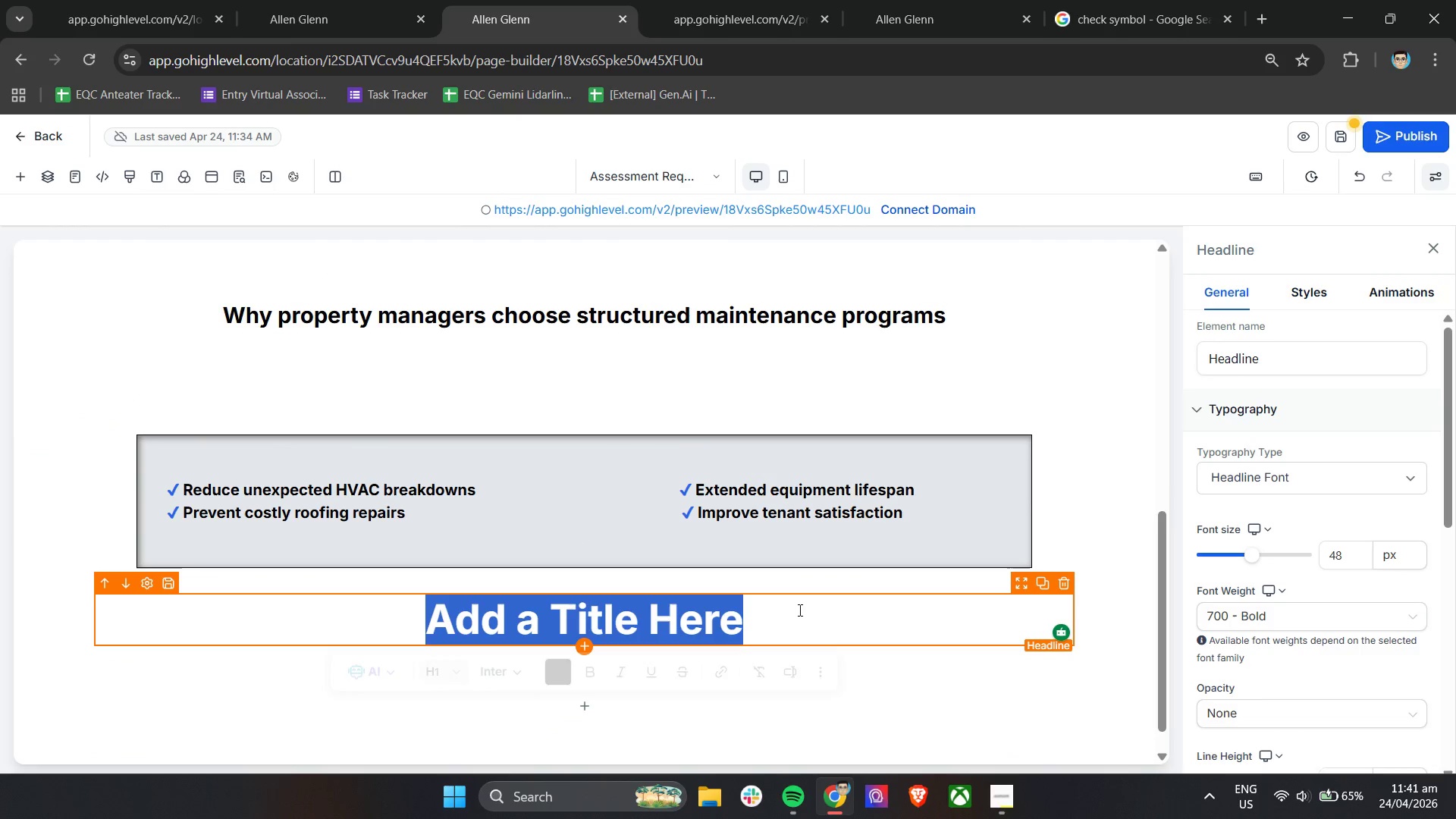 
triple_click([799, 610])
 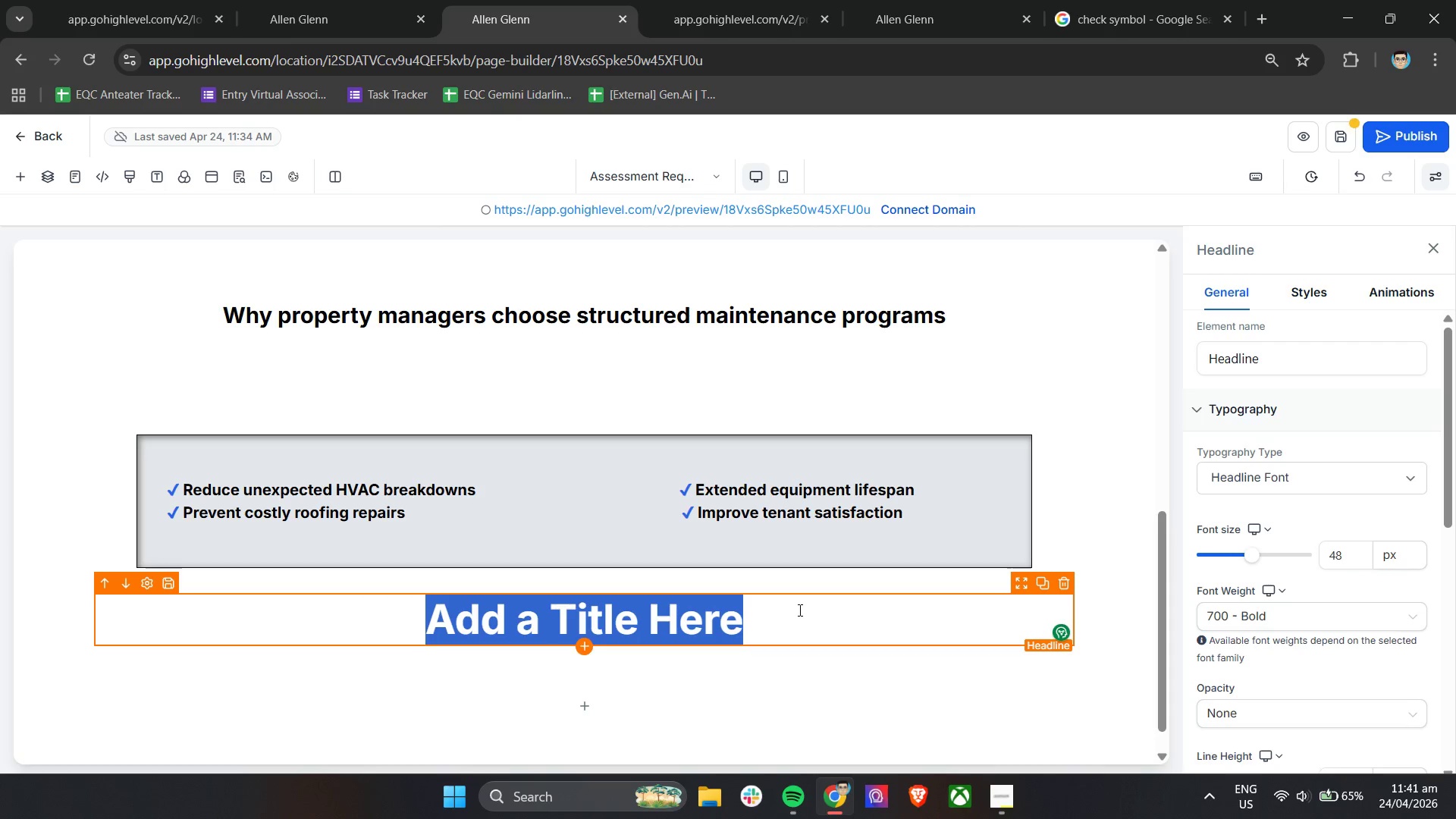 
key(Backspace)
type(Tr)
key(Backspace)
key(Backspace)
 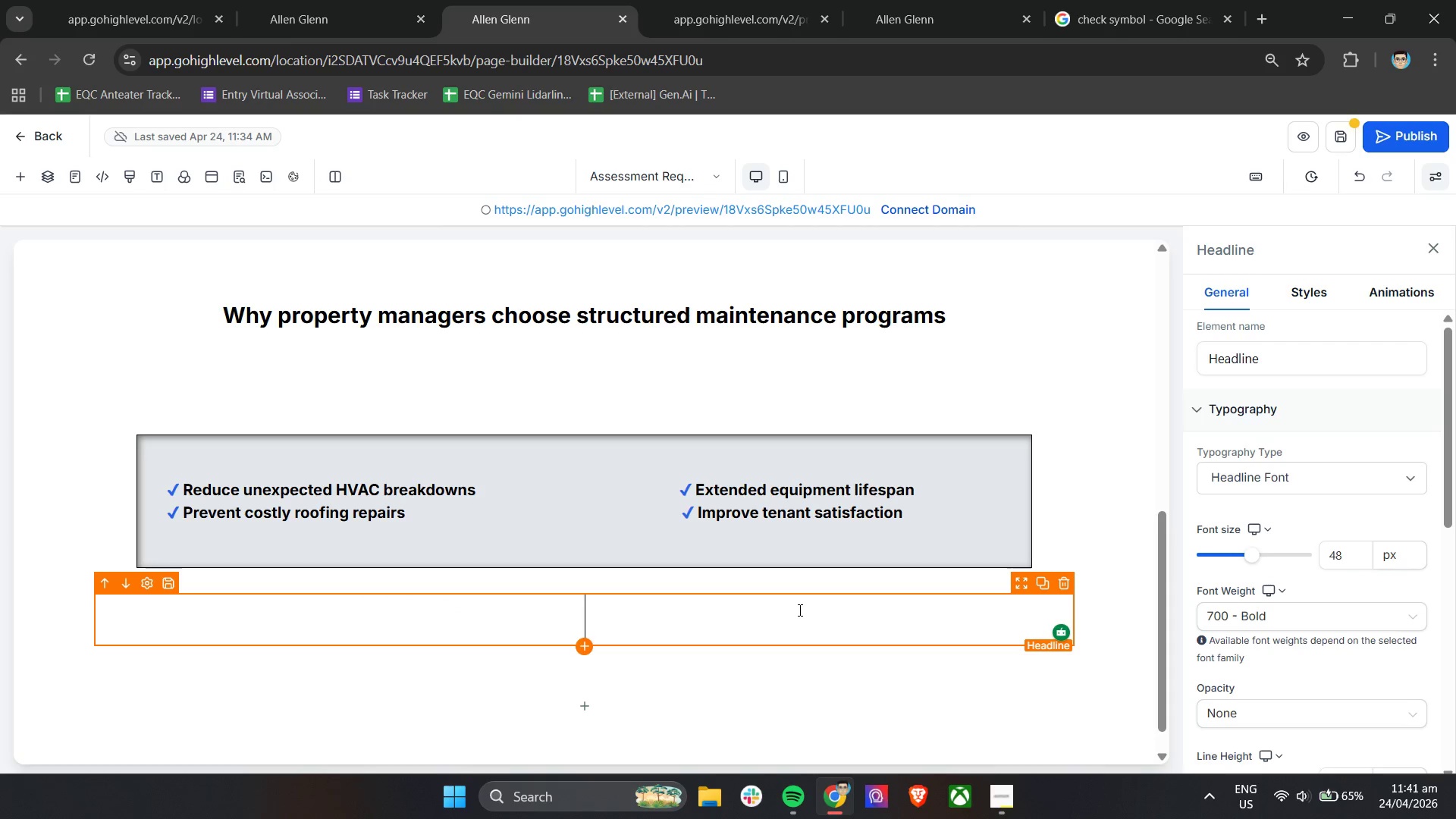 
left_click_drag(start_coordinate=[1252, 557], to_coordinate=[1228, 557])
 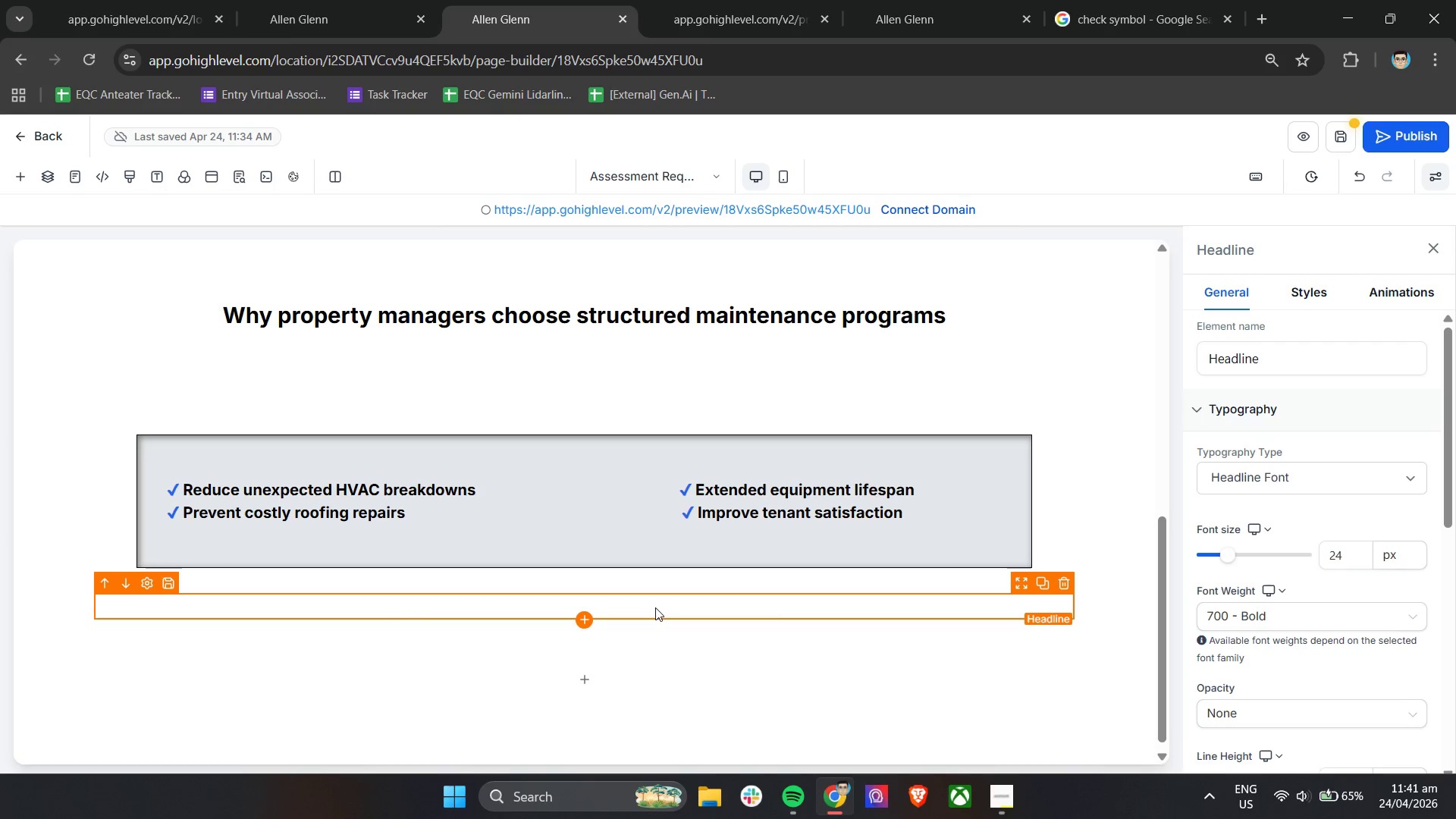 
double_click([655, 607])
 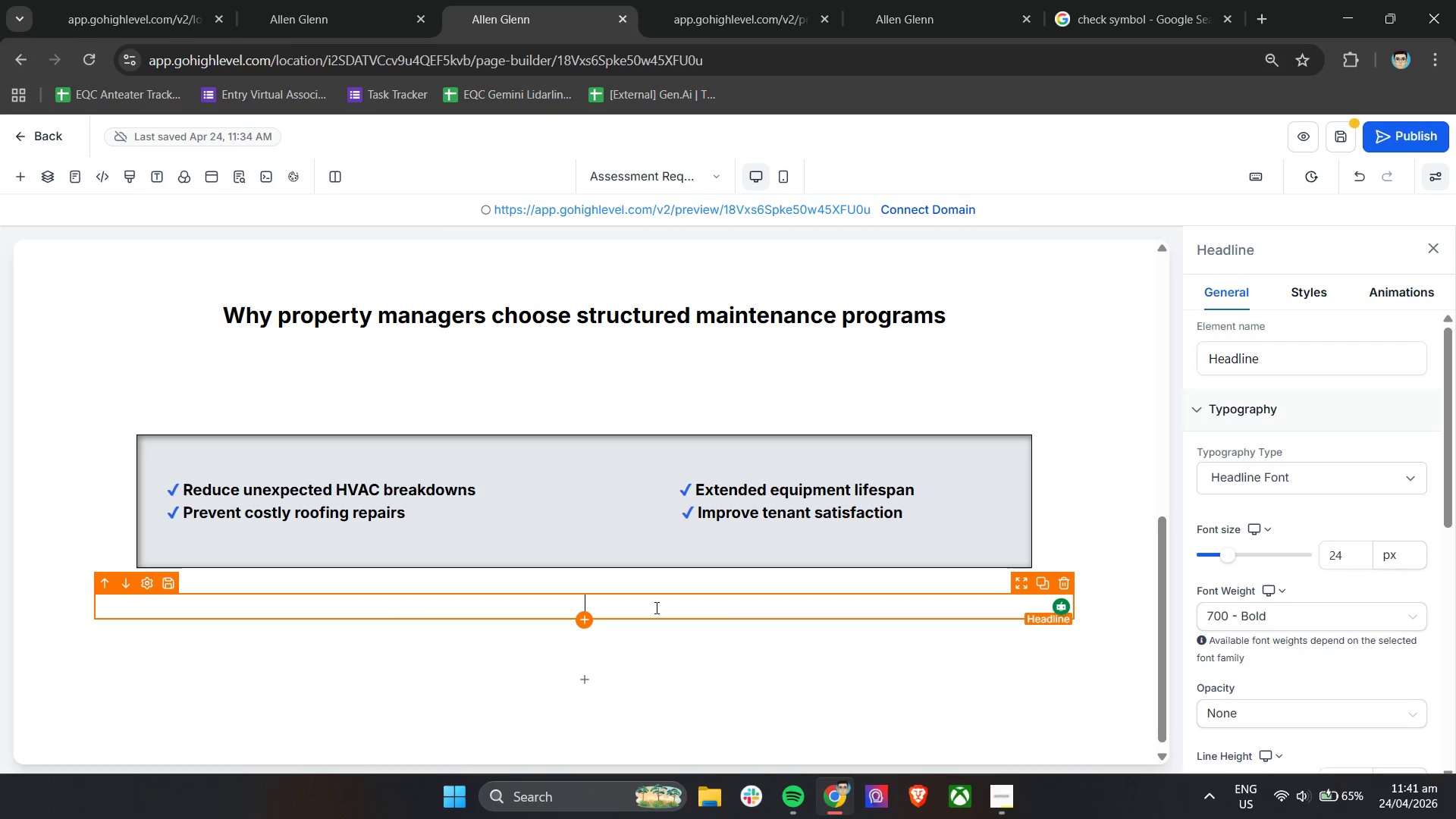 
hold_key(key=ShiftLeft, duration=2.97)
 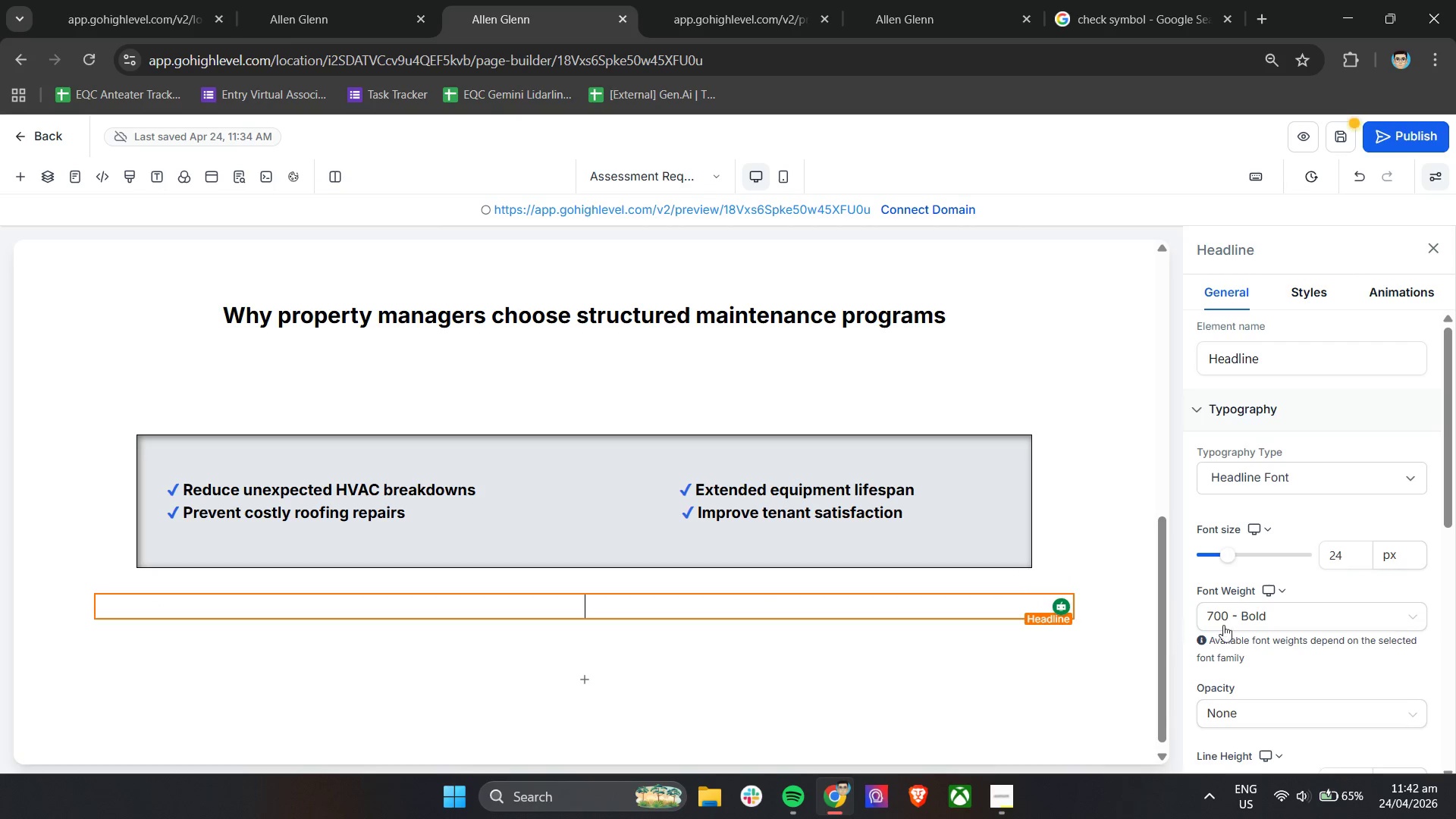 
left_click([620, 602])
 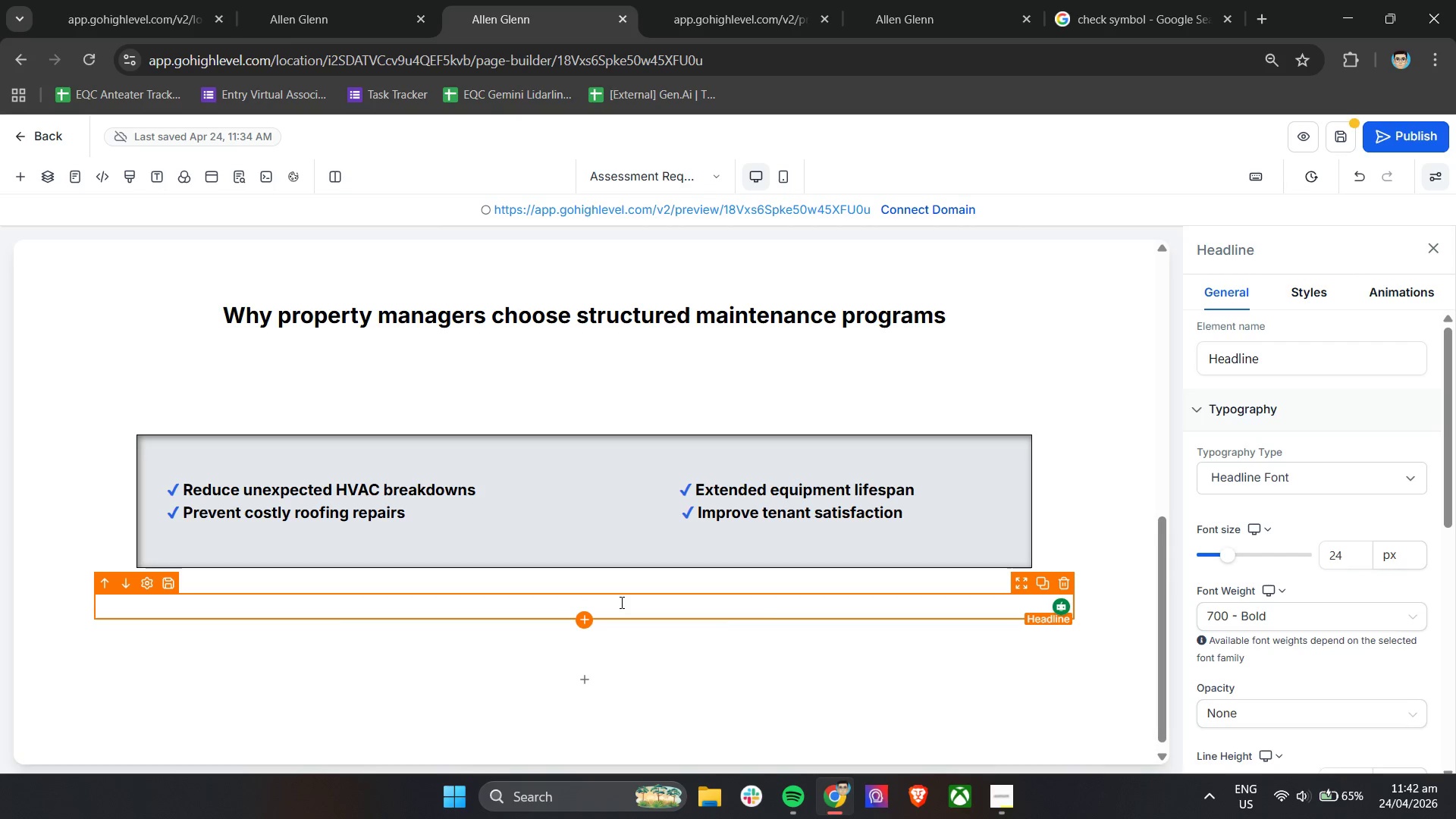 
type(Trusted by propery)
key(Backspace)
type(ty )
key(Backspace)
type( managrs reduce maintenance rish and cos)
 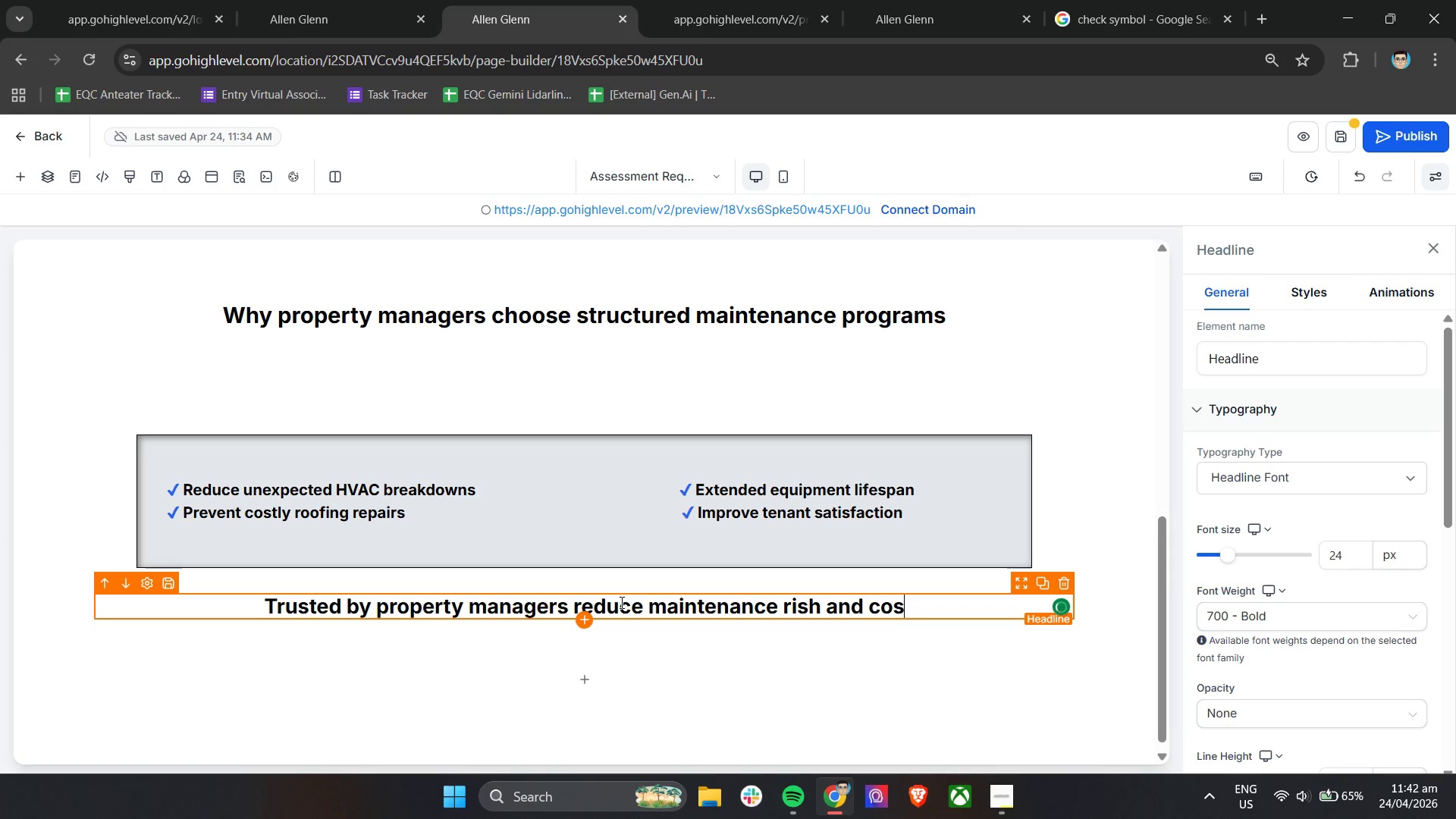 
left_click([264, 613])
 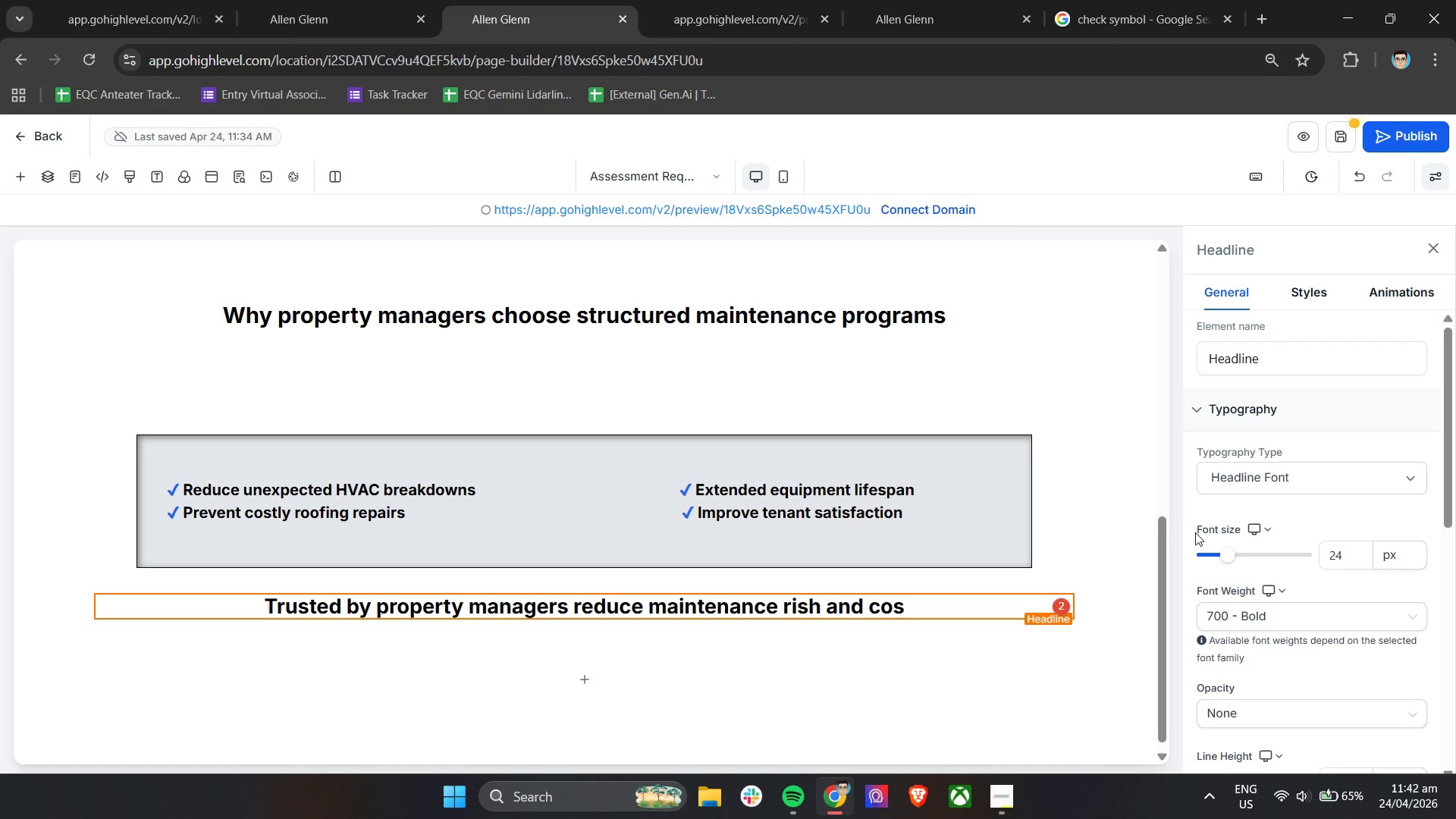 
scroll: coordinate [1247, 529], scroll_direction: down, amount: 3.0
 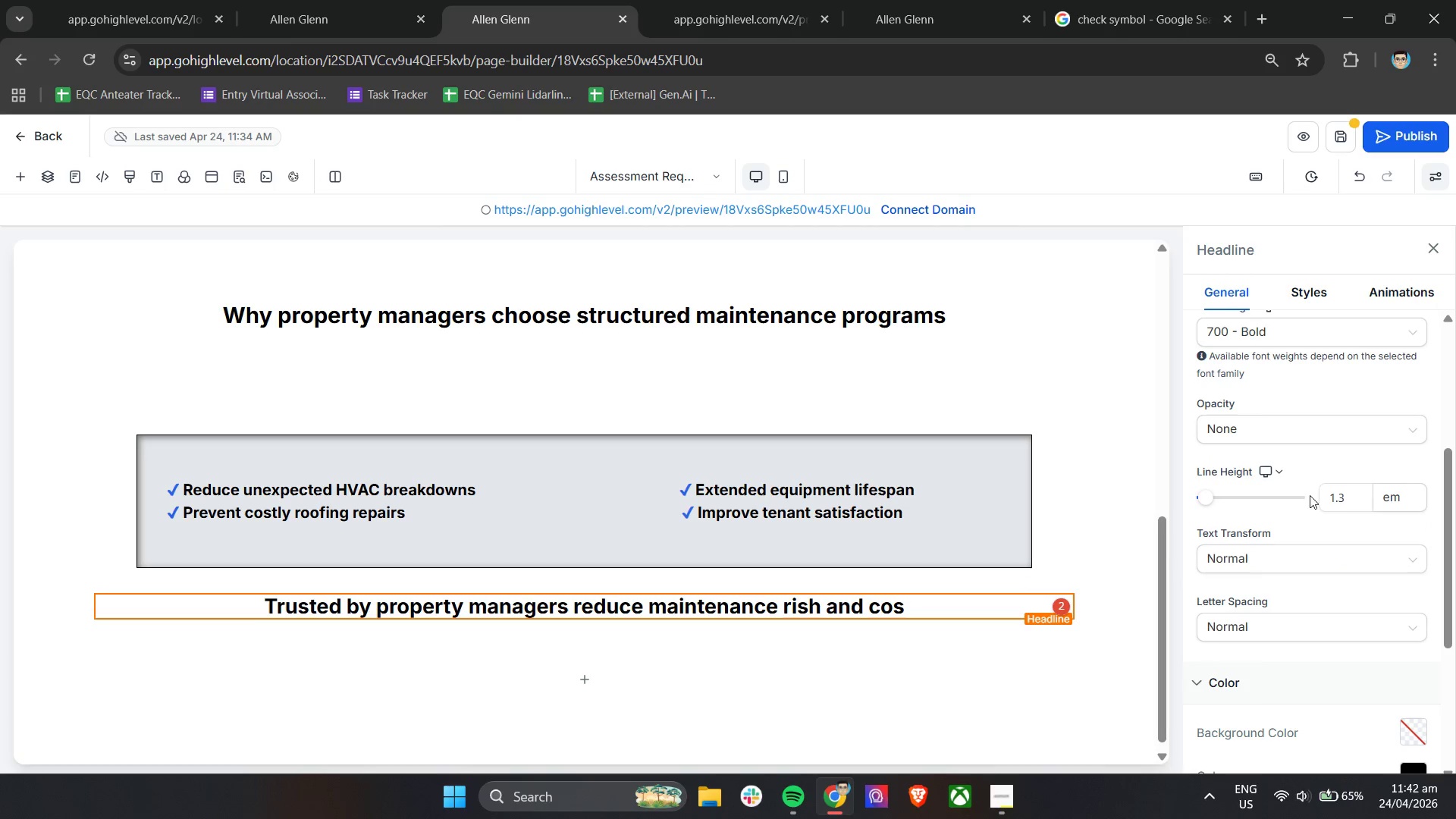 
left_click_drag(start_coordinate=[1346, 410], to_coordinate=[1318, 414])
 